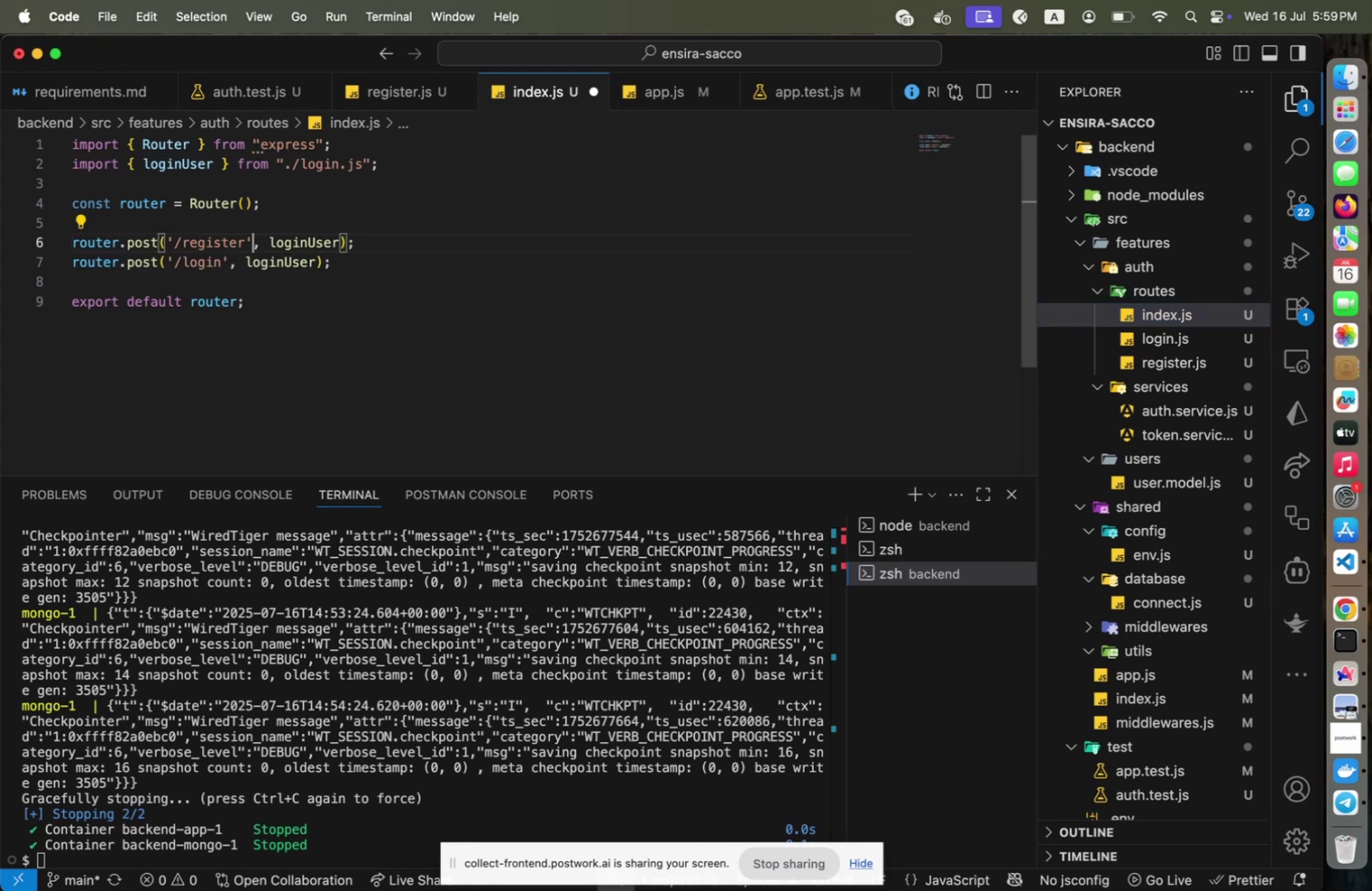 
key(ArrowRight)
 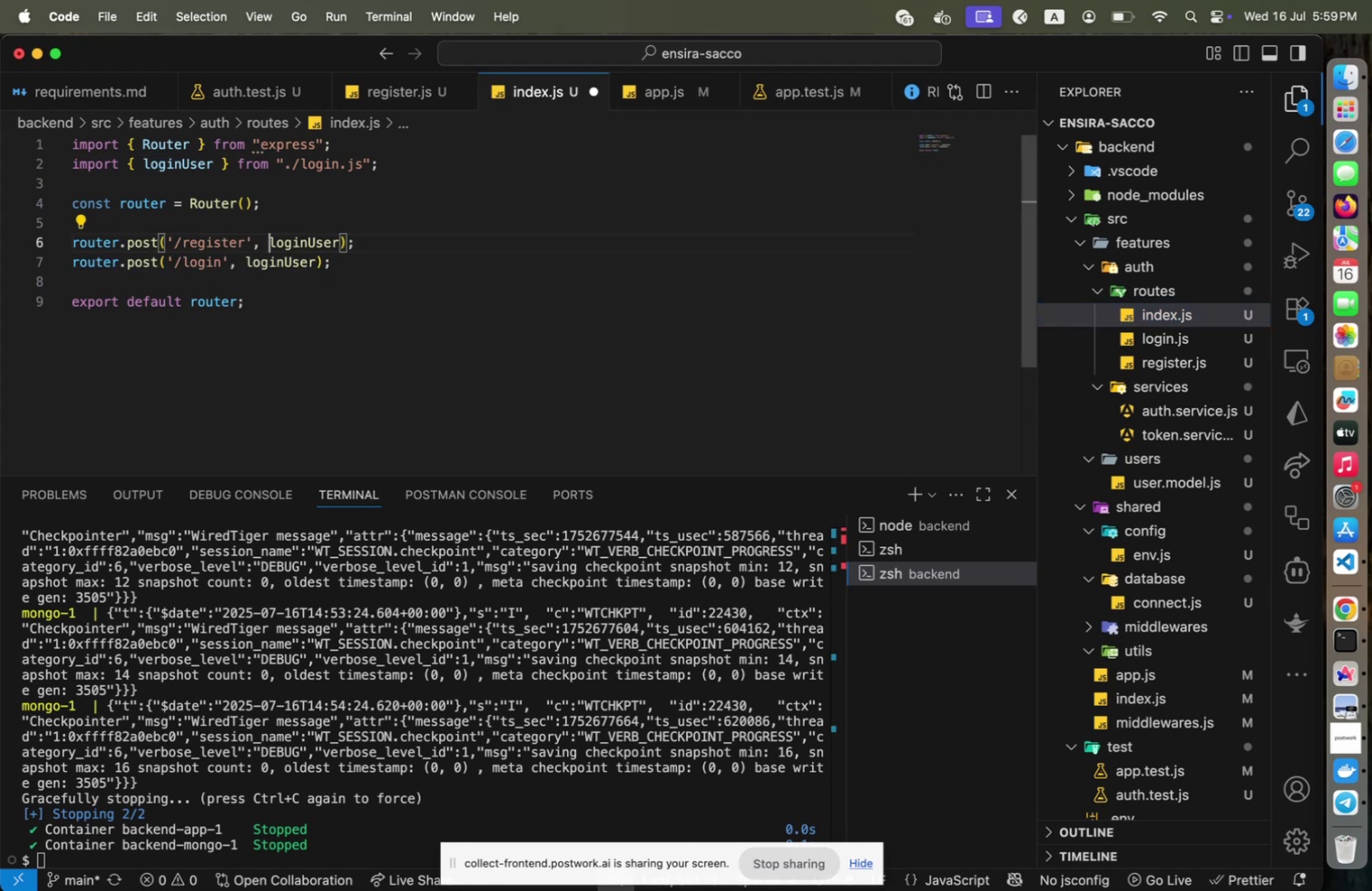 
key(ArrowRight)
 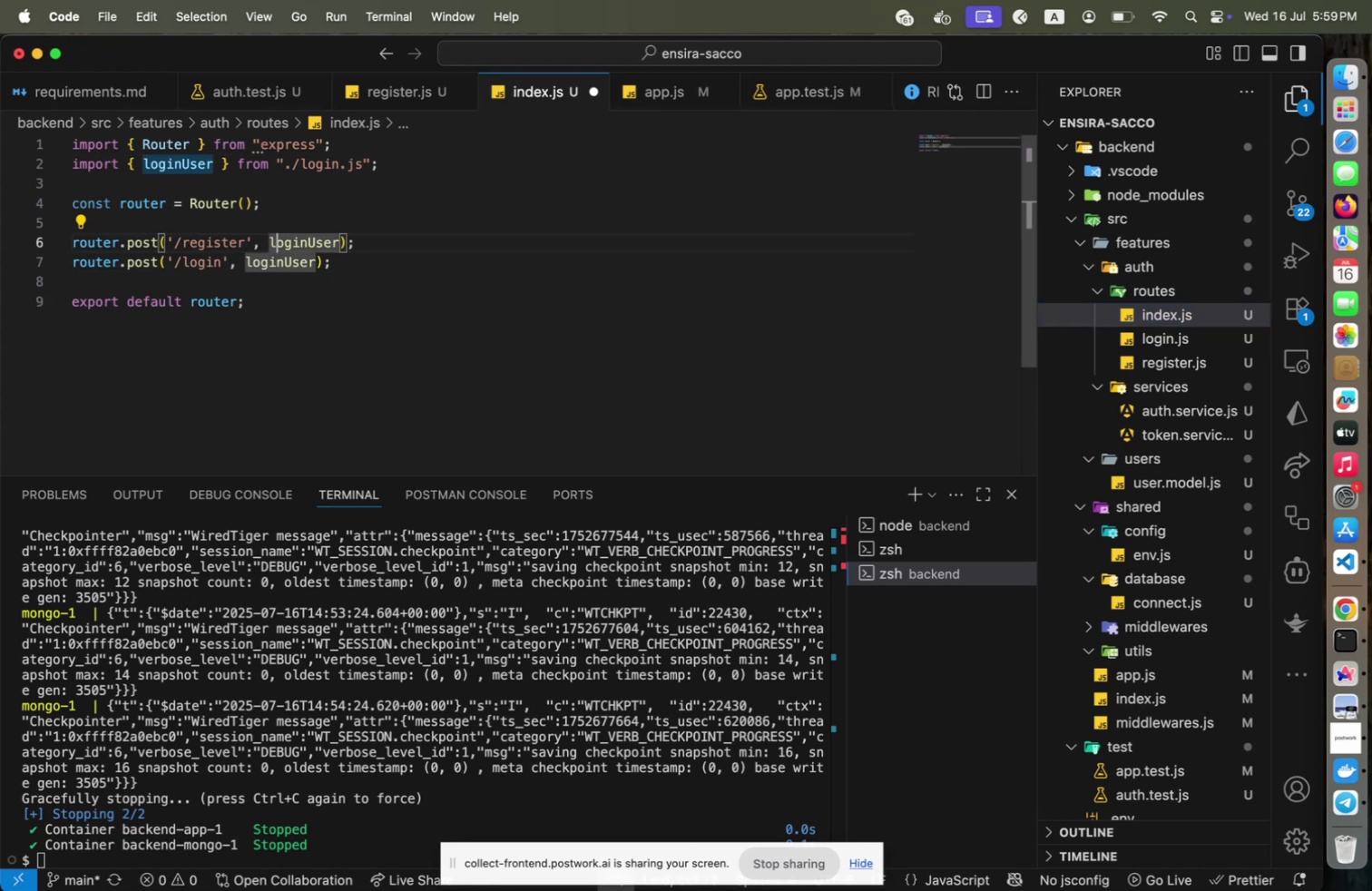 
key(ArrowRight)
 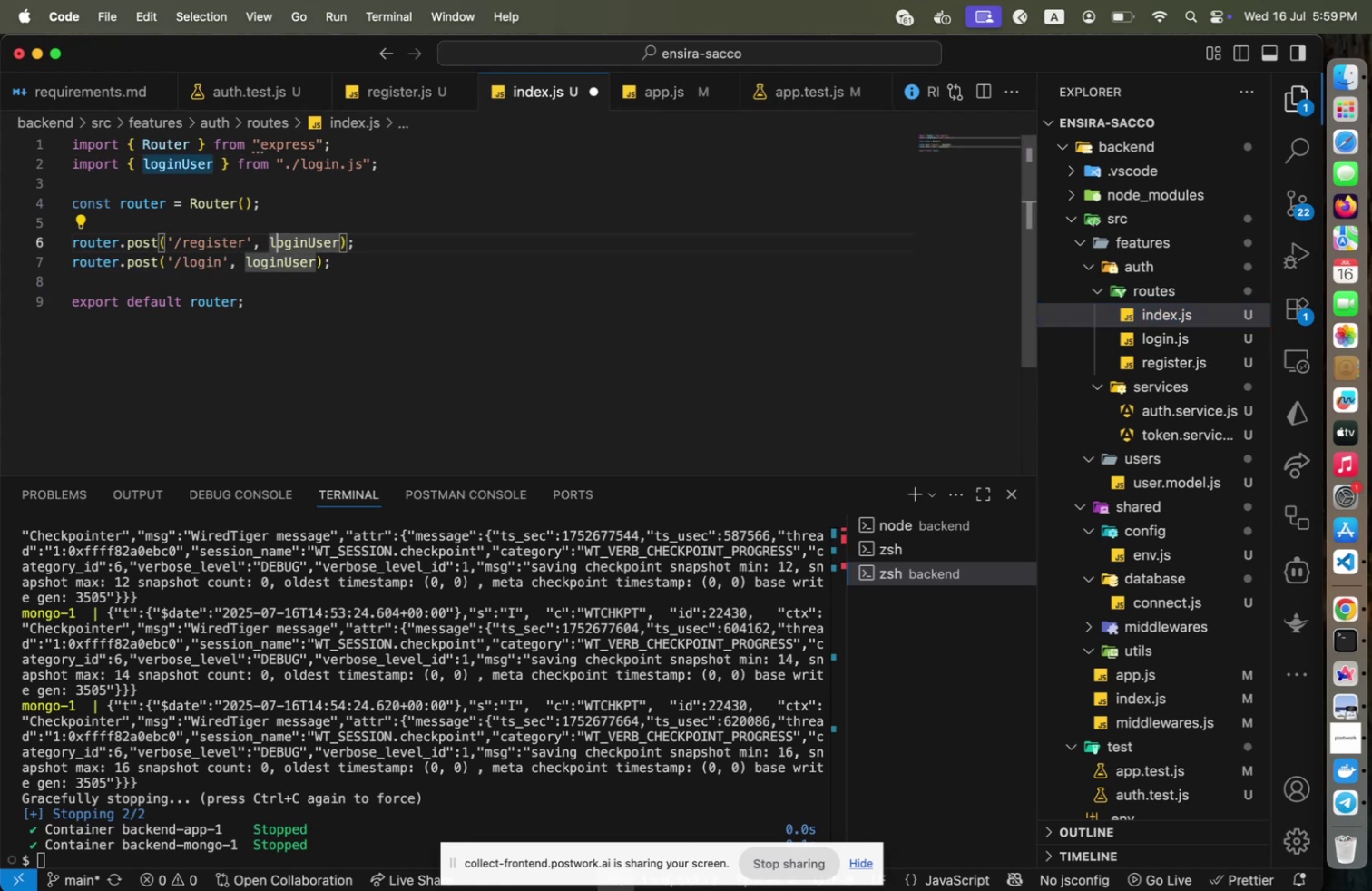 
key(ArrowRight)
 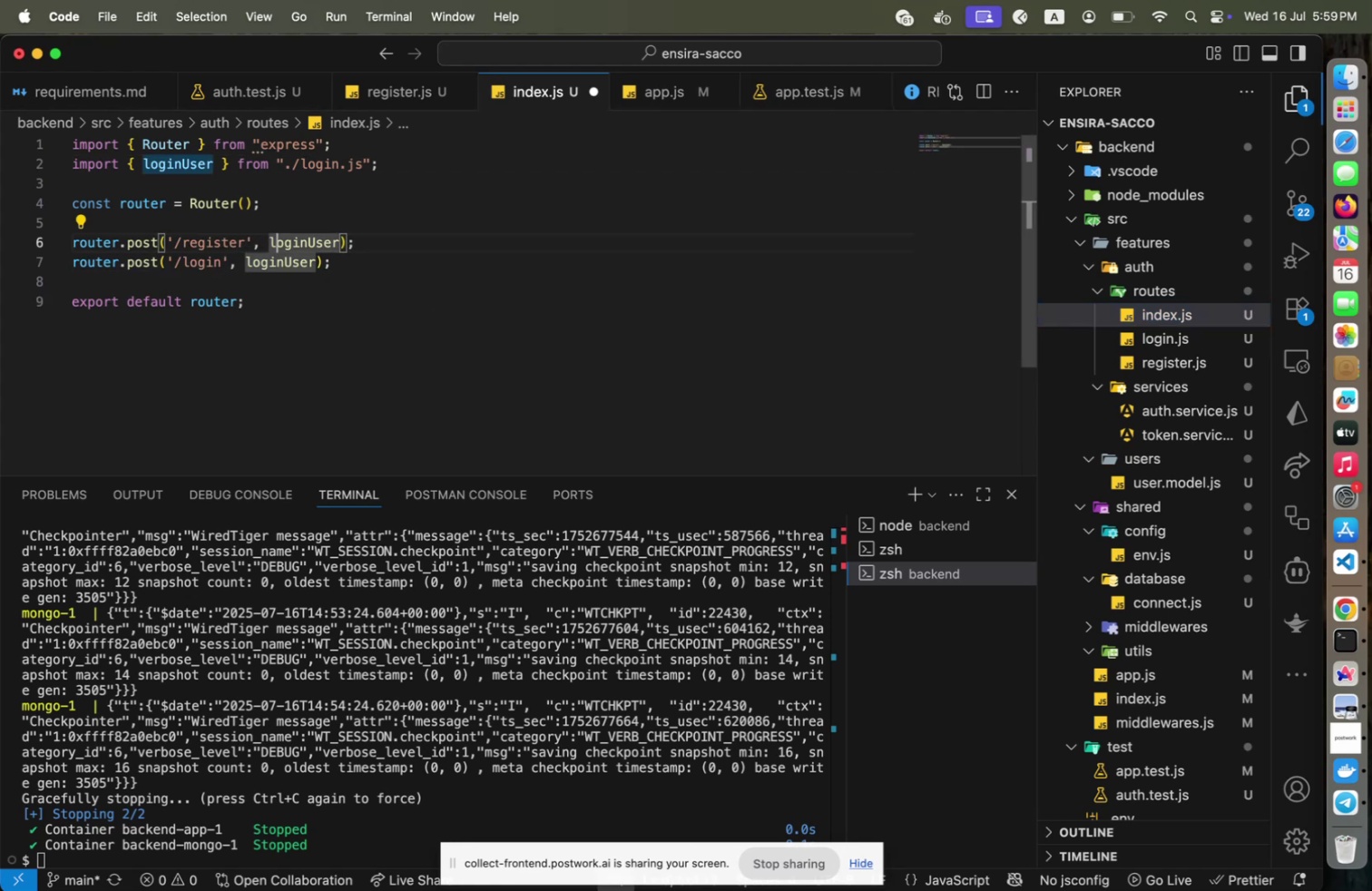 
key(Shift+ShiftLeft)
 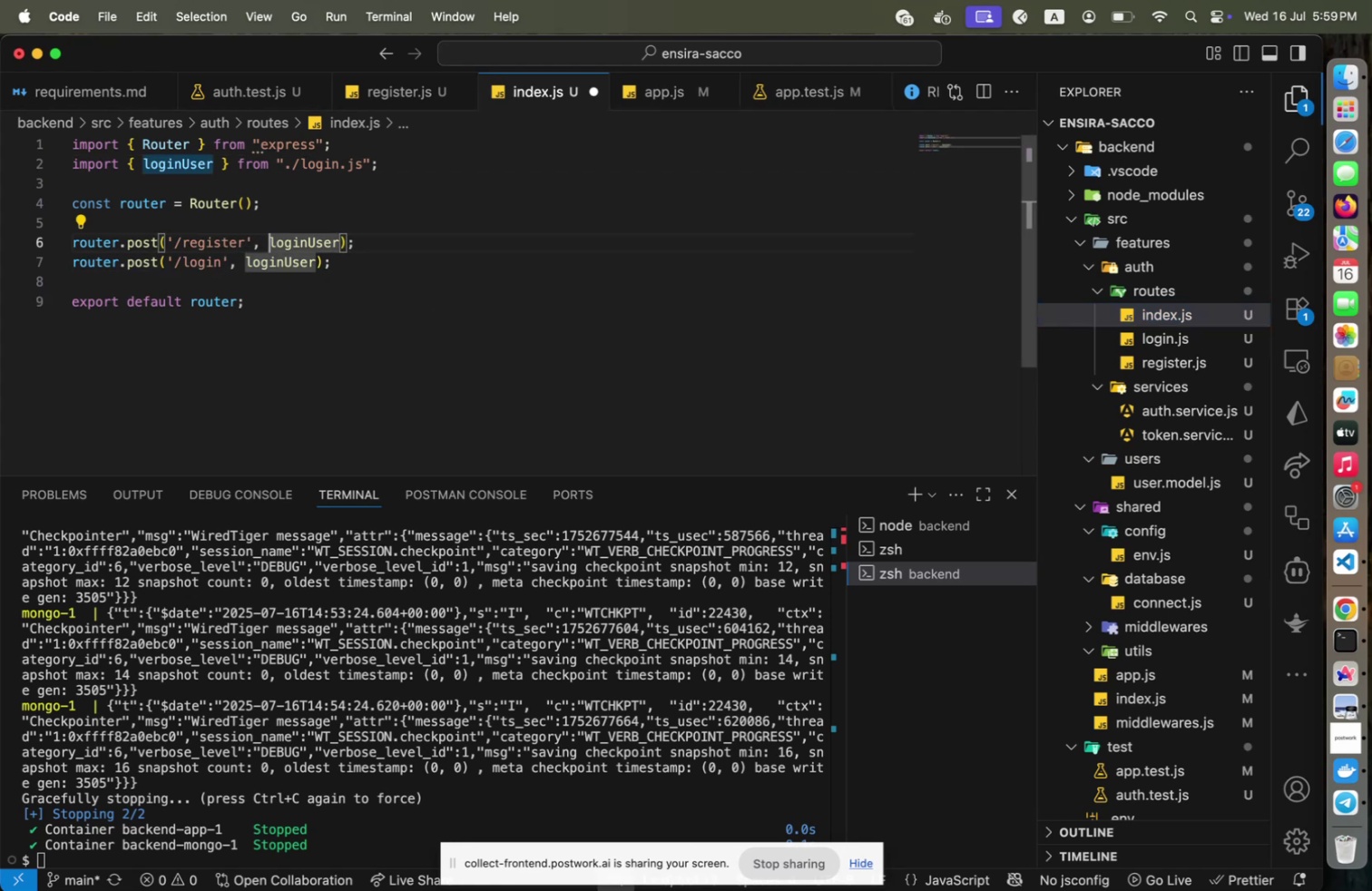 
key(ArrowLeft)
 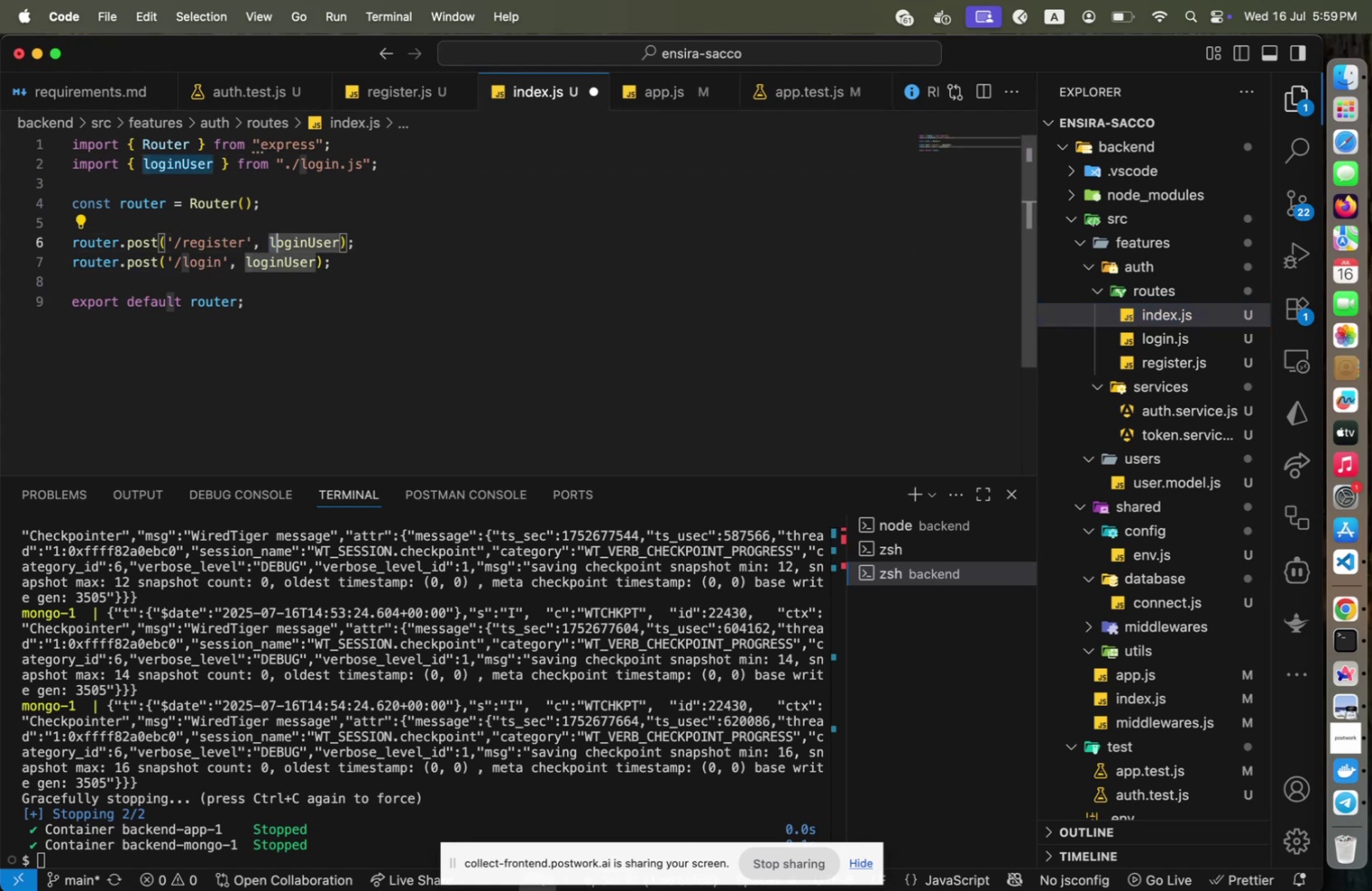 
key(Shift+ArrowRight)
 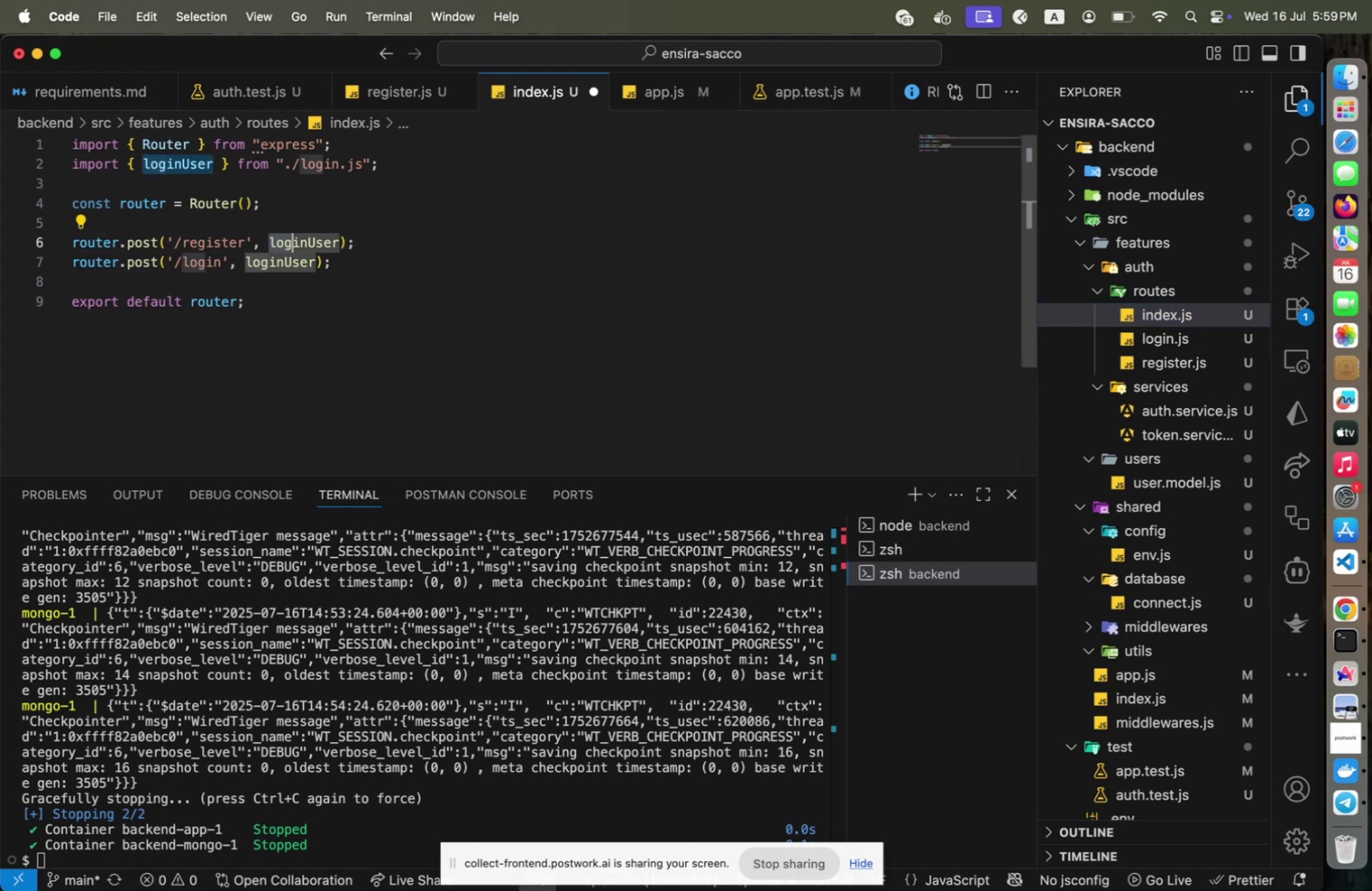 
key(Shift+ArrowRight)
 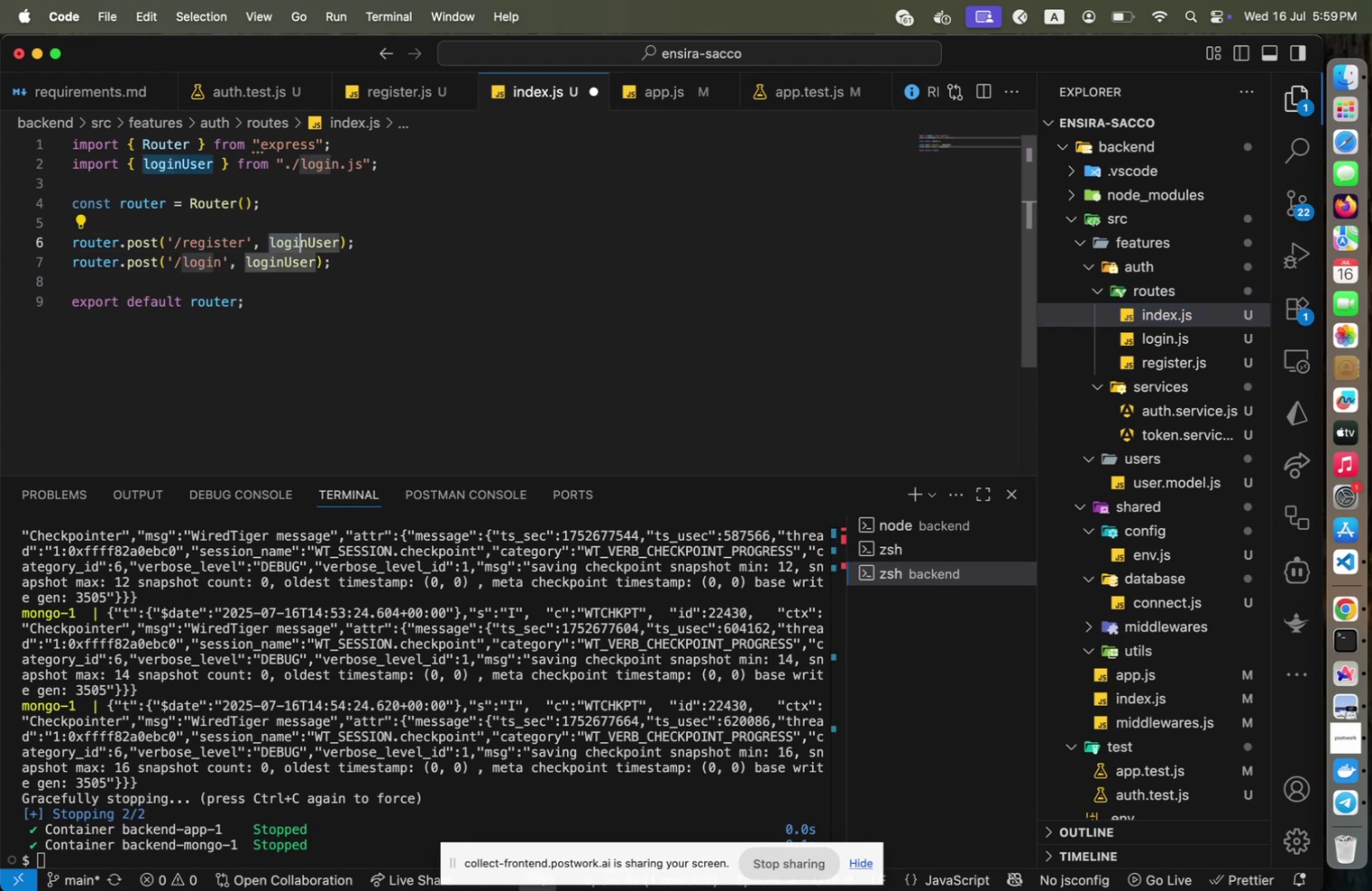 
key(Shift+ArrowRight)
 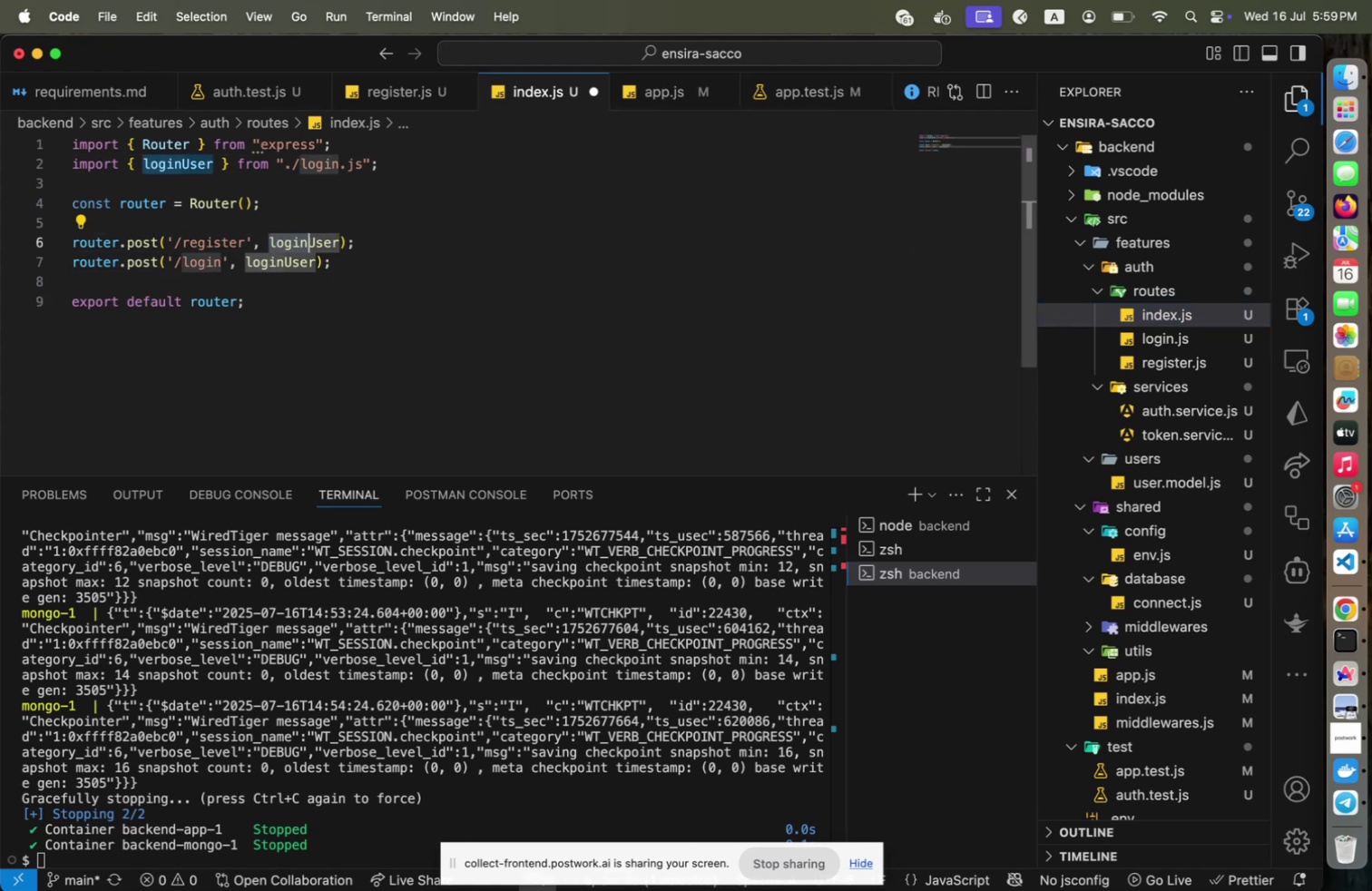 
key(Shift+ArrowRight)
 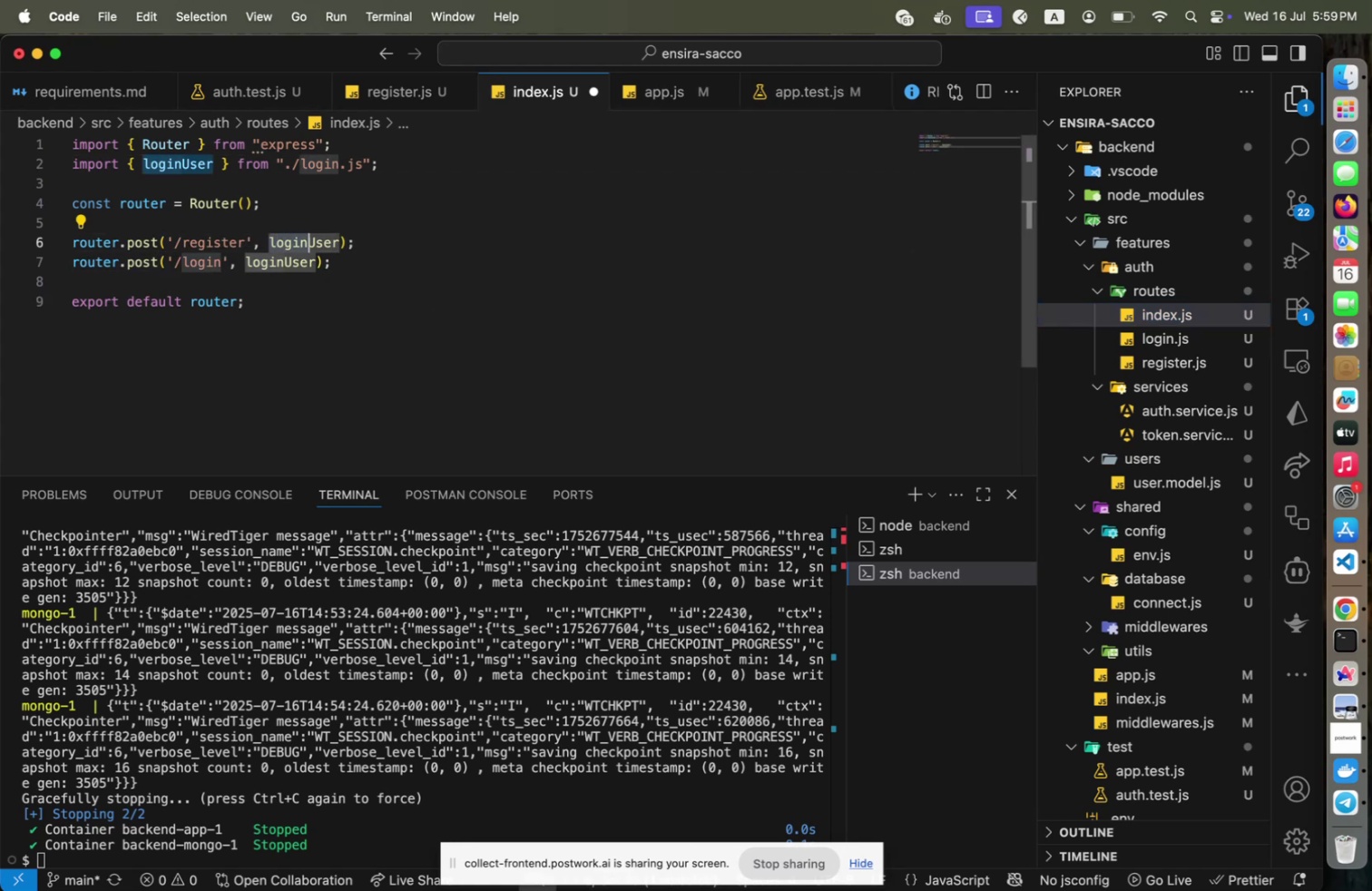 
key(Shift+ArrowRight)
 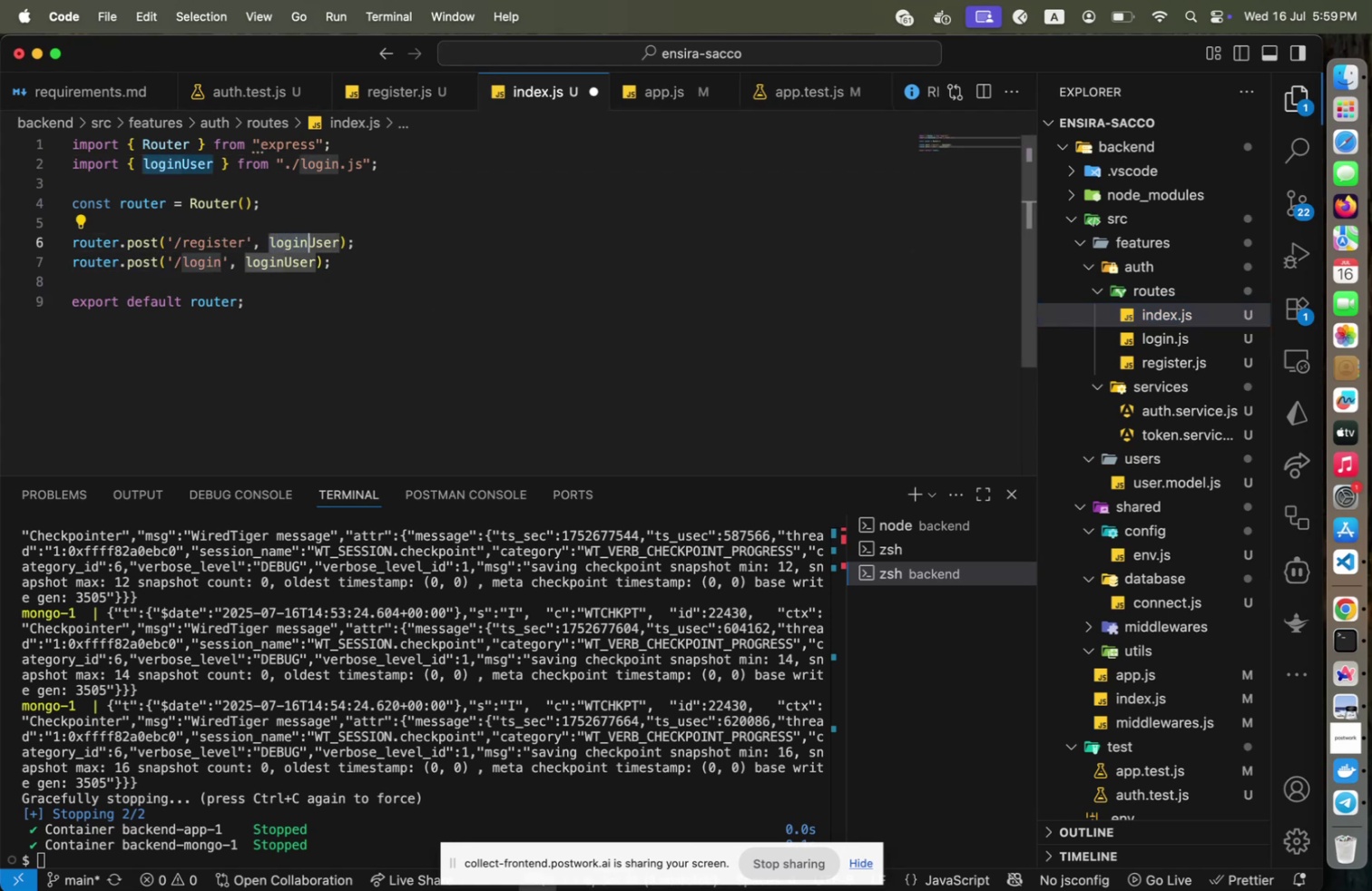 
type(regis)
 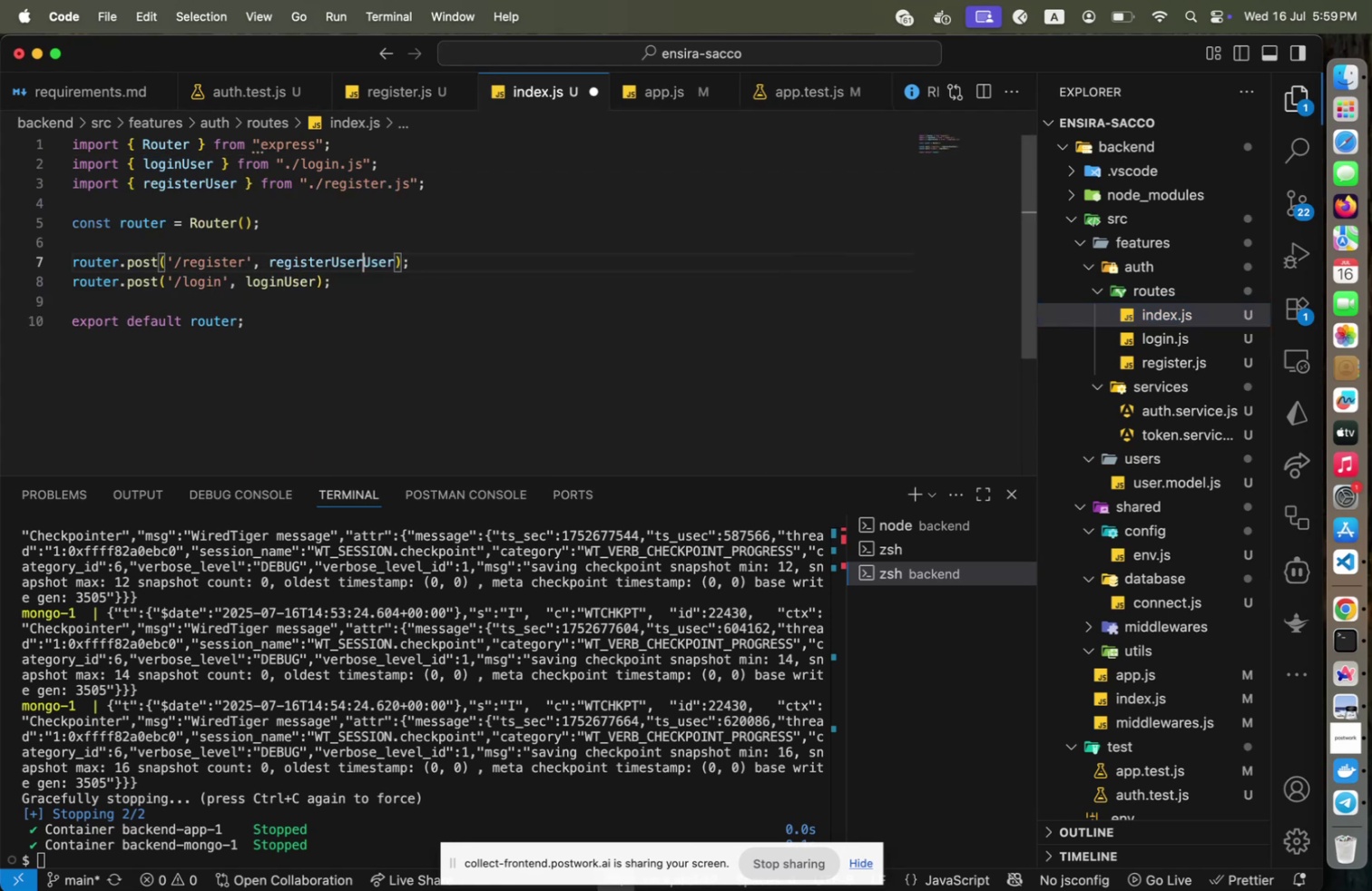 
key(Enter)
 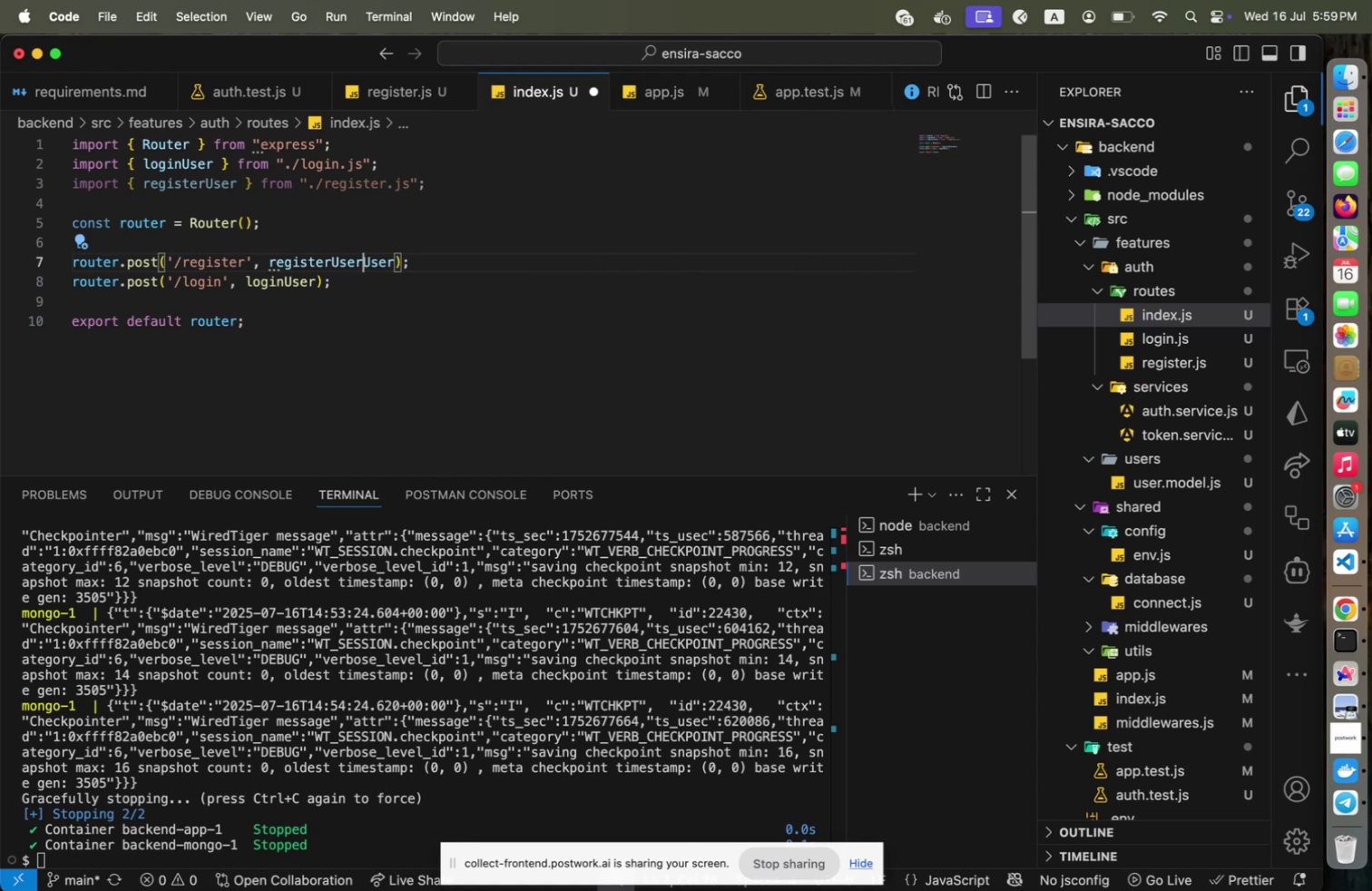 
key(Shift+End)
 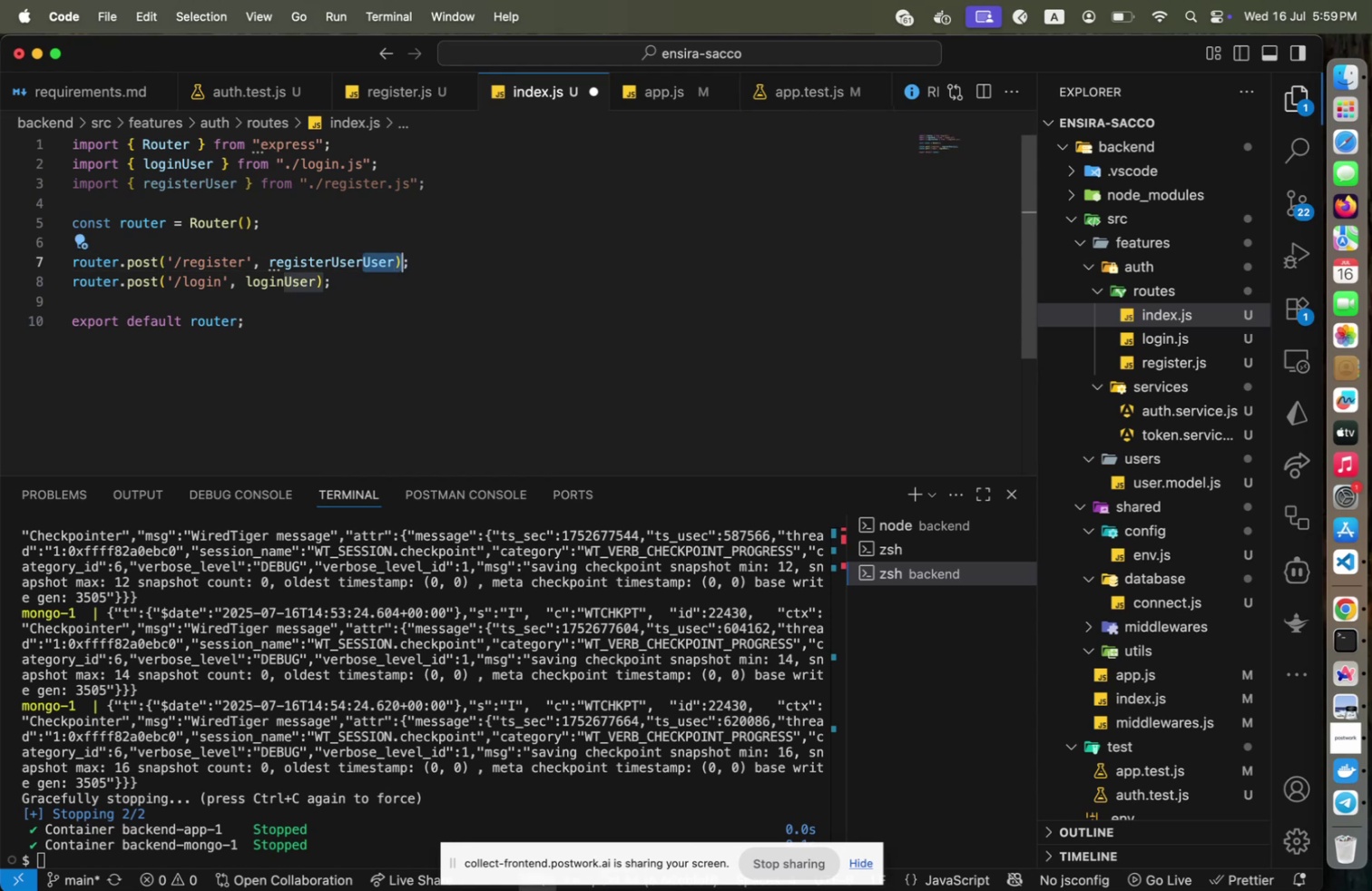 
key(Shift+ArrowLeft)
 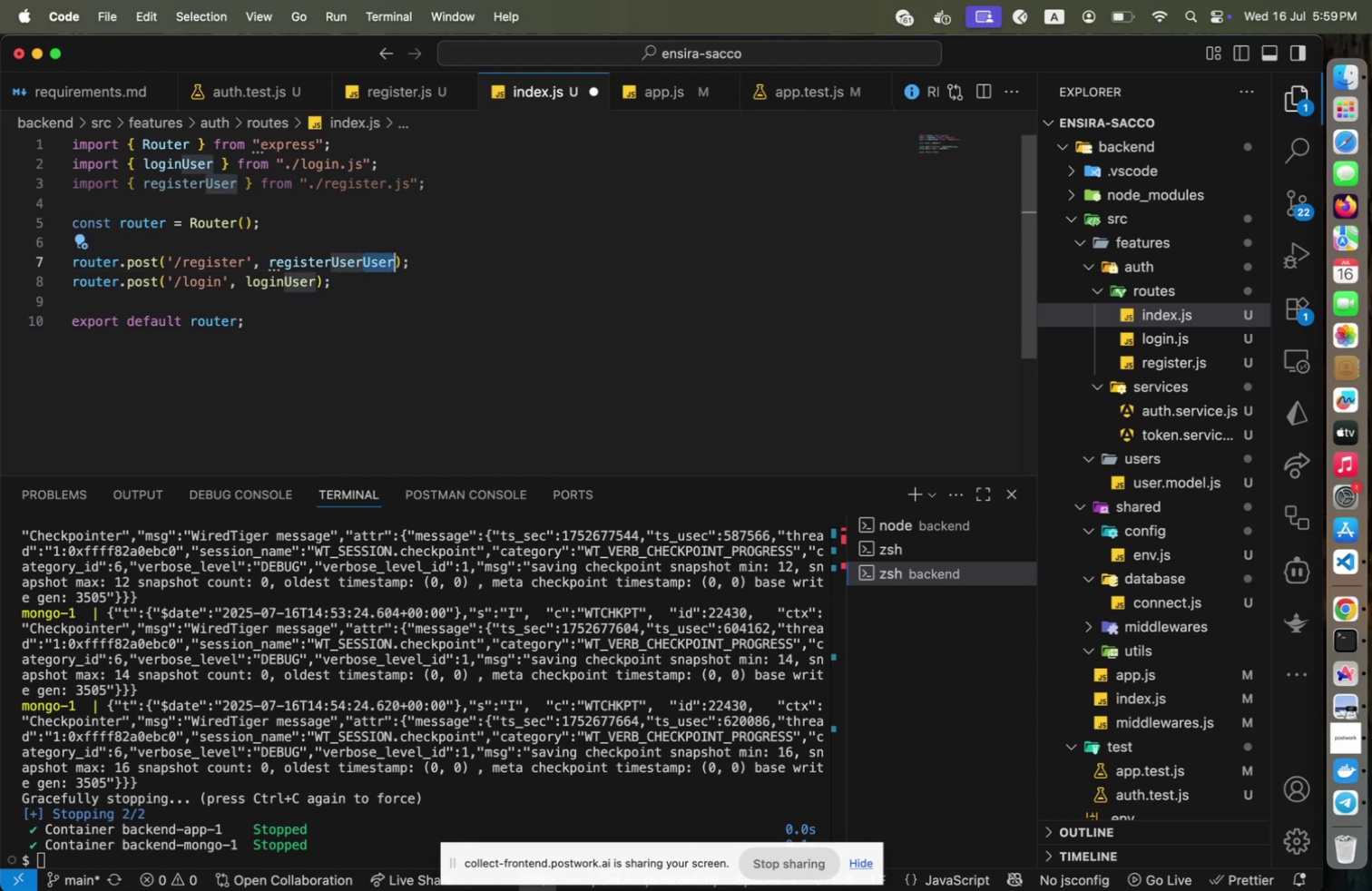 
key(Shift+ArrowLeft)
 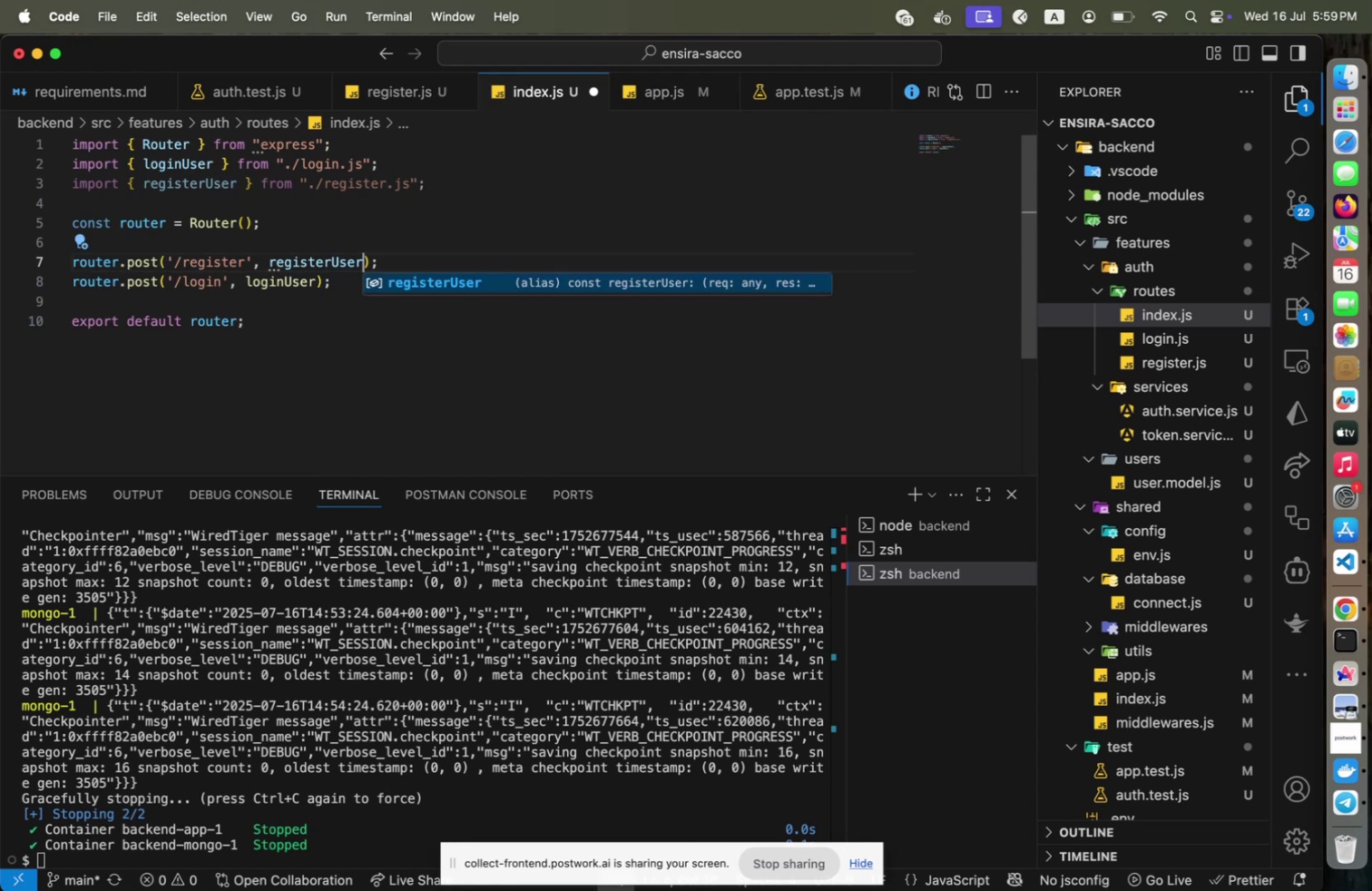 
key(Backspace)
 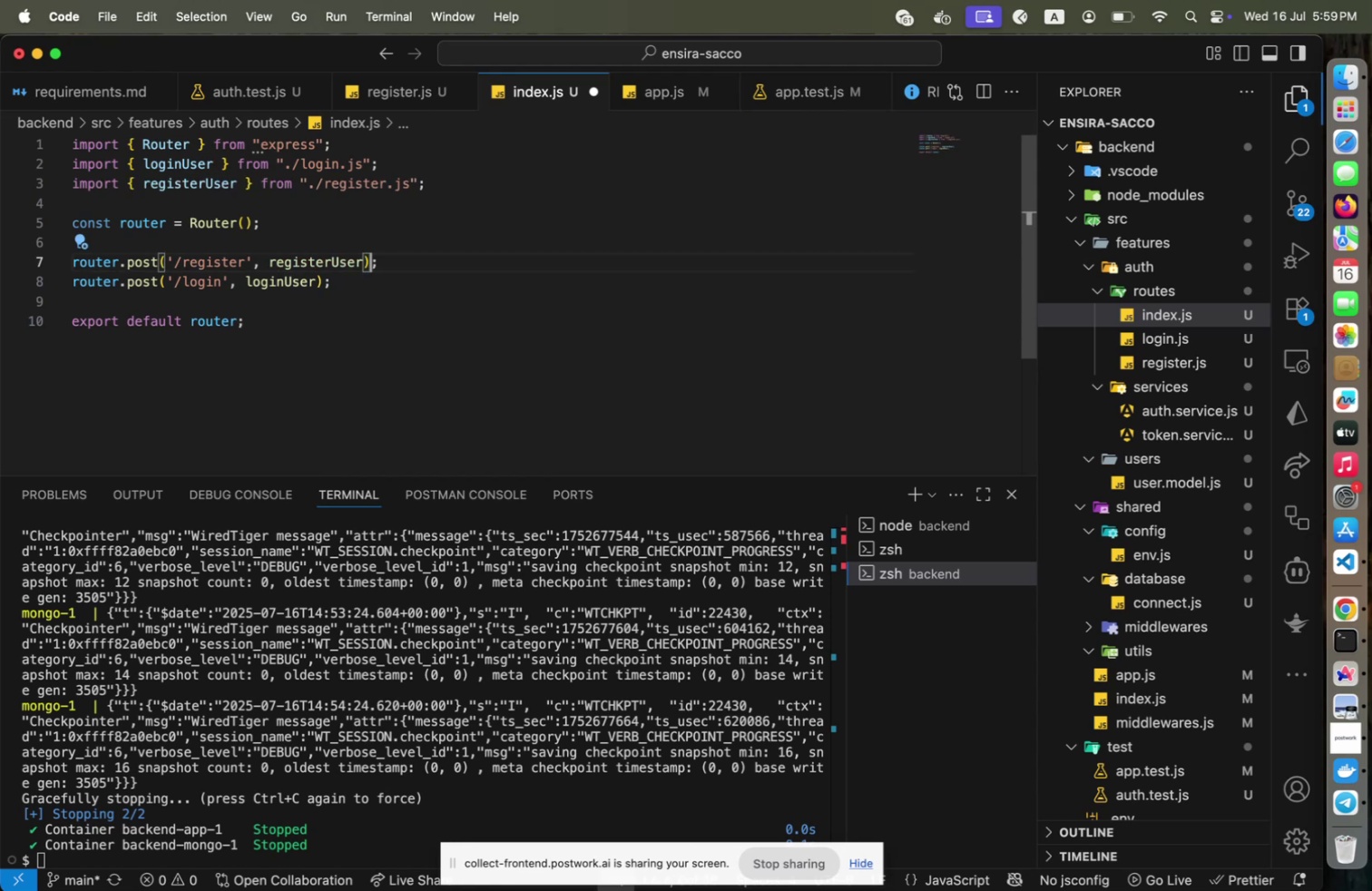 
key(ArrowRight)
 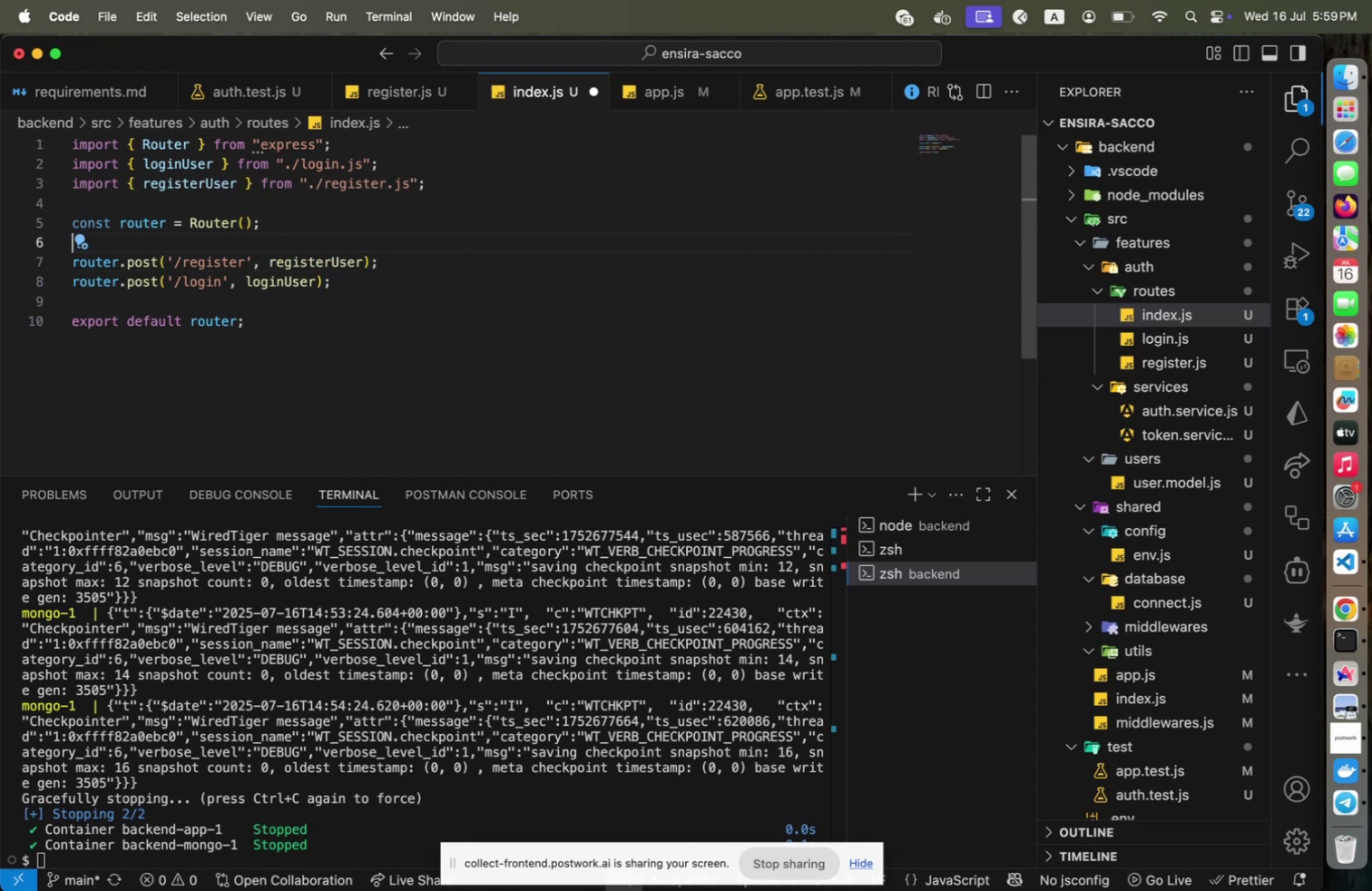 
key(ArrowUp)
 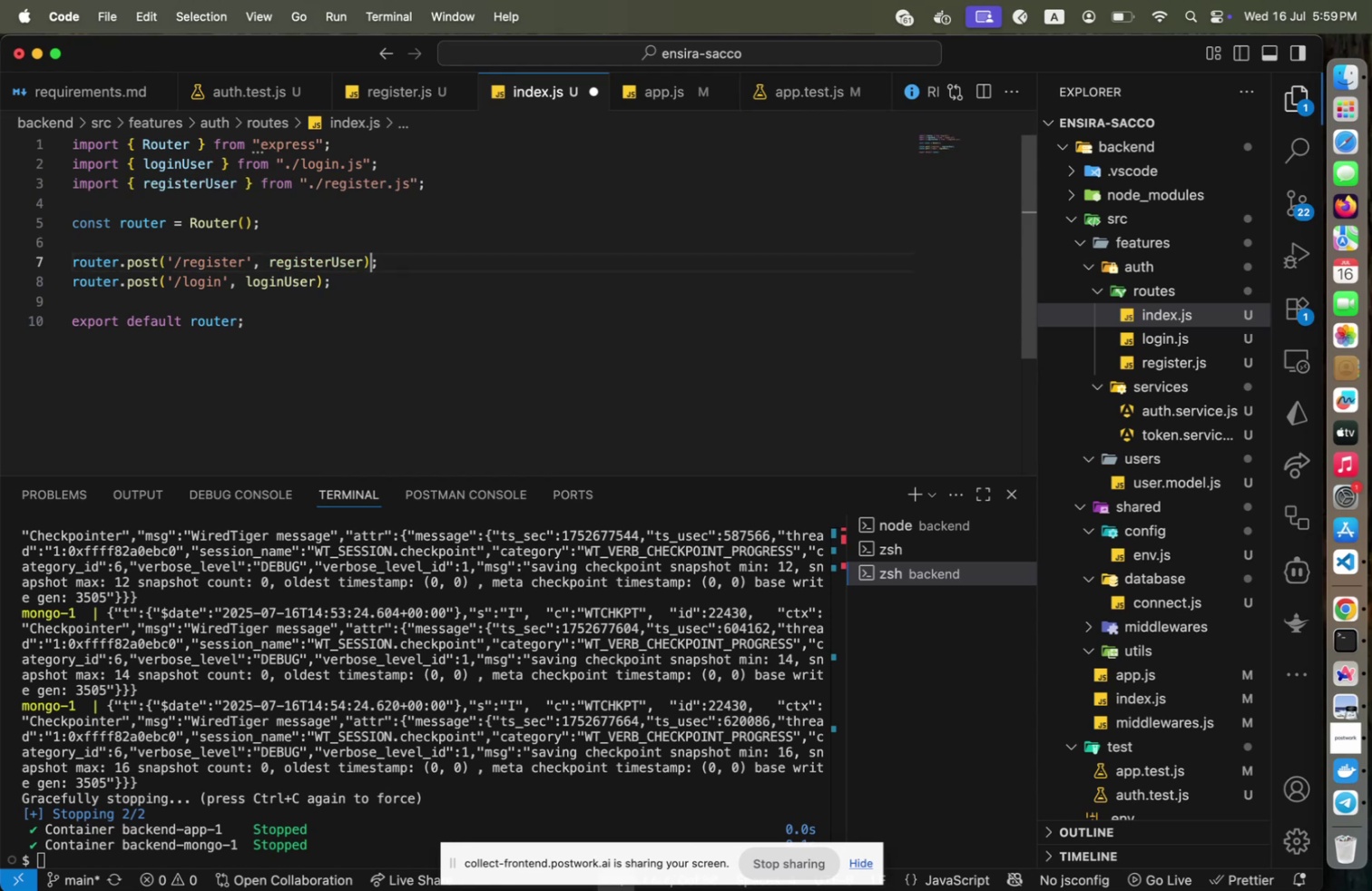 
key(ArrowDown)
 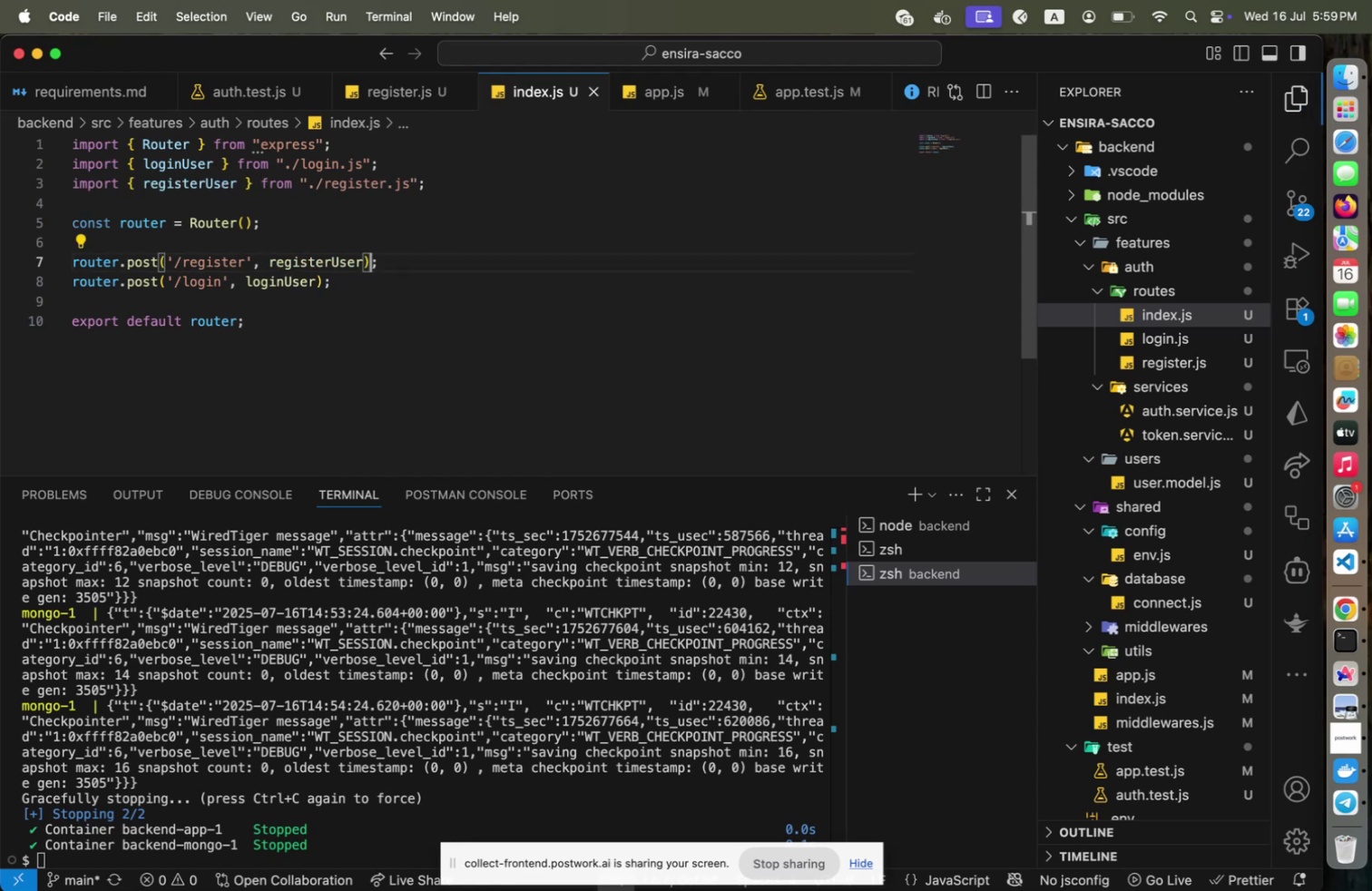 
key(Meta+CommandLeft)
 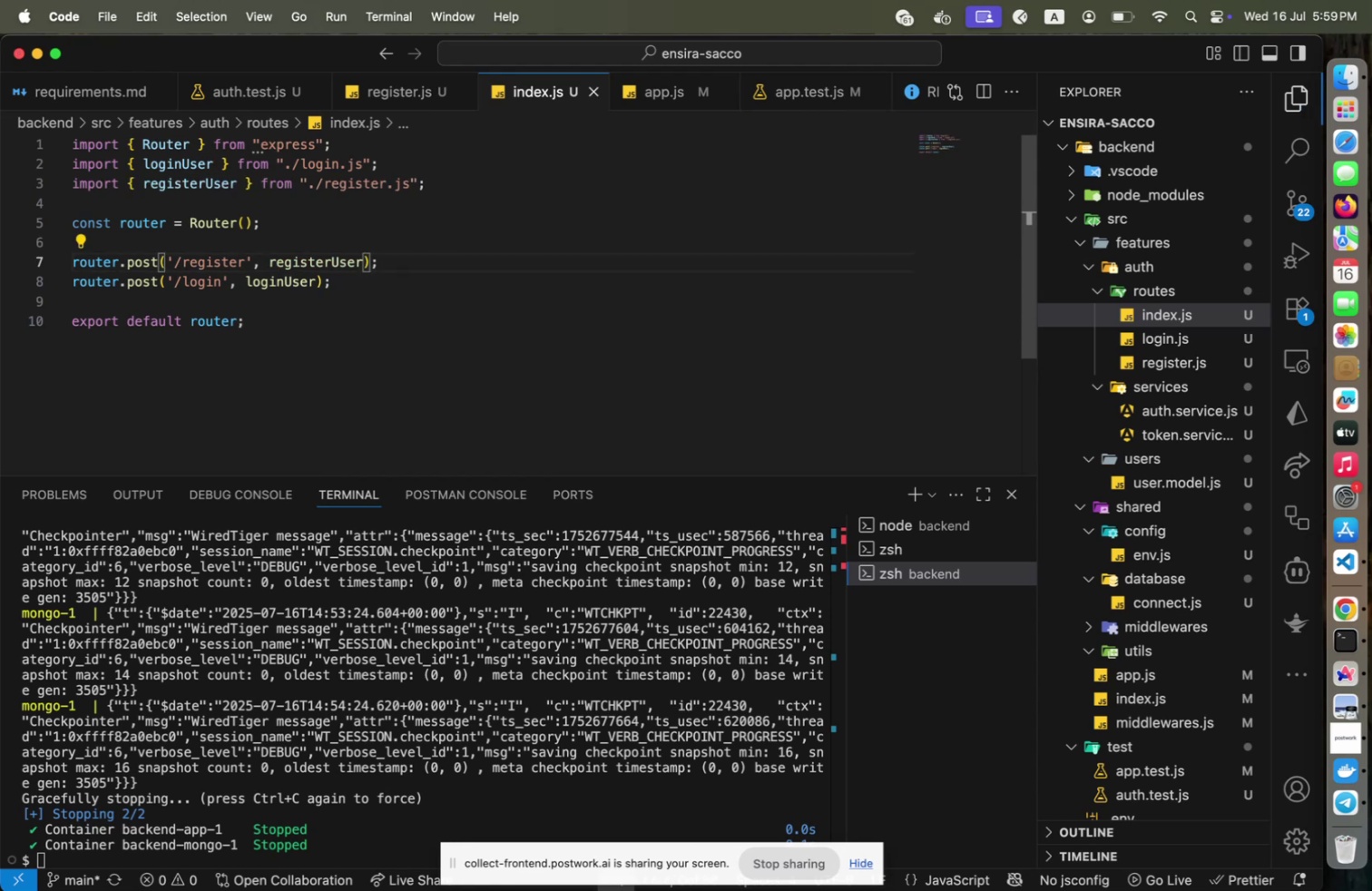 
key(Meta+S)
 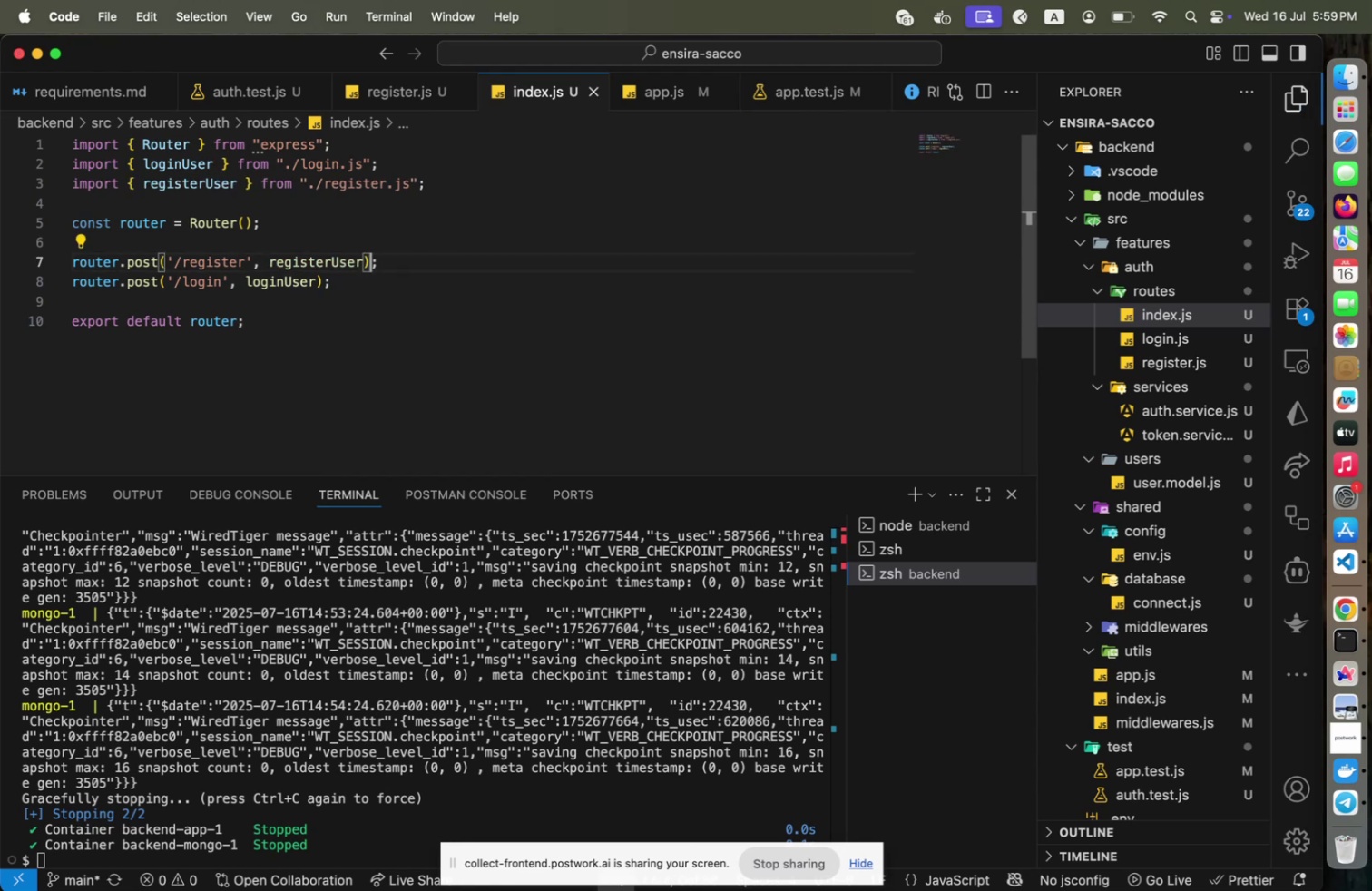 
key(ArrowDown)
 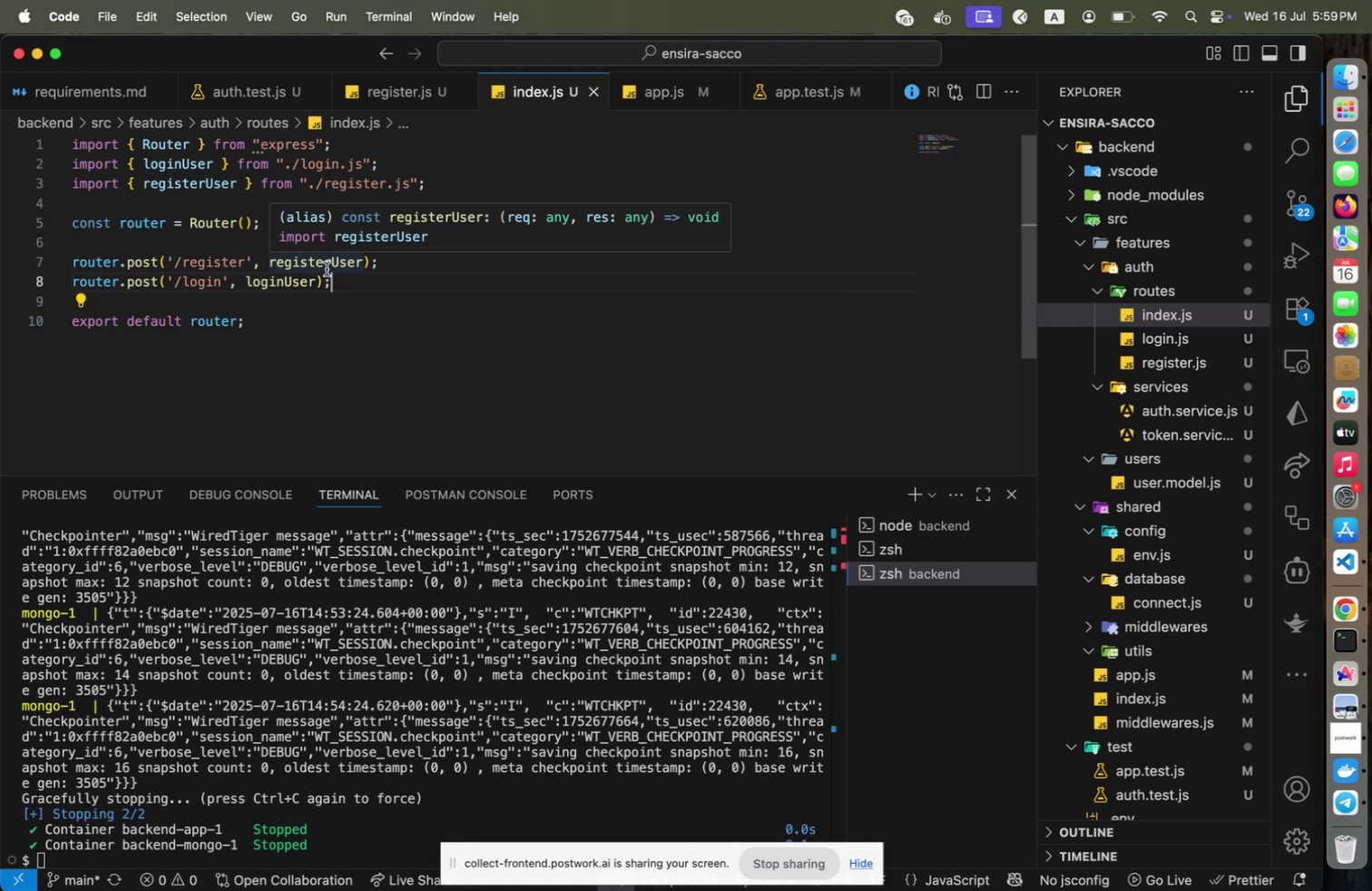 
wait(15.12)
 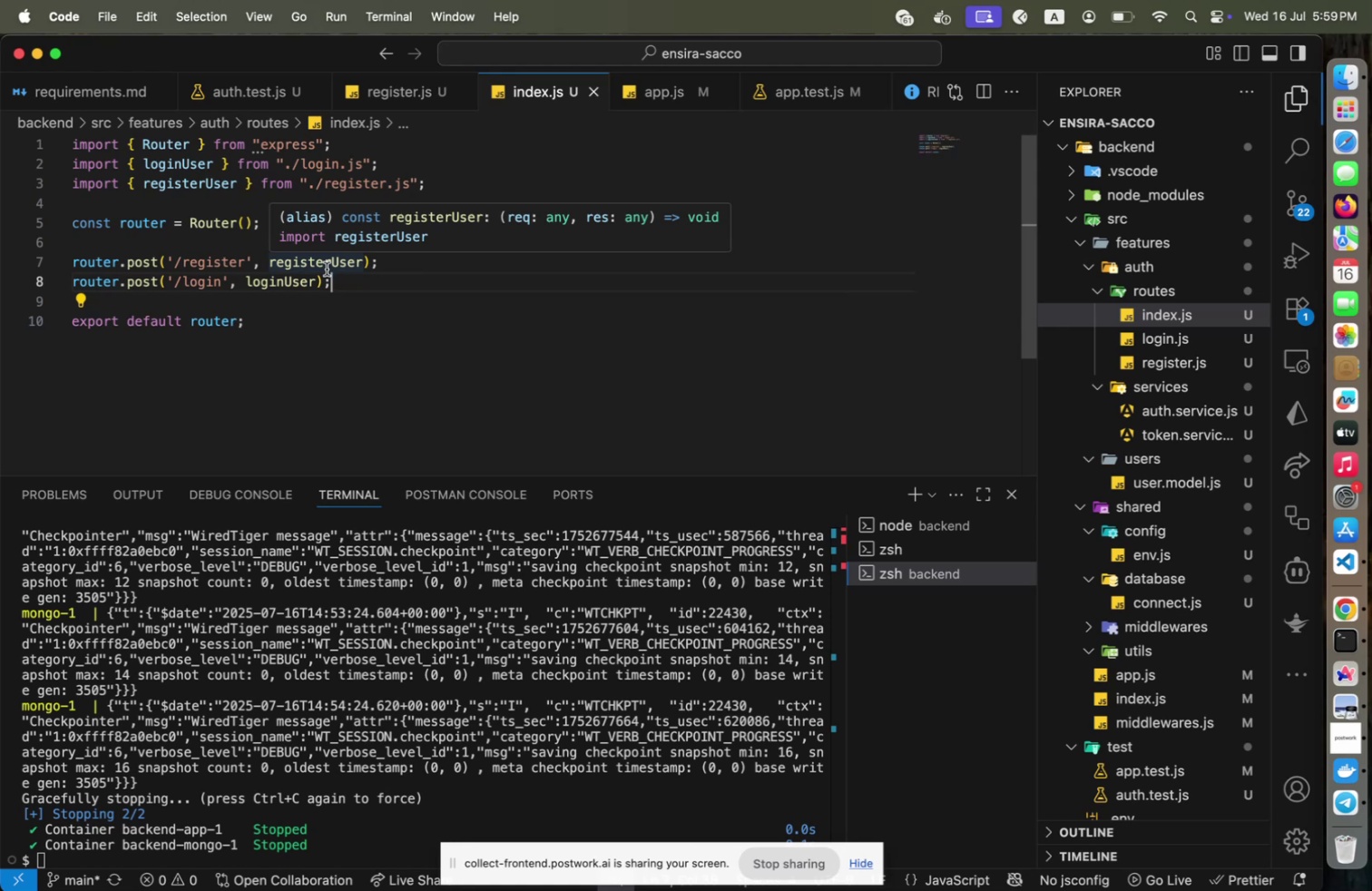 
left_click([442, 359])
 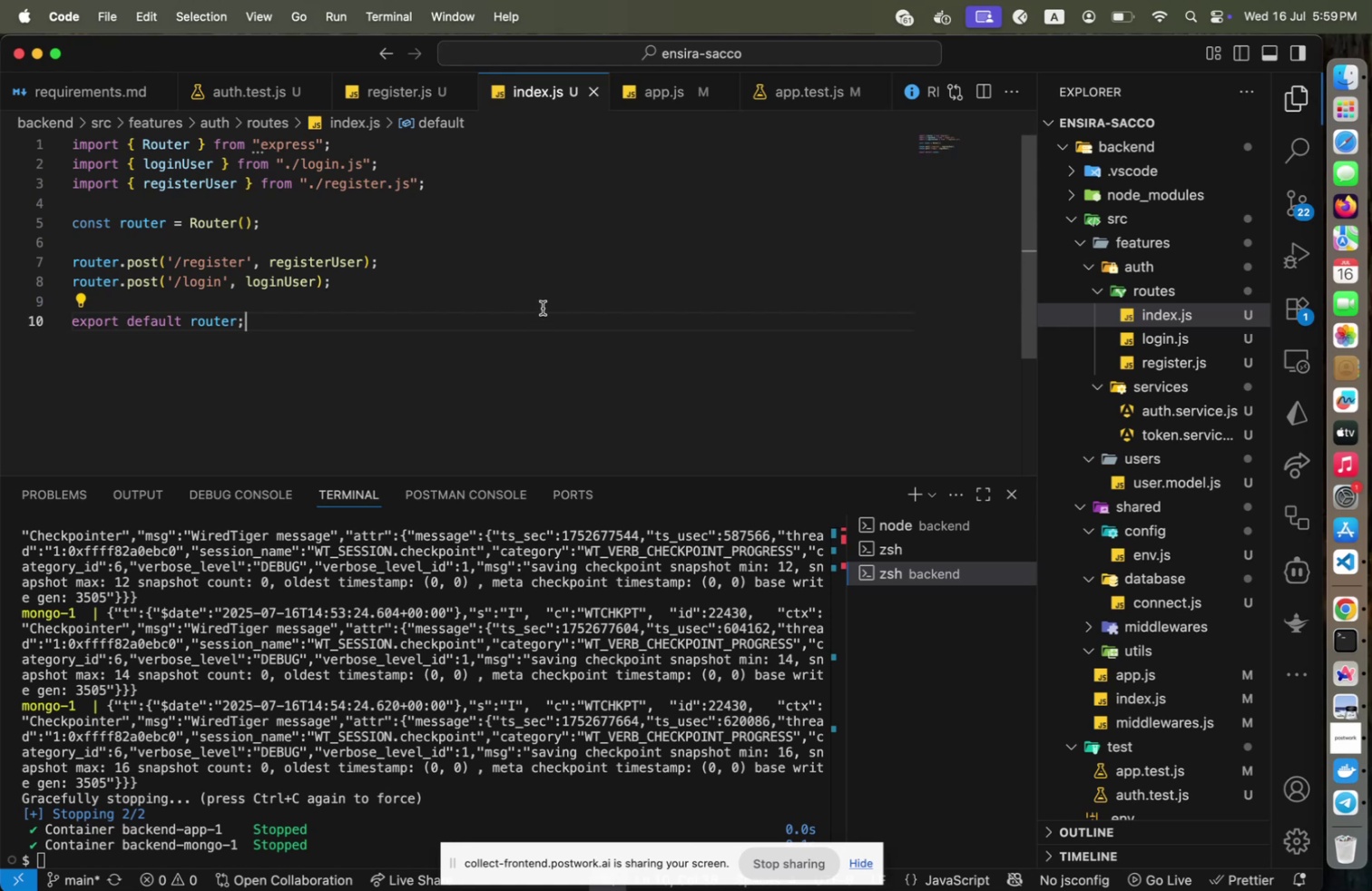 
key(Meta+CommandLeft)
 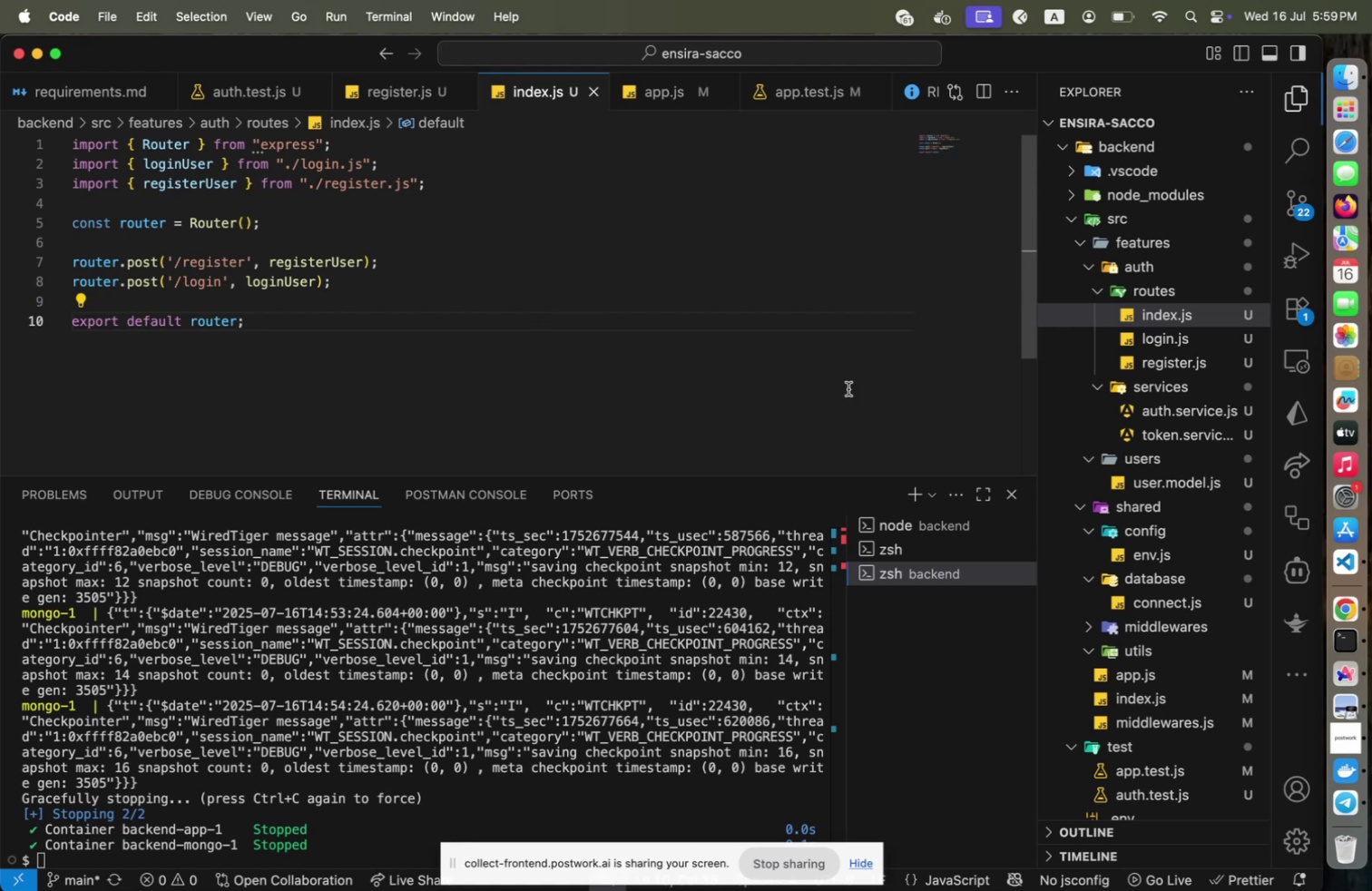 
key(Meta+S)
 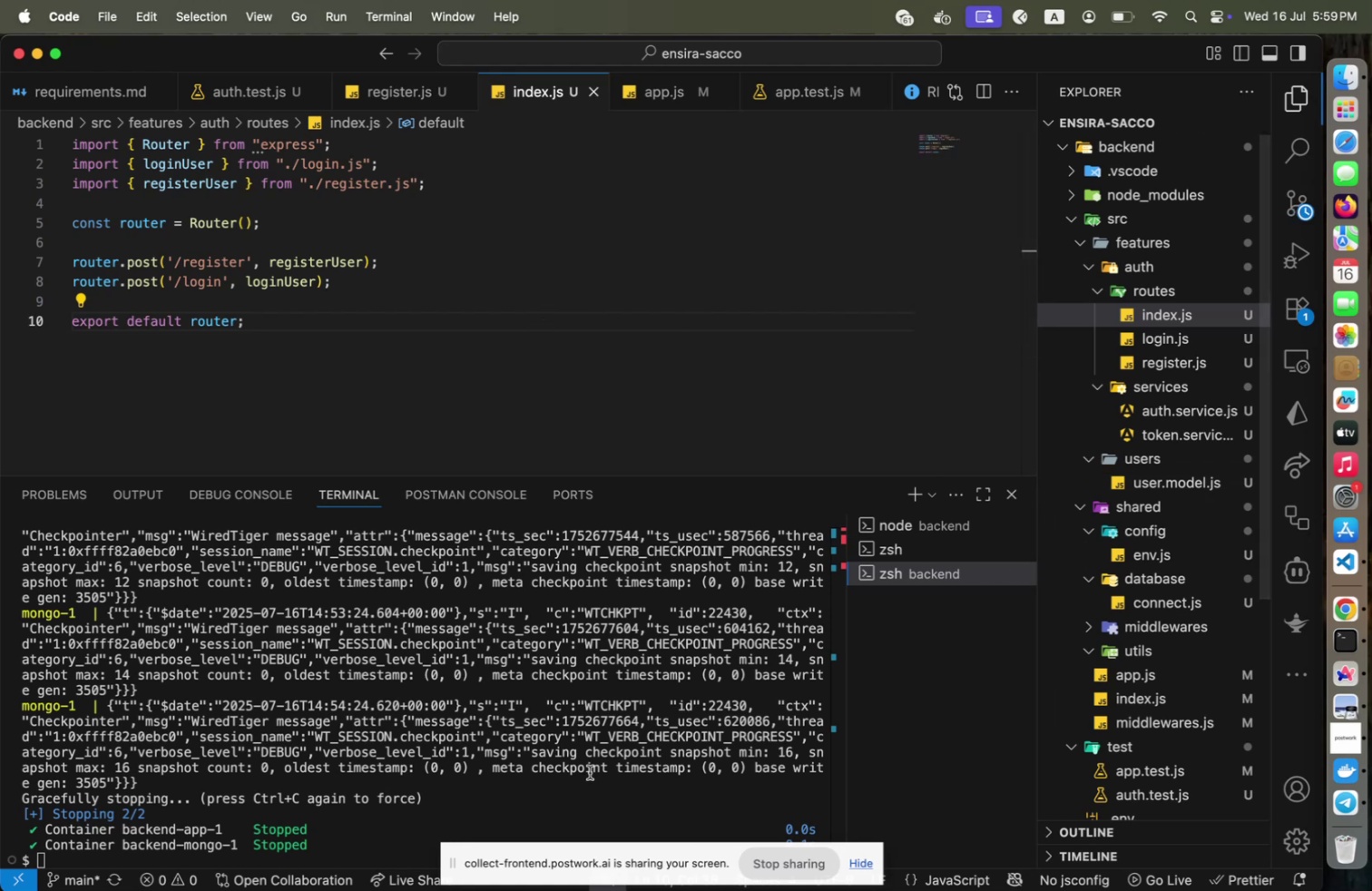 
left_click([590, 771])
 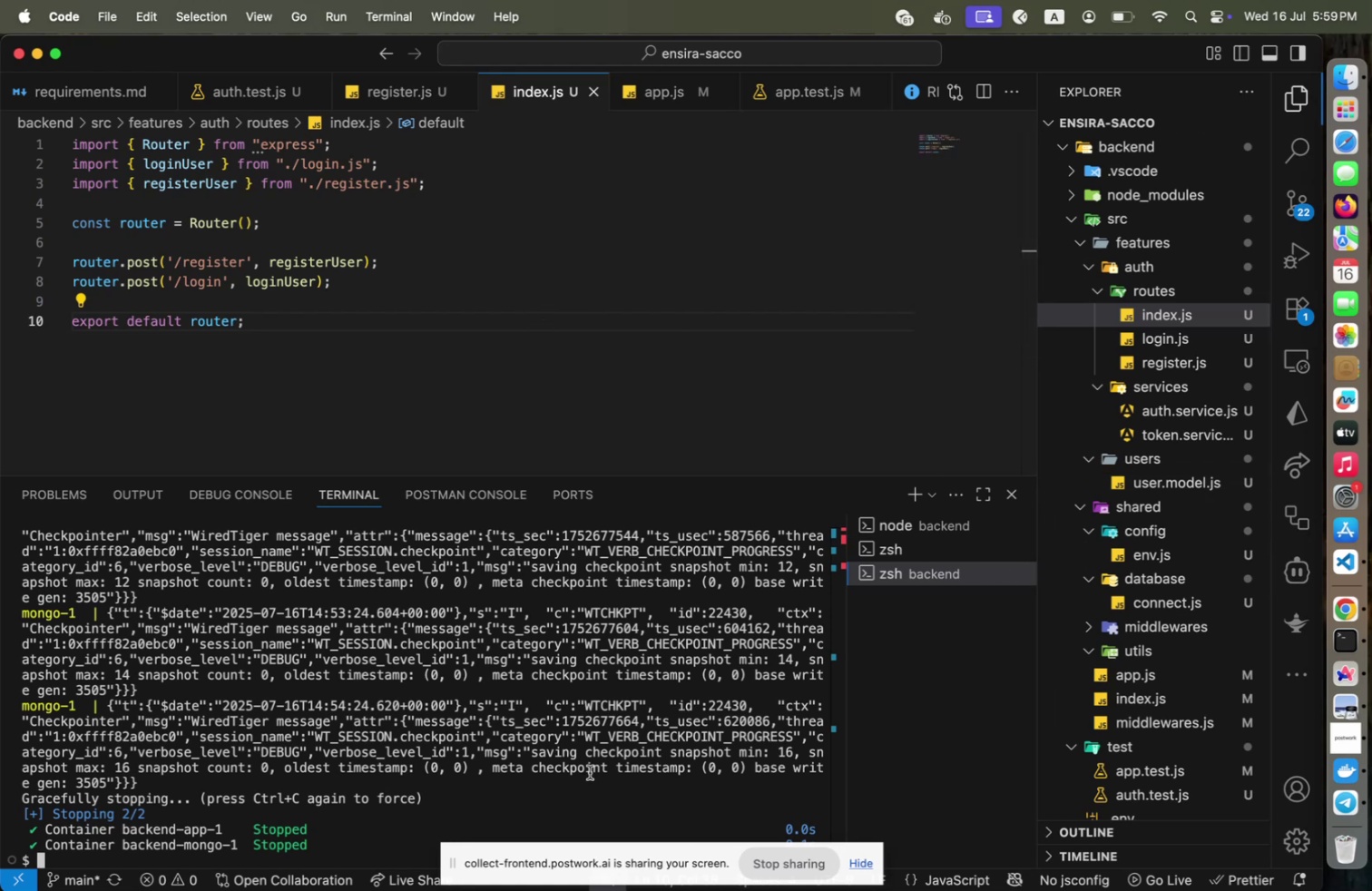 
type(sudon)
key(Backspace)
type( npm run test)
 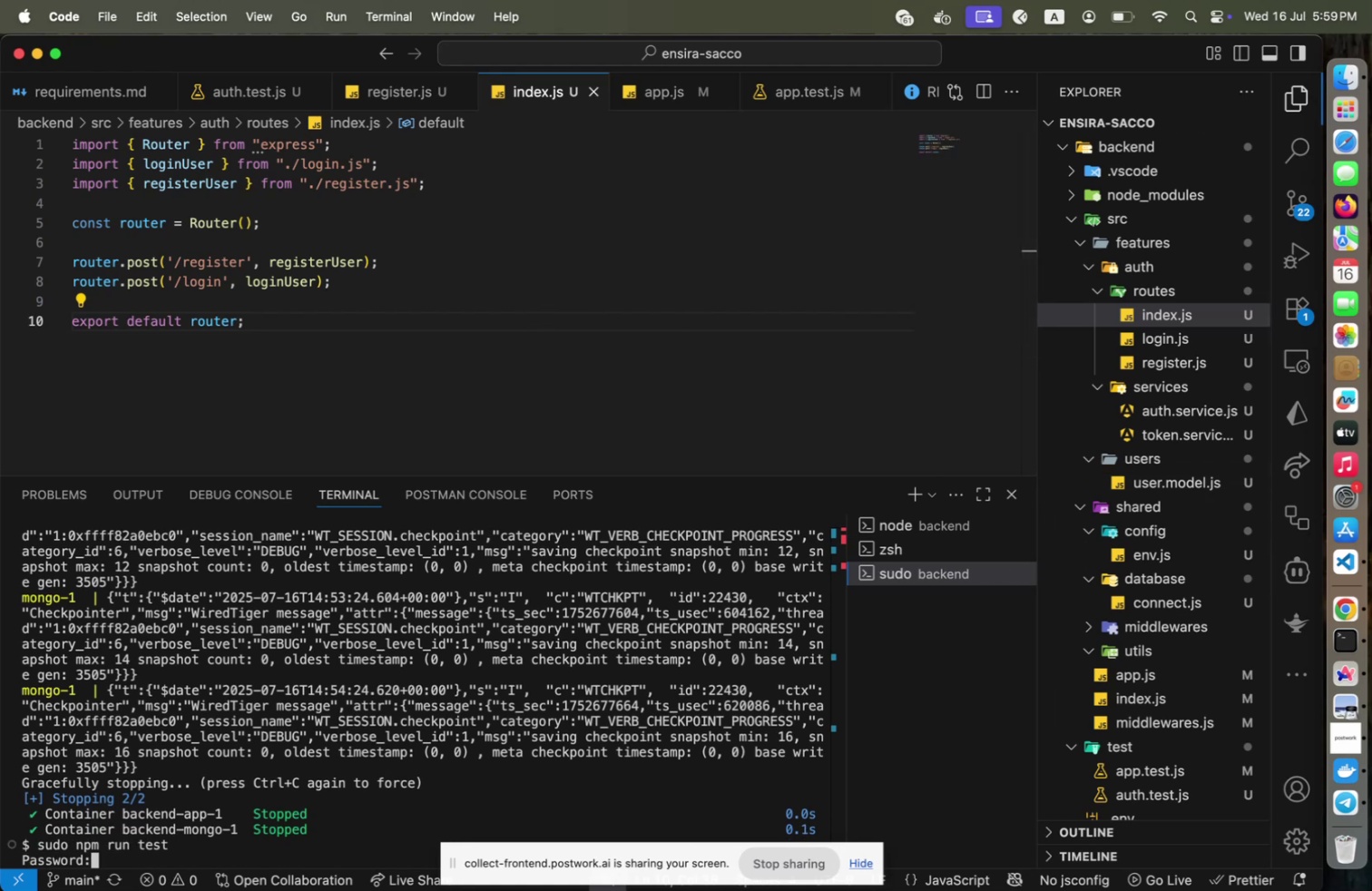 
key(Enter)
 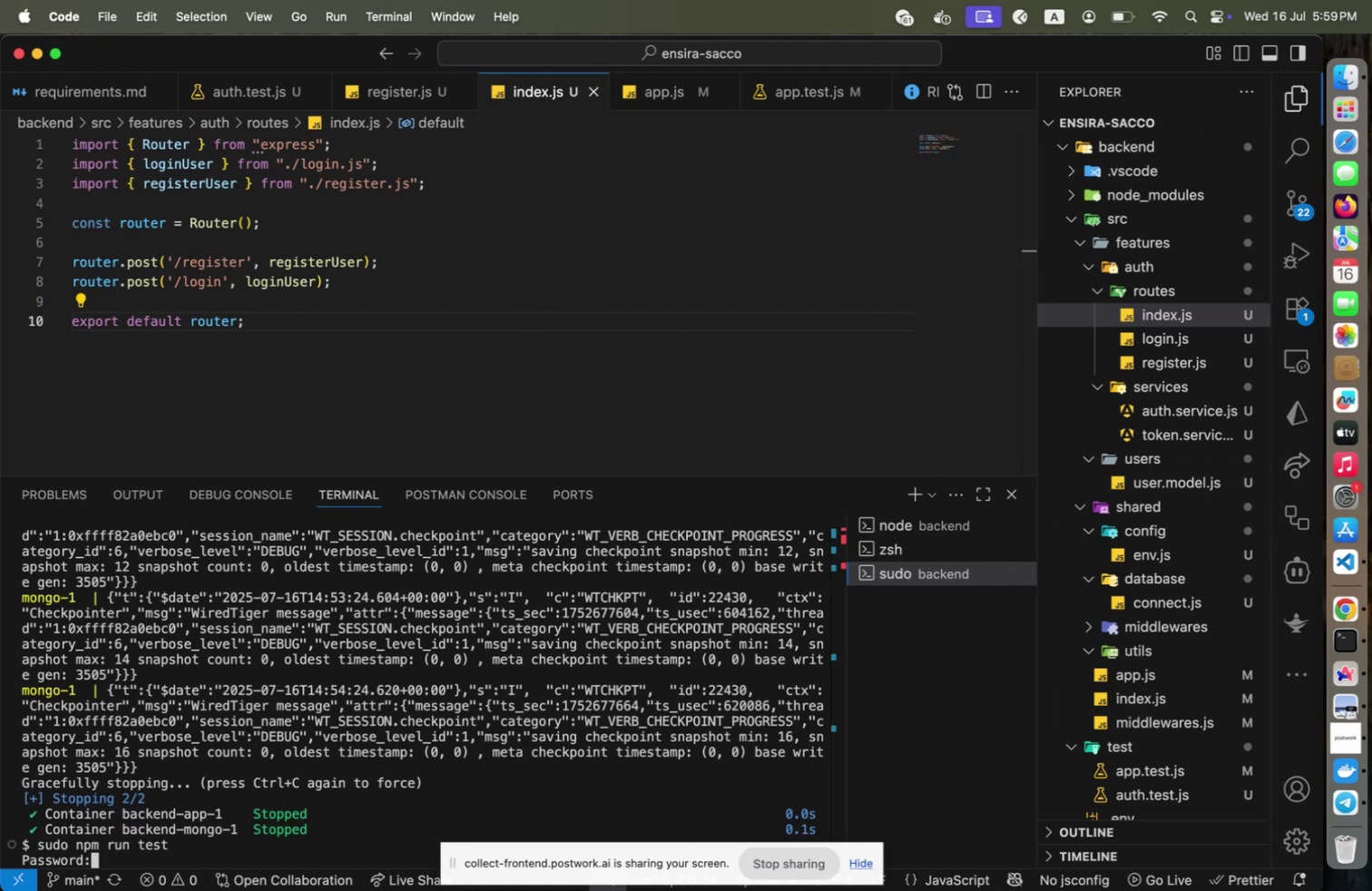 
type(#dIAM2024)
 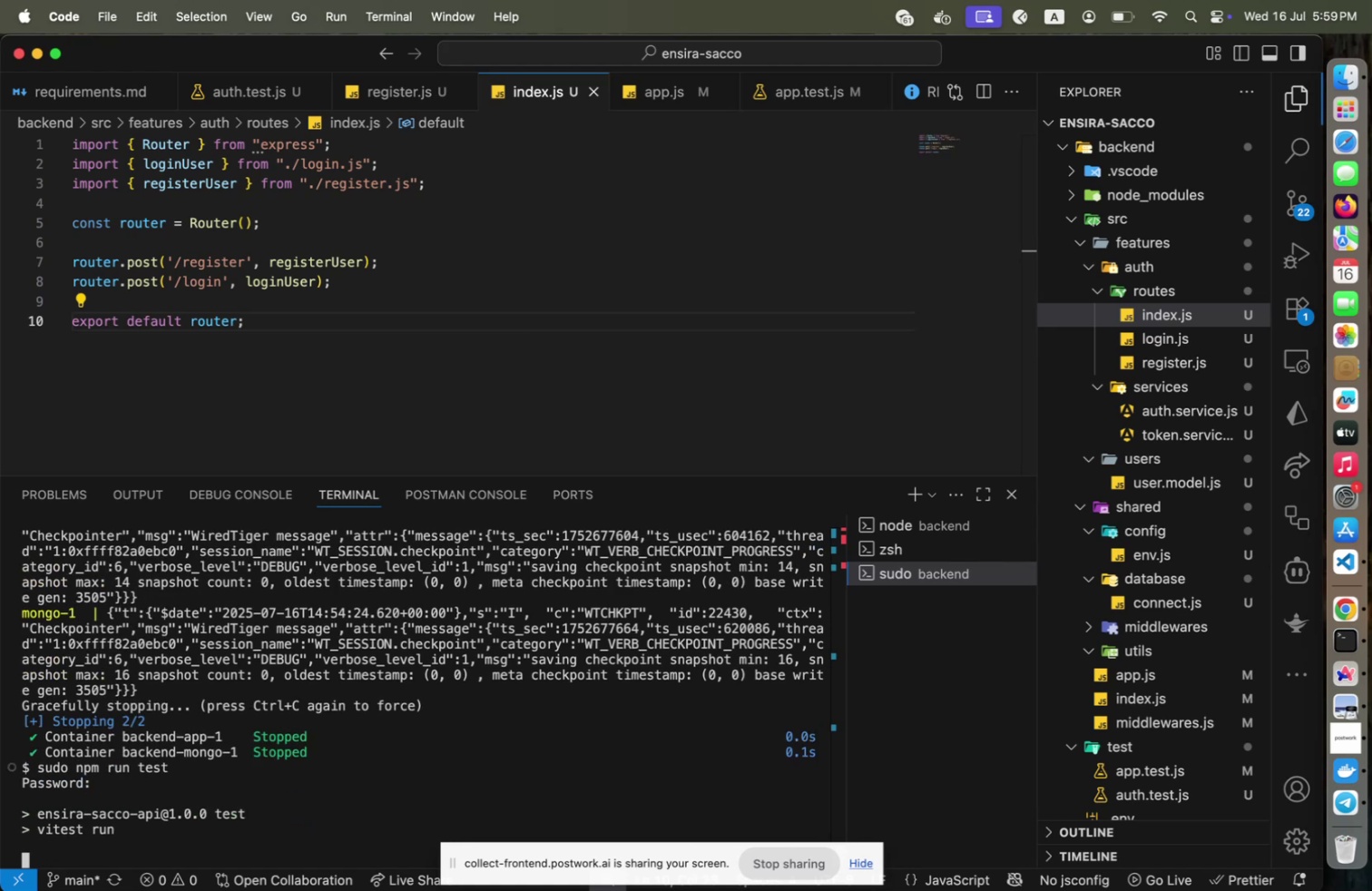 
 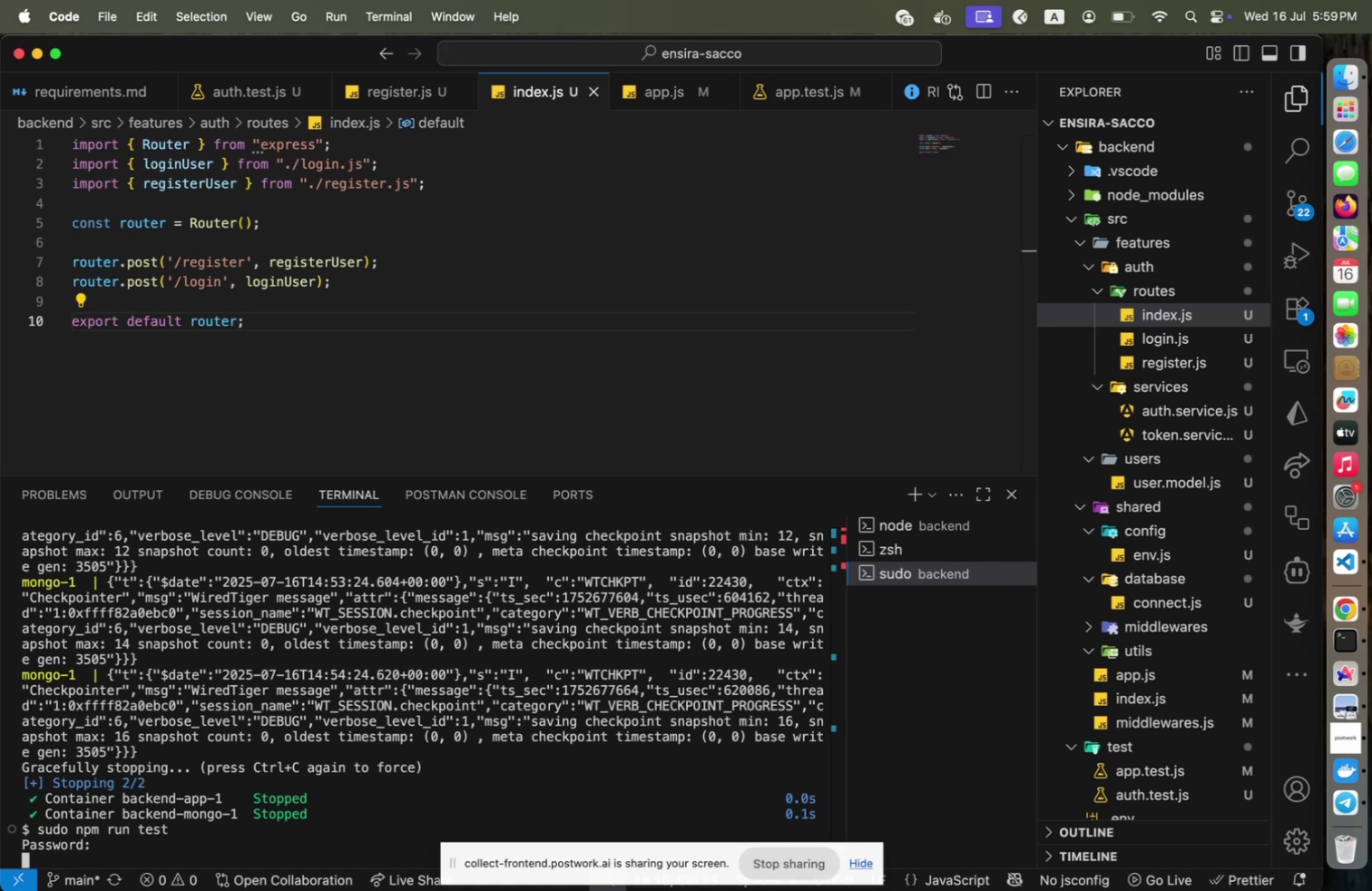 
key(Enter)
 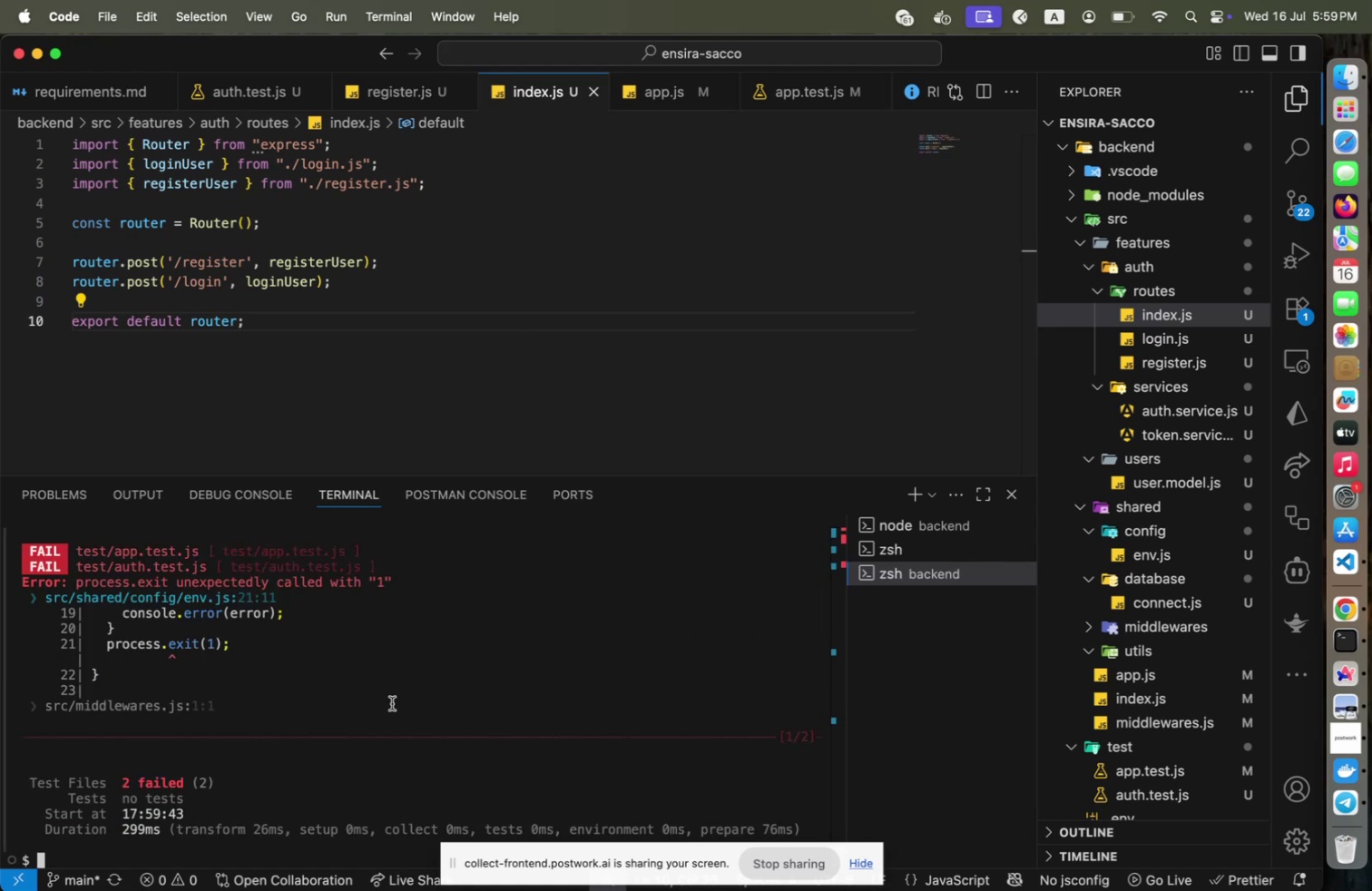 
scroll: coordinate [410, 709], scroll_direction: up, amount: 2.0
 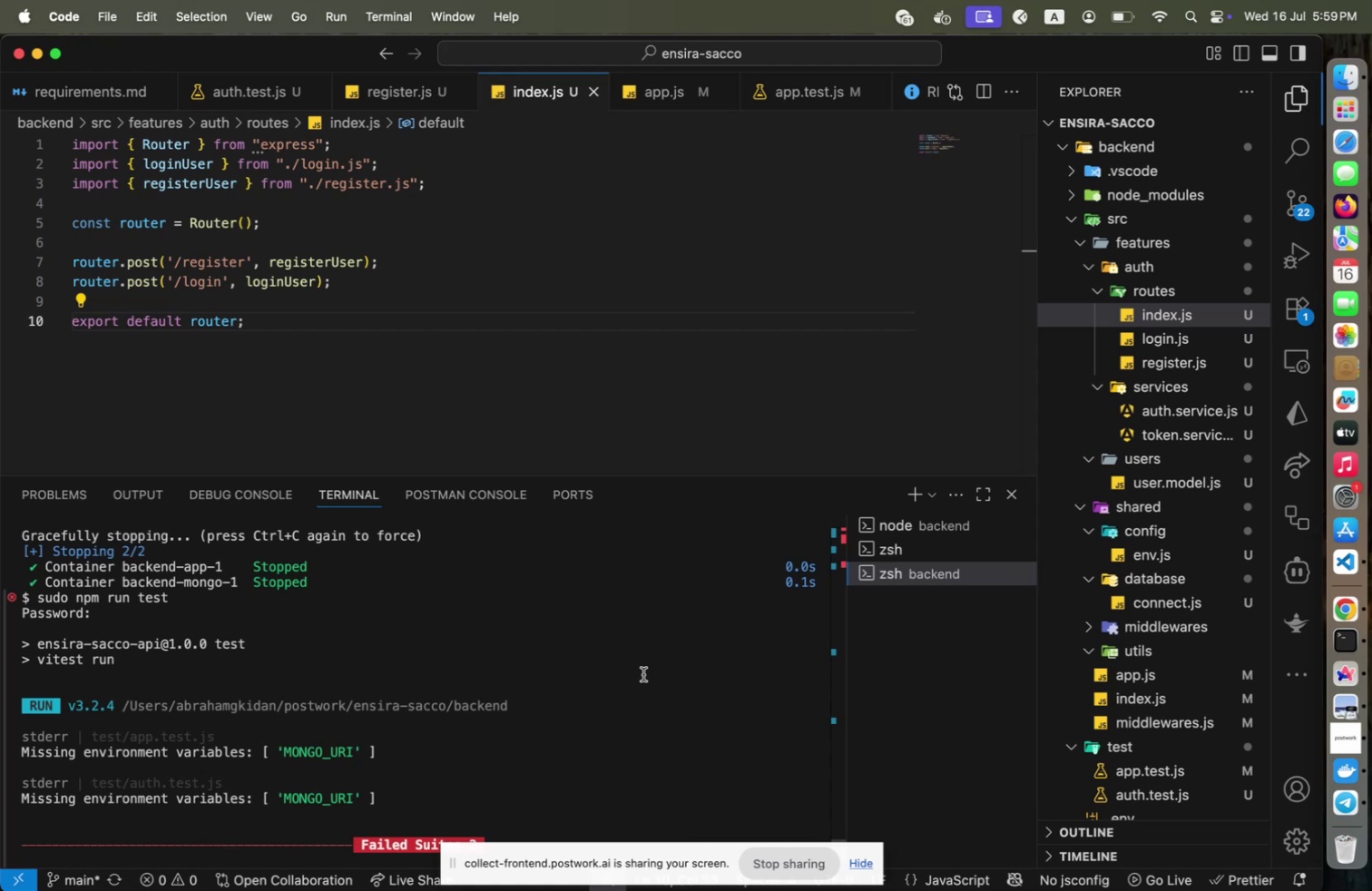 
wait(9.2)
 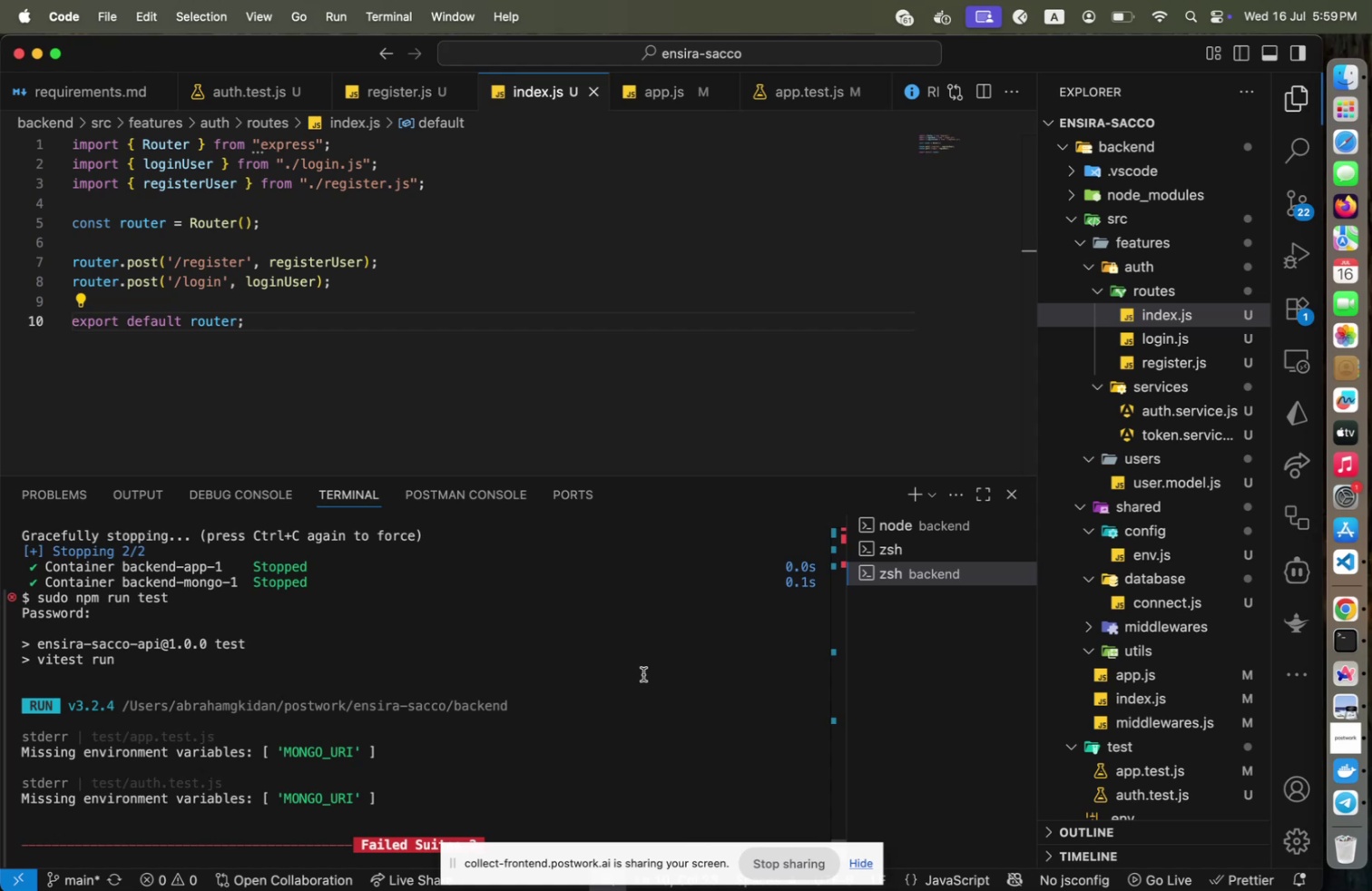 
scroll: coordinate [643, 673], scroll_direction: up, amount: 2.0
 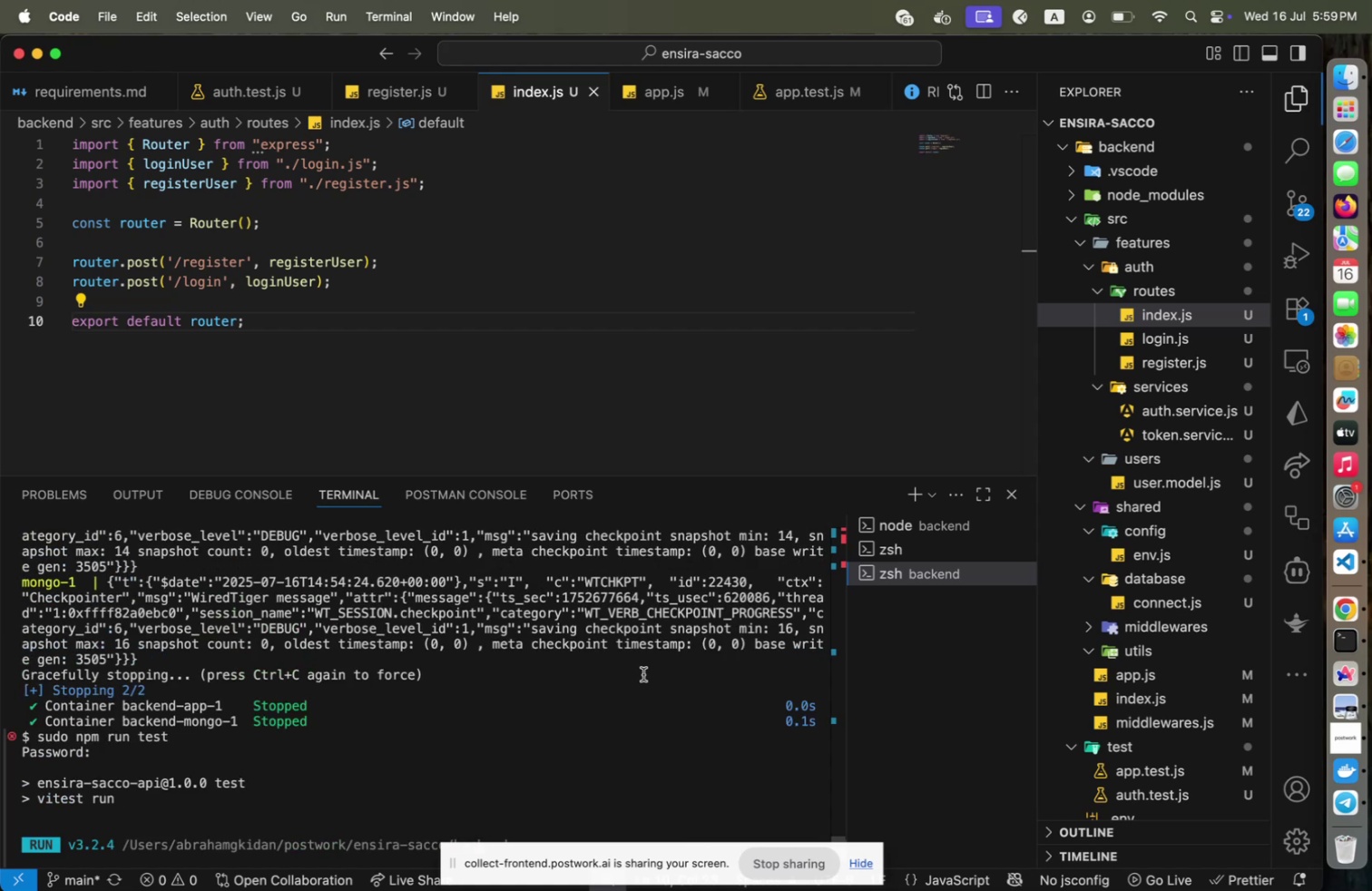 
scroll: coordinate [643, 673], scroll_direction: down, amount: 19.0
 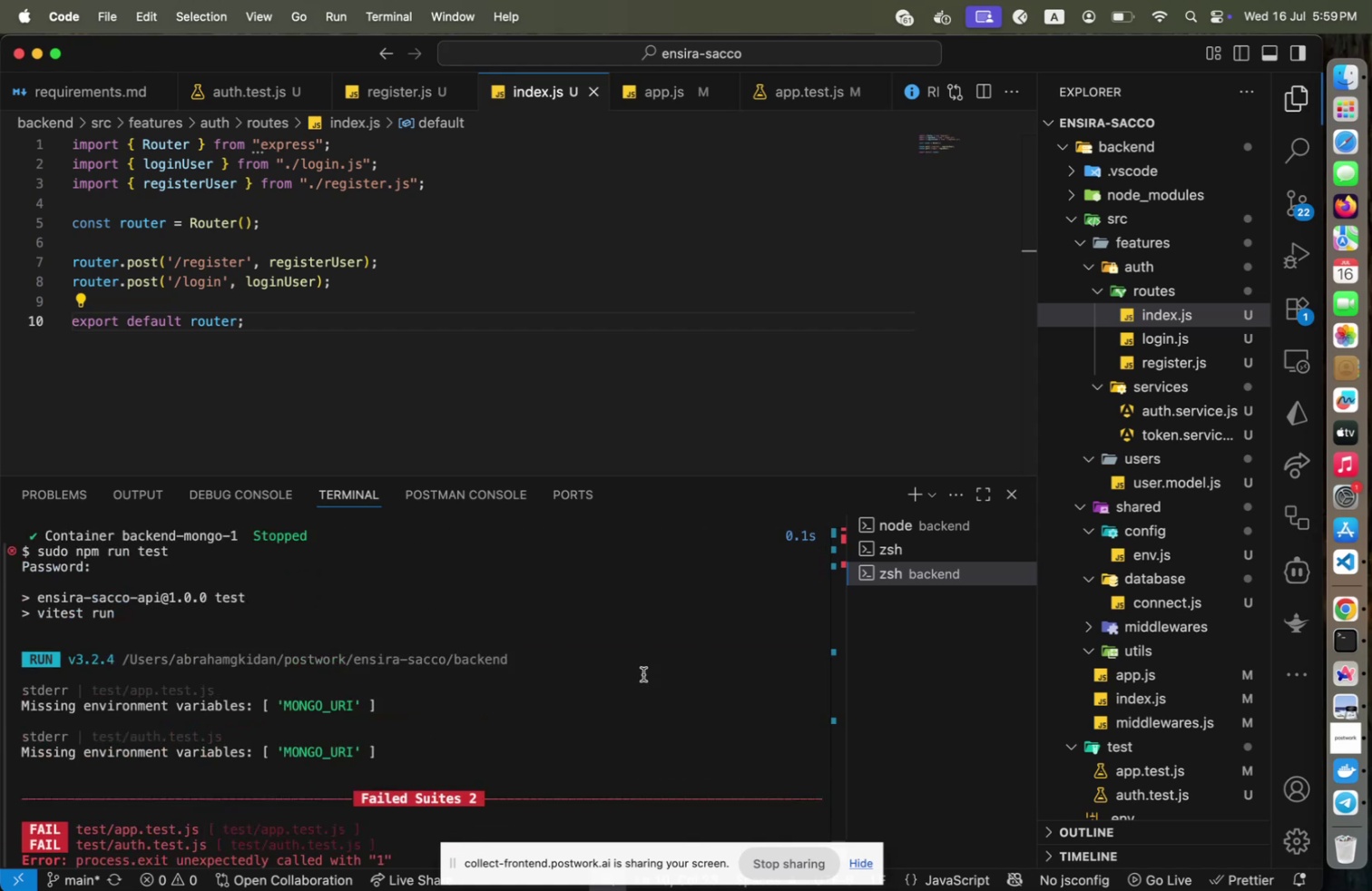 
scroll: coordinate [1090, 656], scroll_direction: up, amount: 4.0
 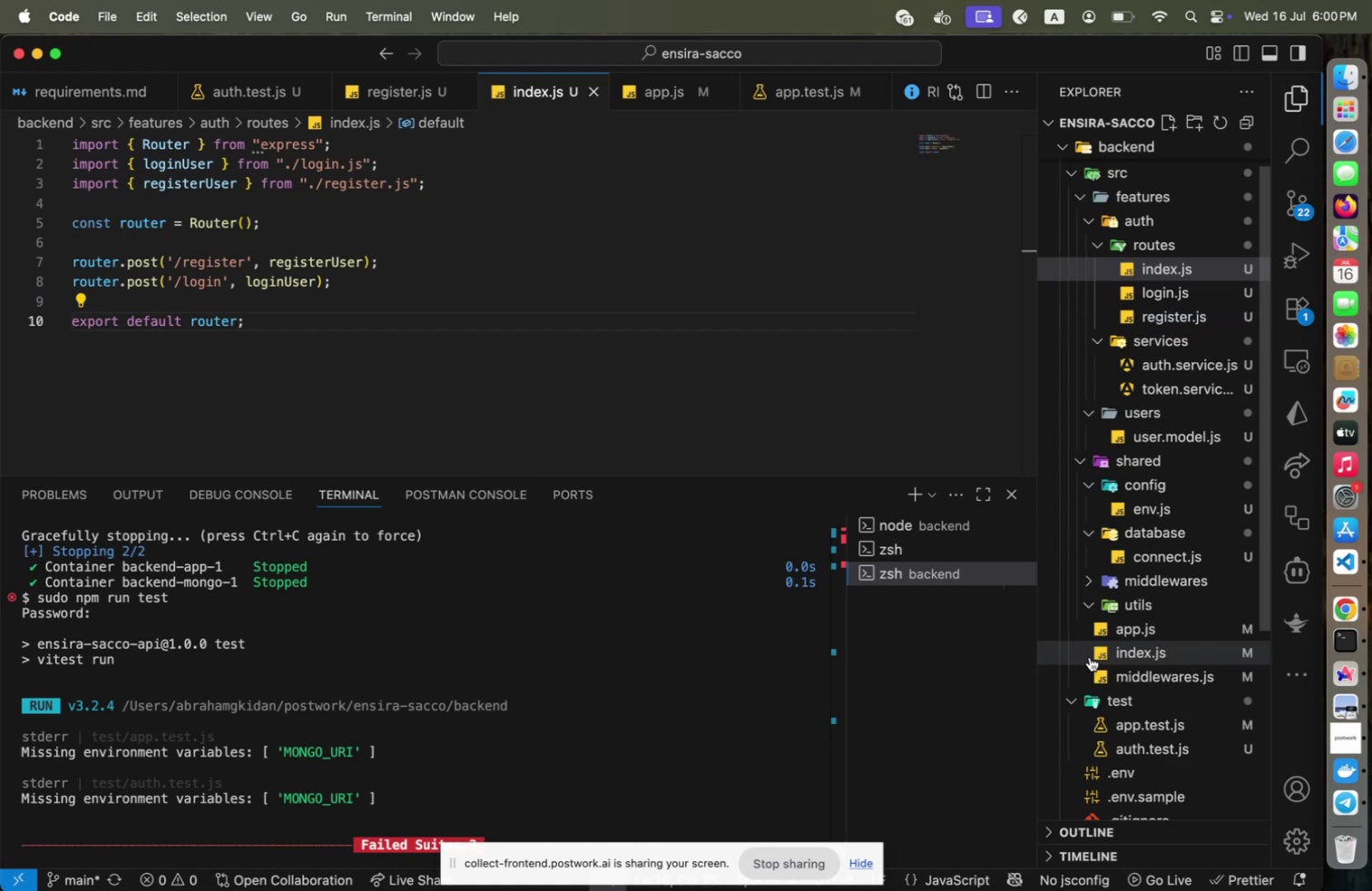 
scroll: coordinate [1090, 656], scroll_direction: down, amount: 3.0
 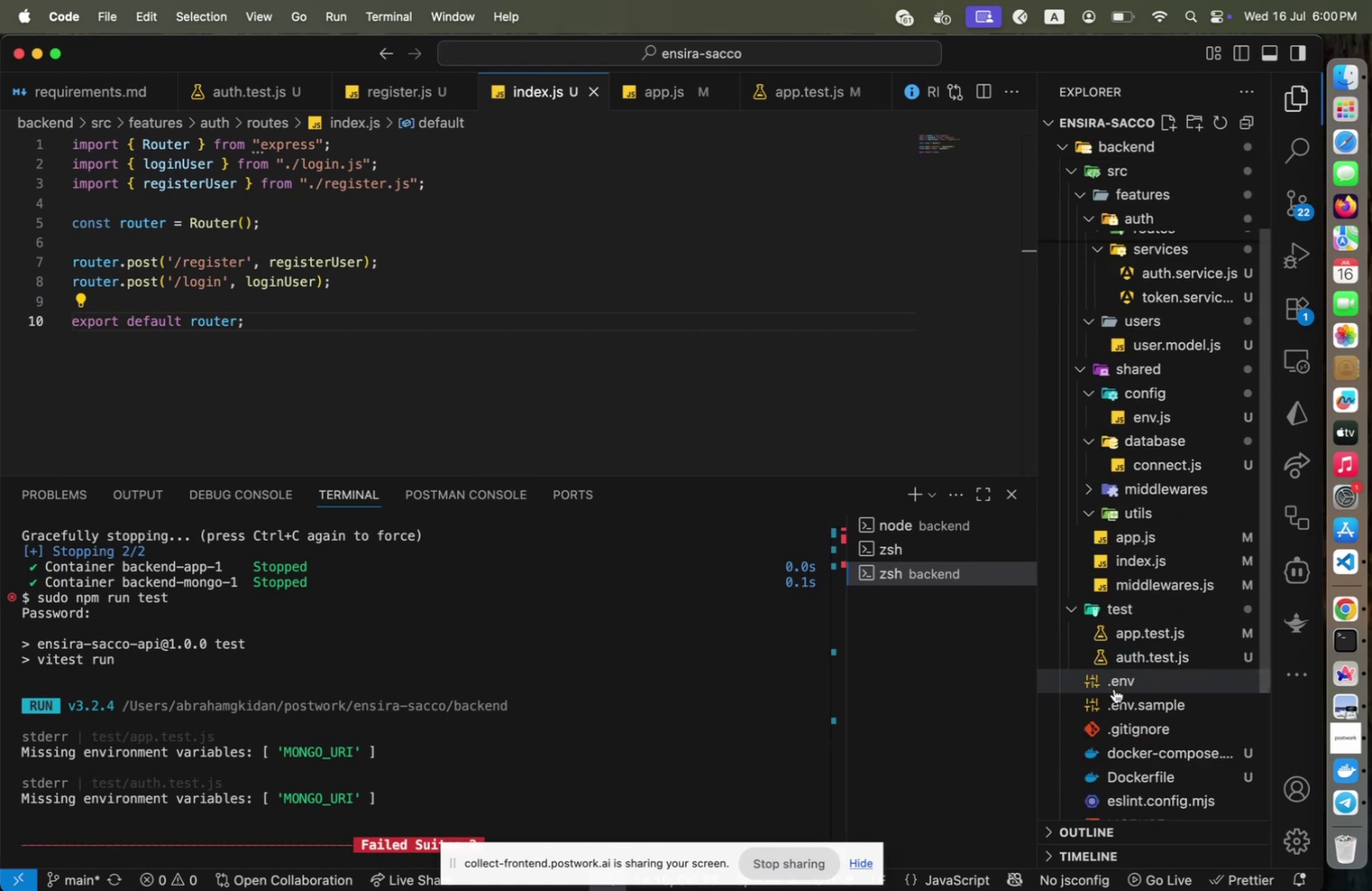 
left_click([1114, 688])
 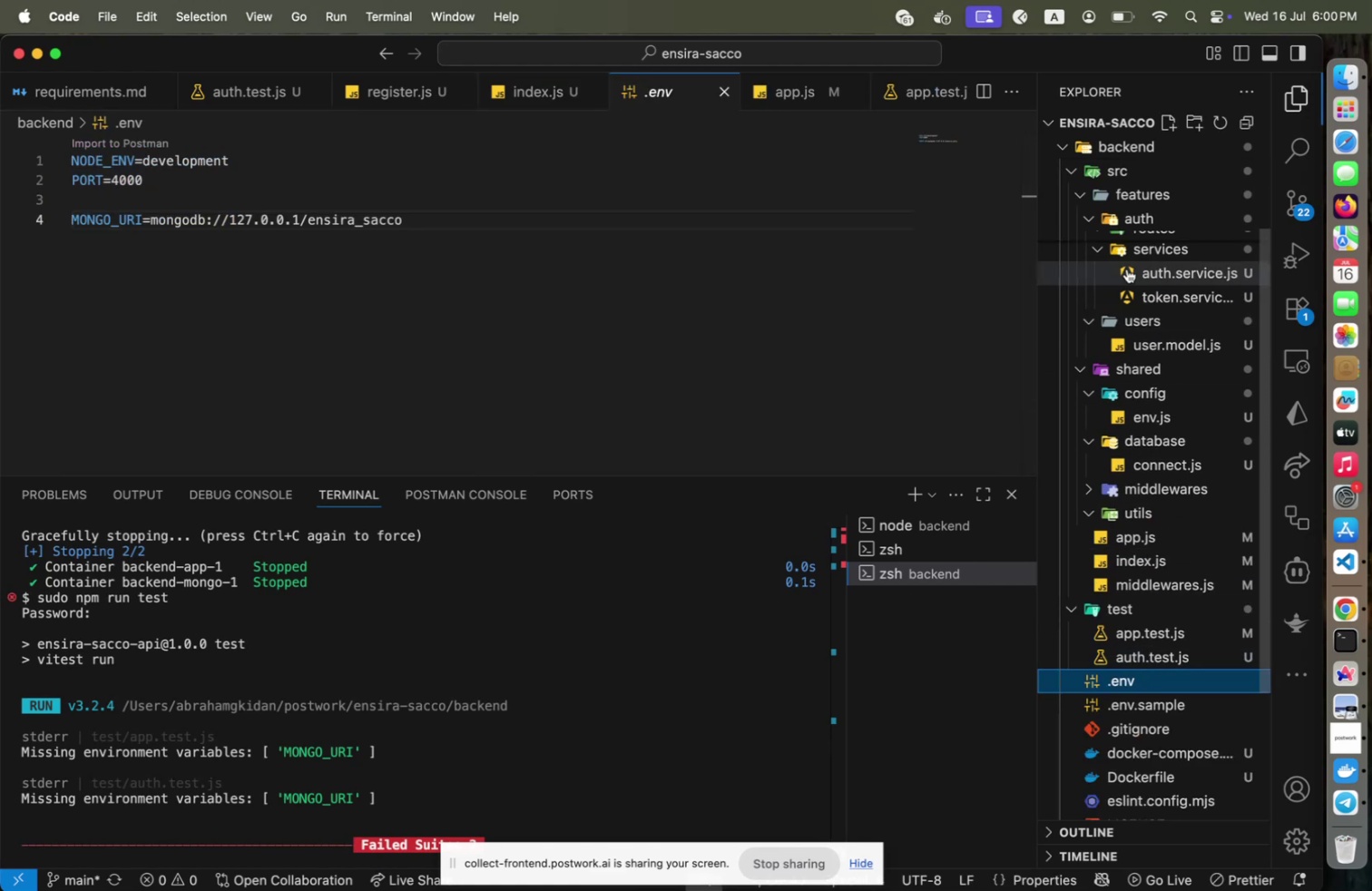 
left_click([1169, 119])
 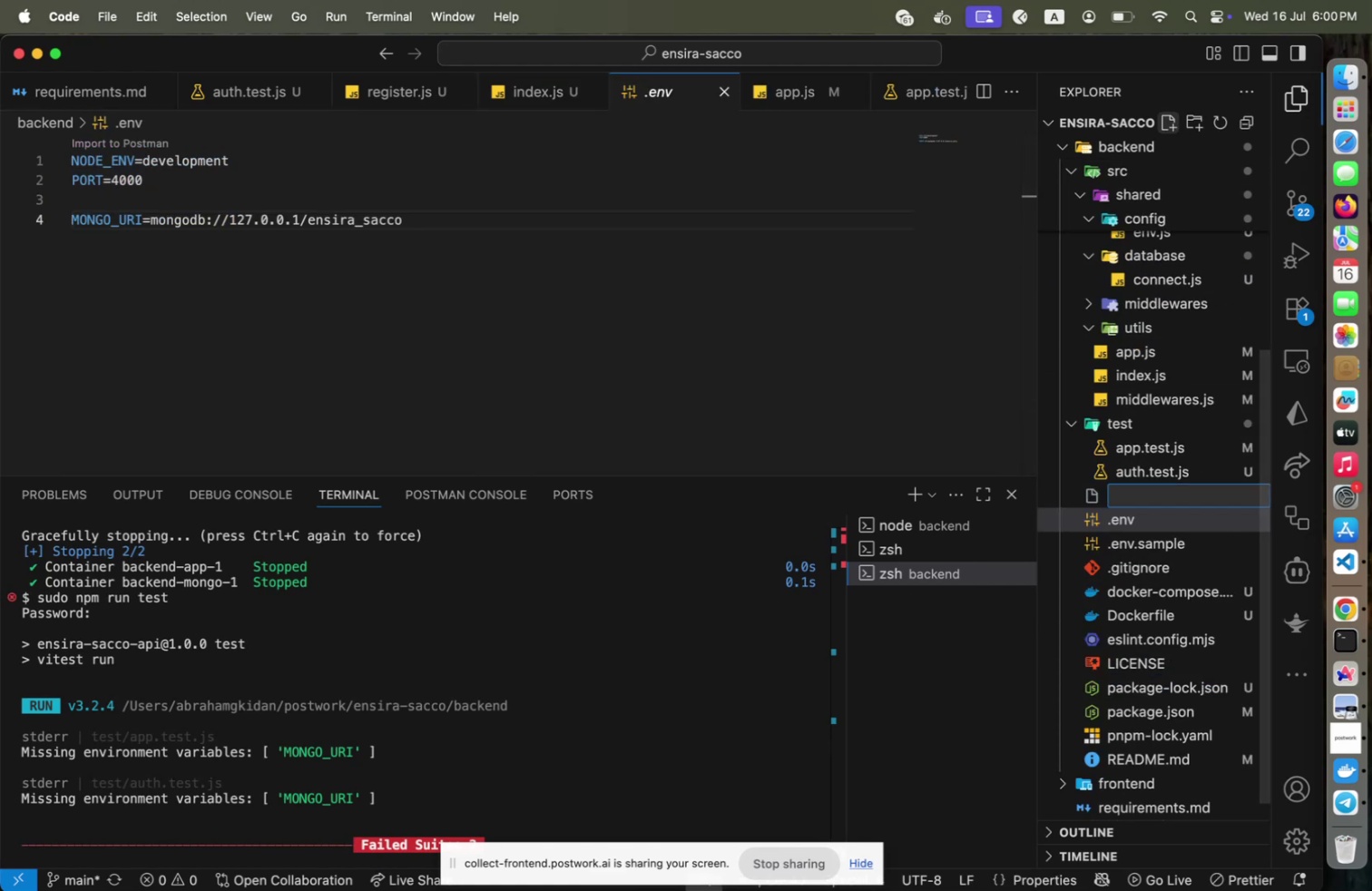 
type(.env.s)
key(Backspace)
type(test)
 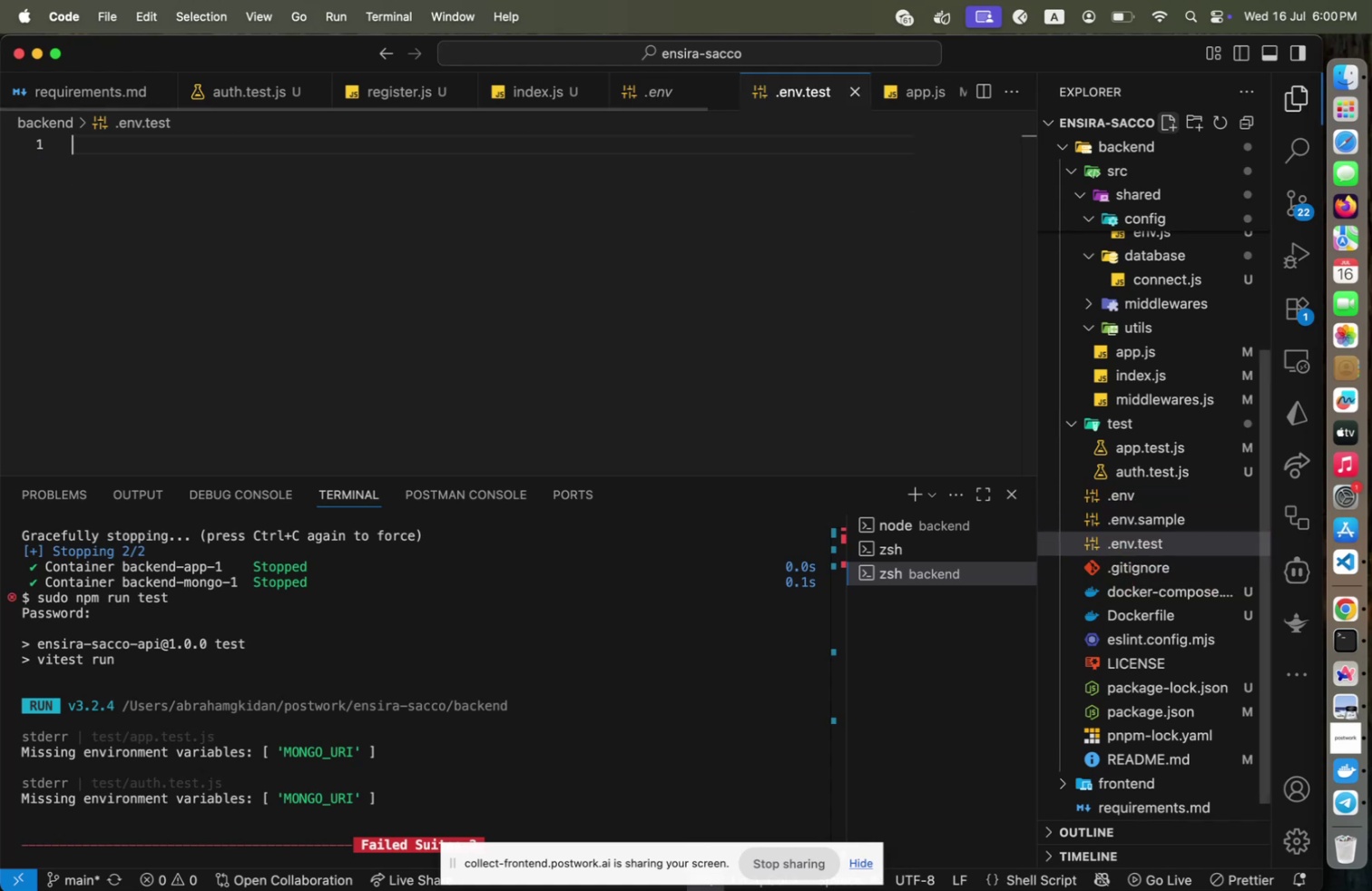 
key(Enter)
 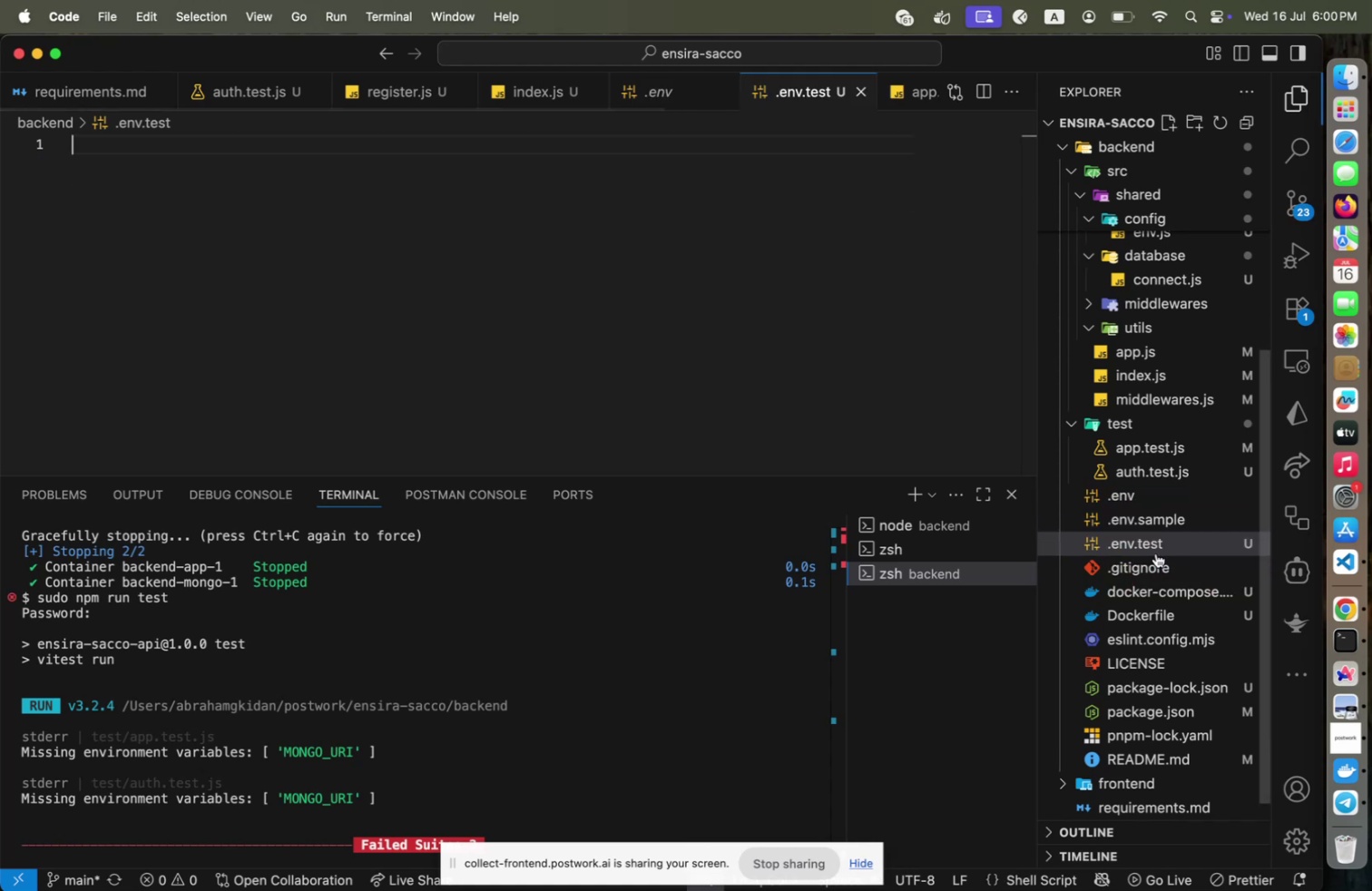 
left_click([1110, 498])
 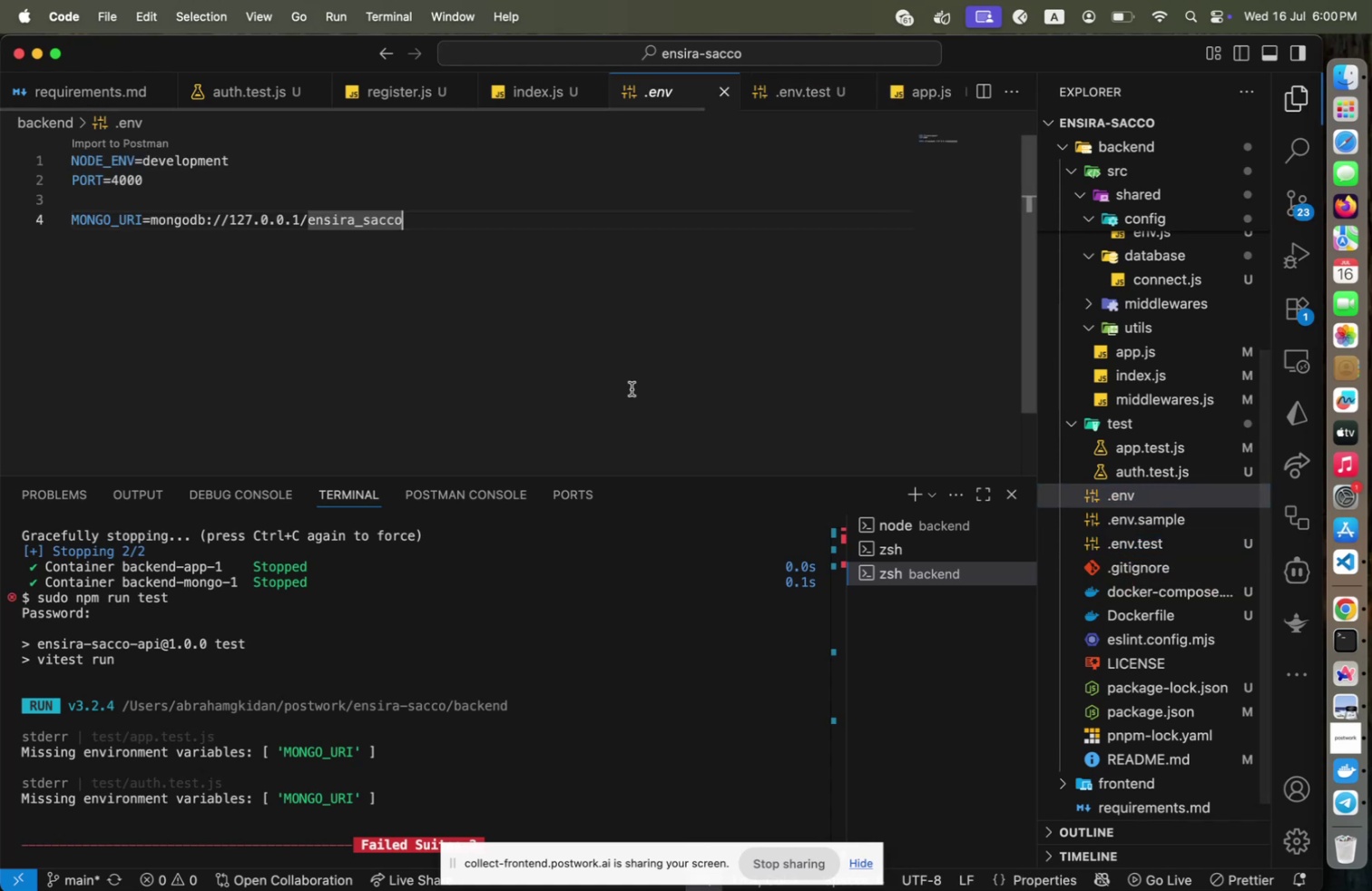 
left_click([632, 388])
 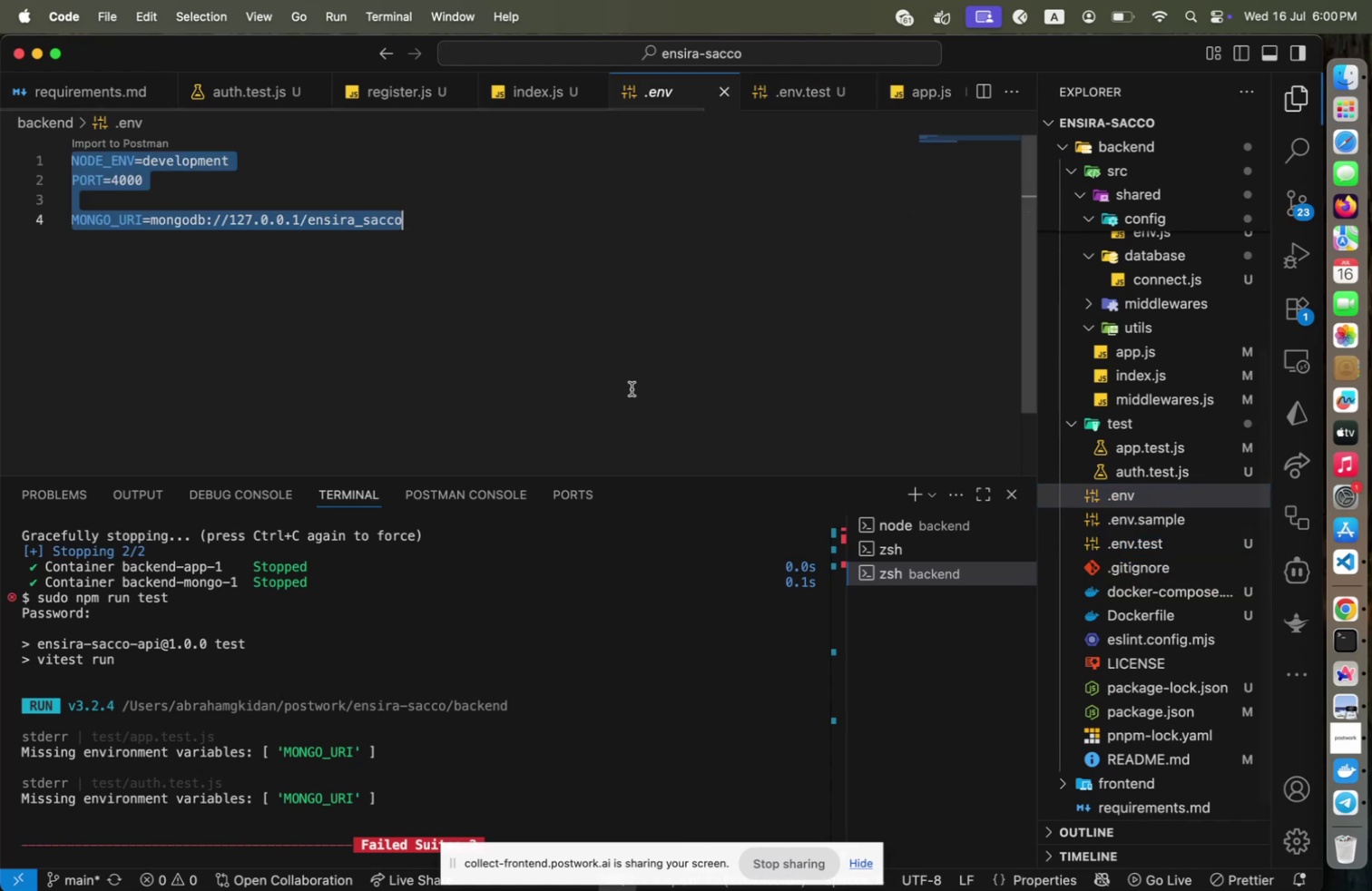 
key(Meta+CommandLeft)
 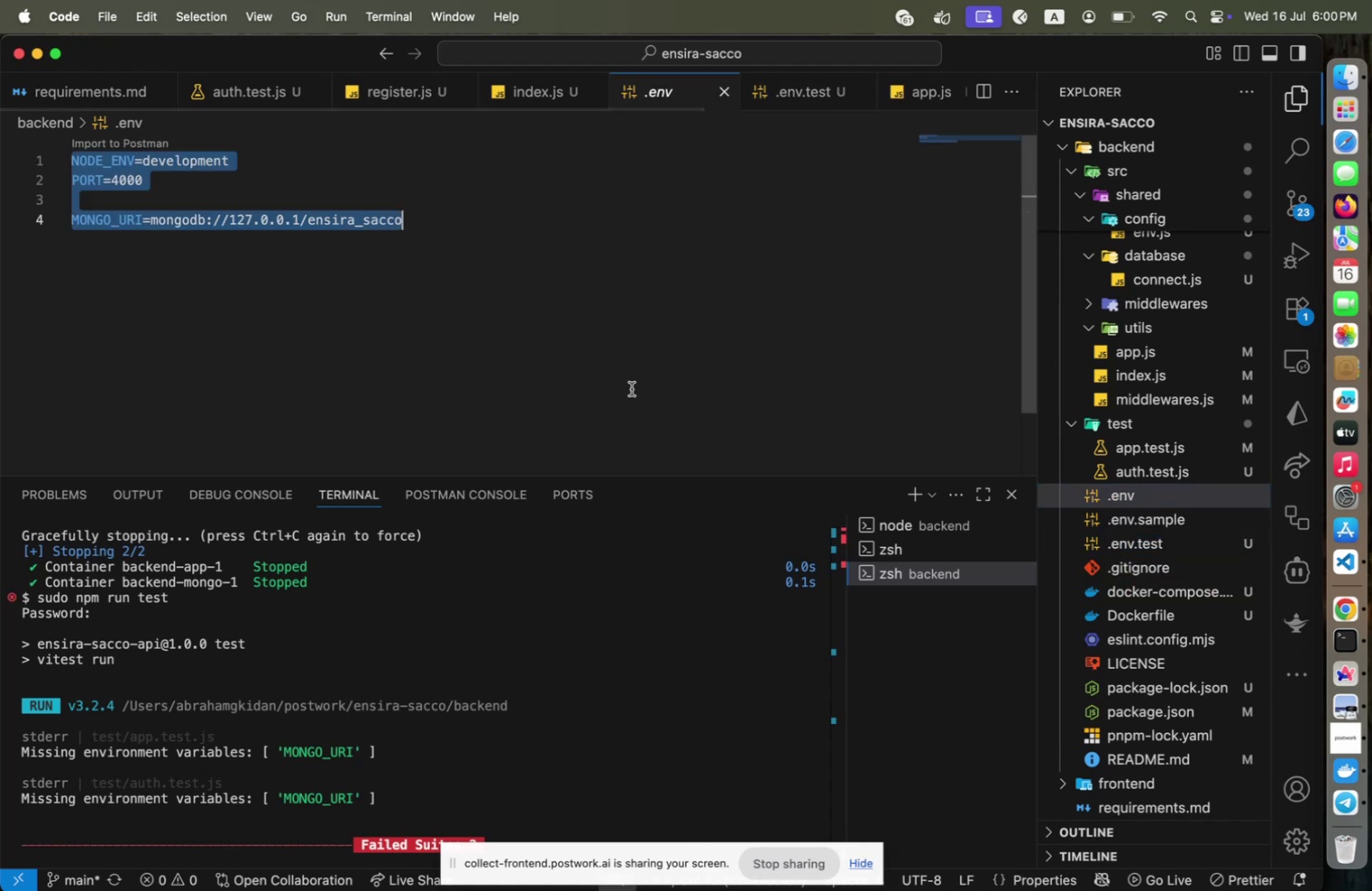 
key(Meta+A)
 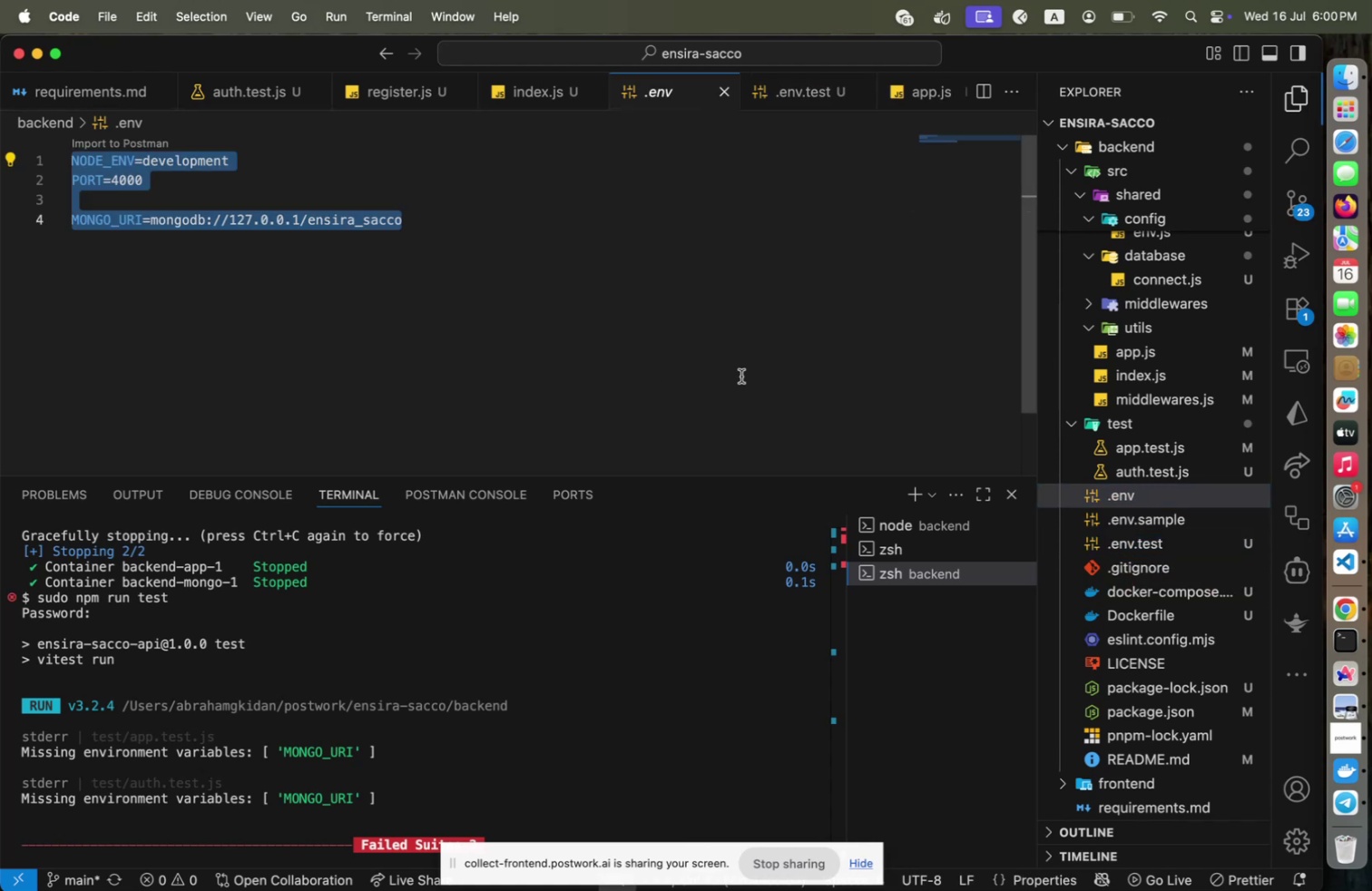 
key(Meta+C)
 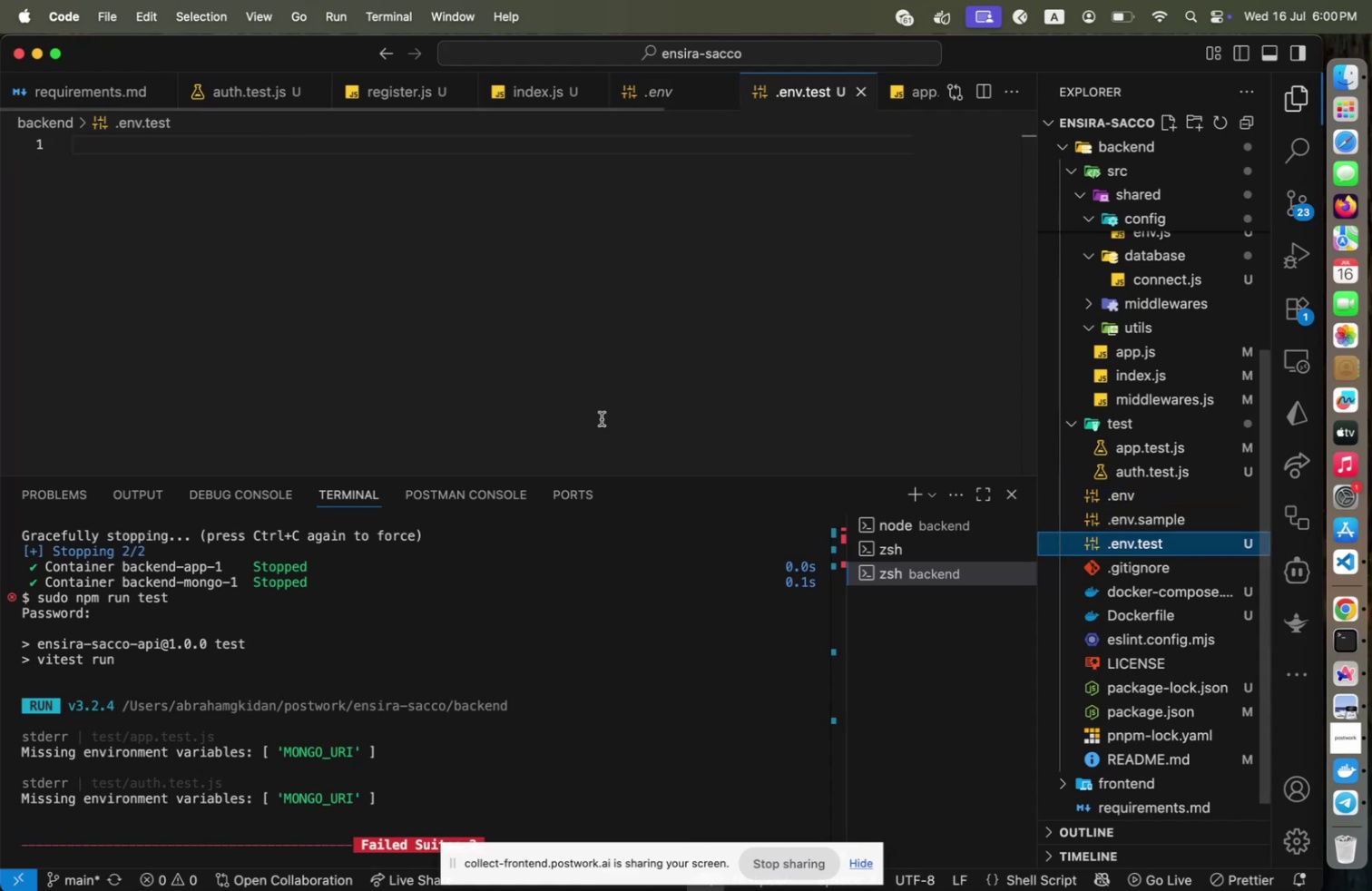 
key(Meta+V)
 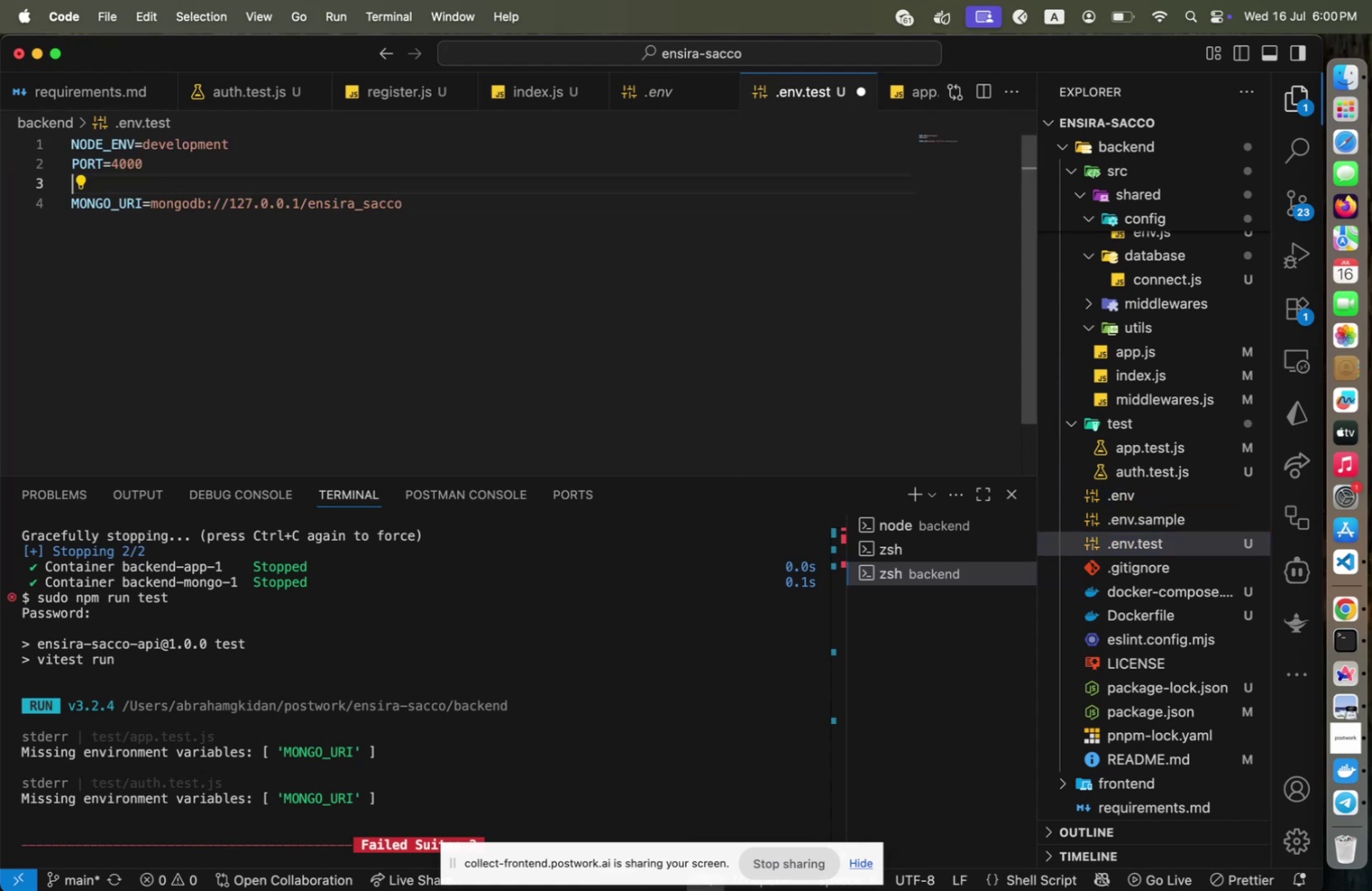 
key(ArrowUp)
 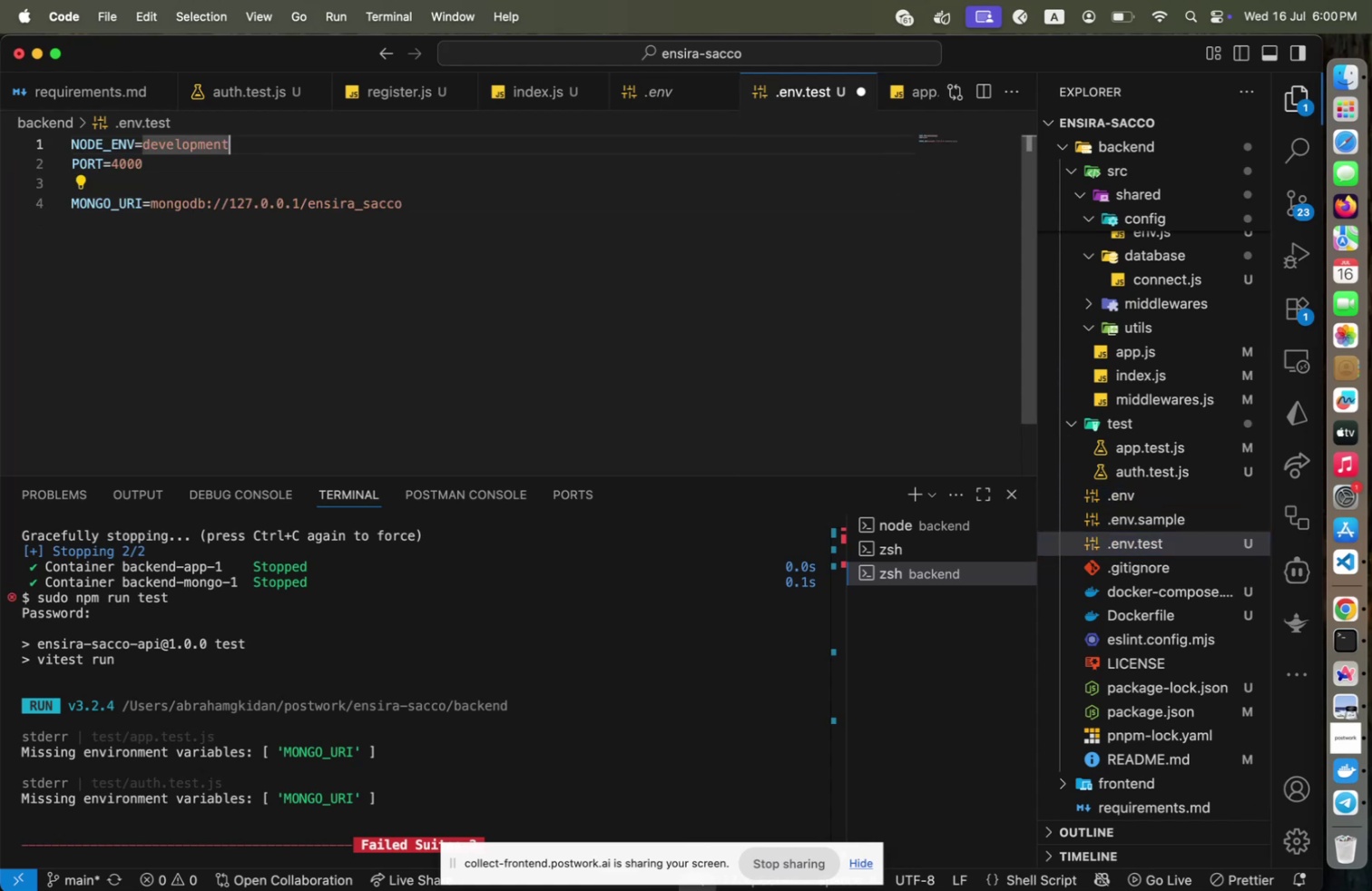 
key(ArrowUp)
 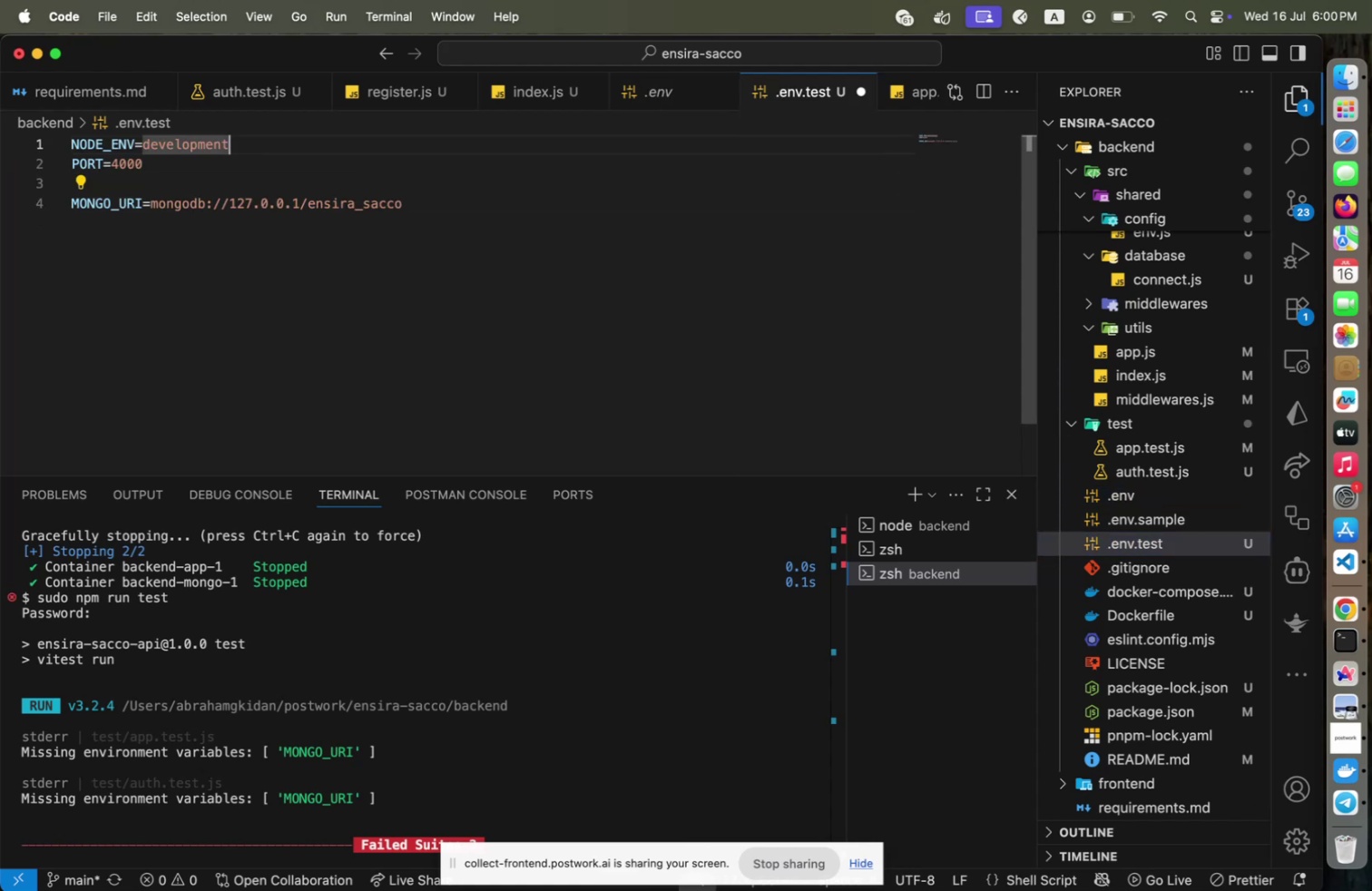 
key(ArrowUp)
 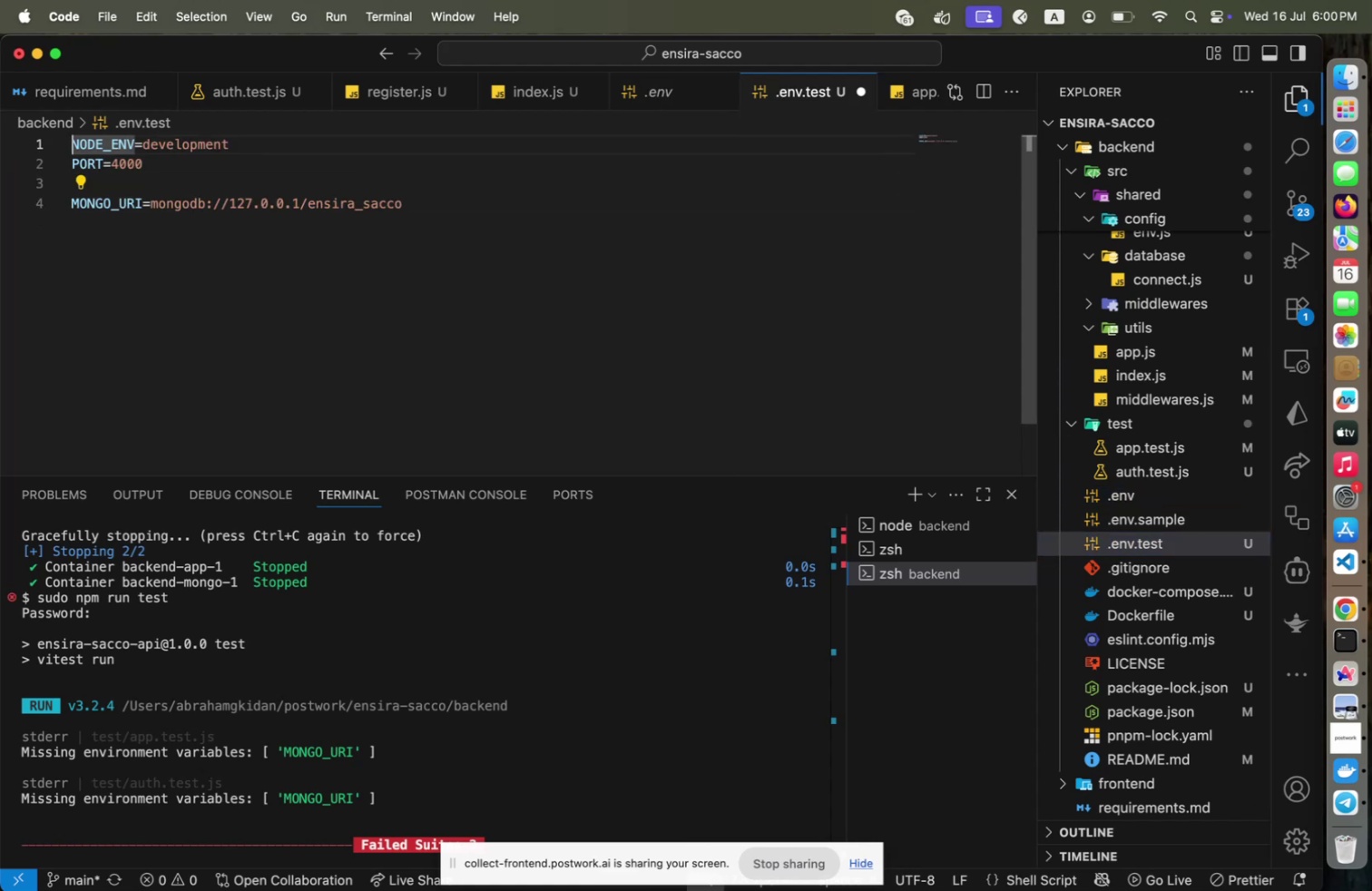 
key(ArrowUp)
 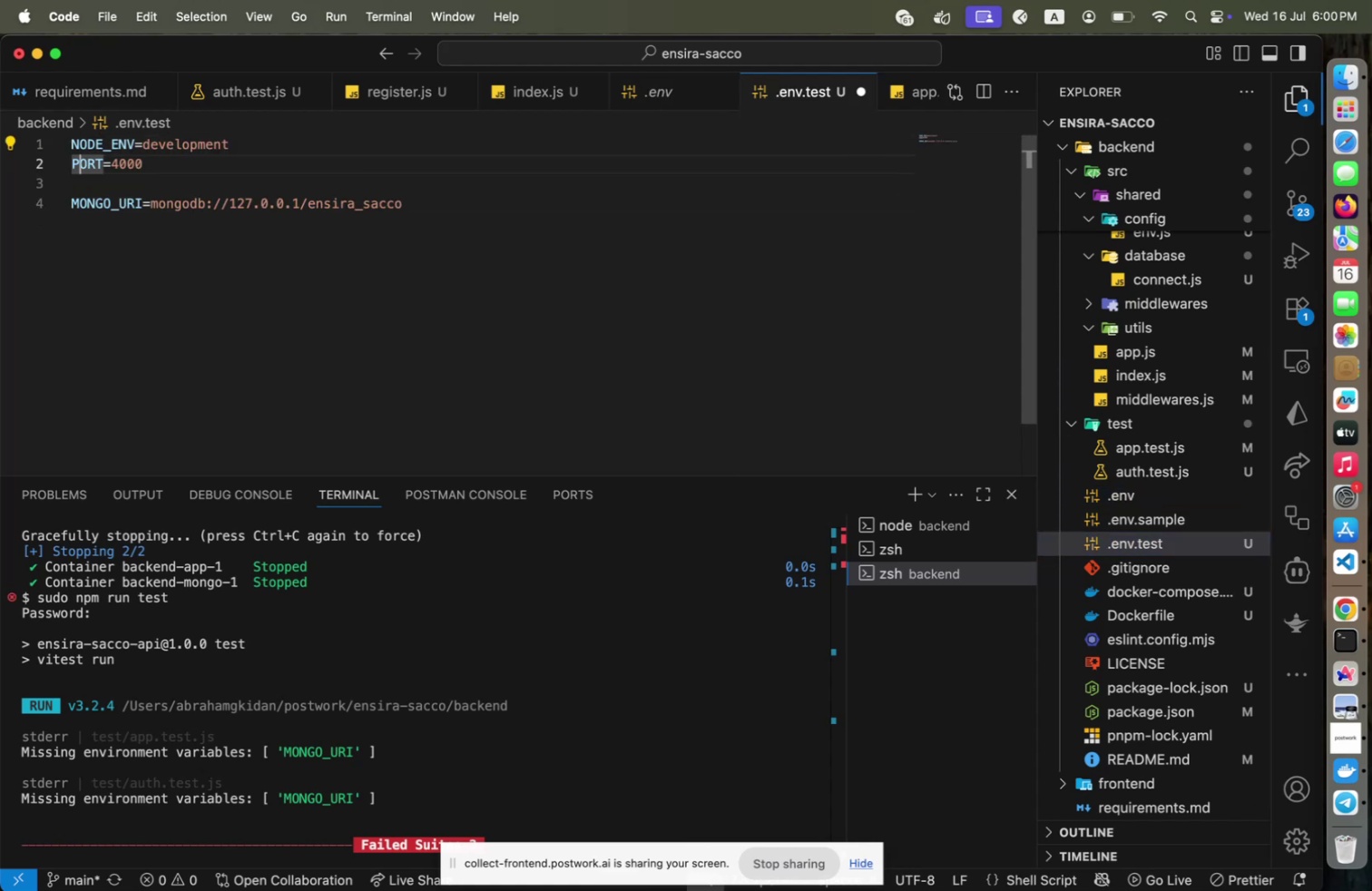 
key(ArrowRight)
 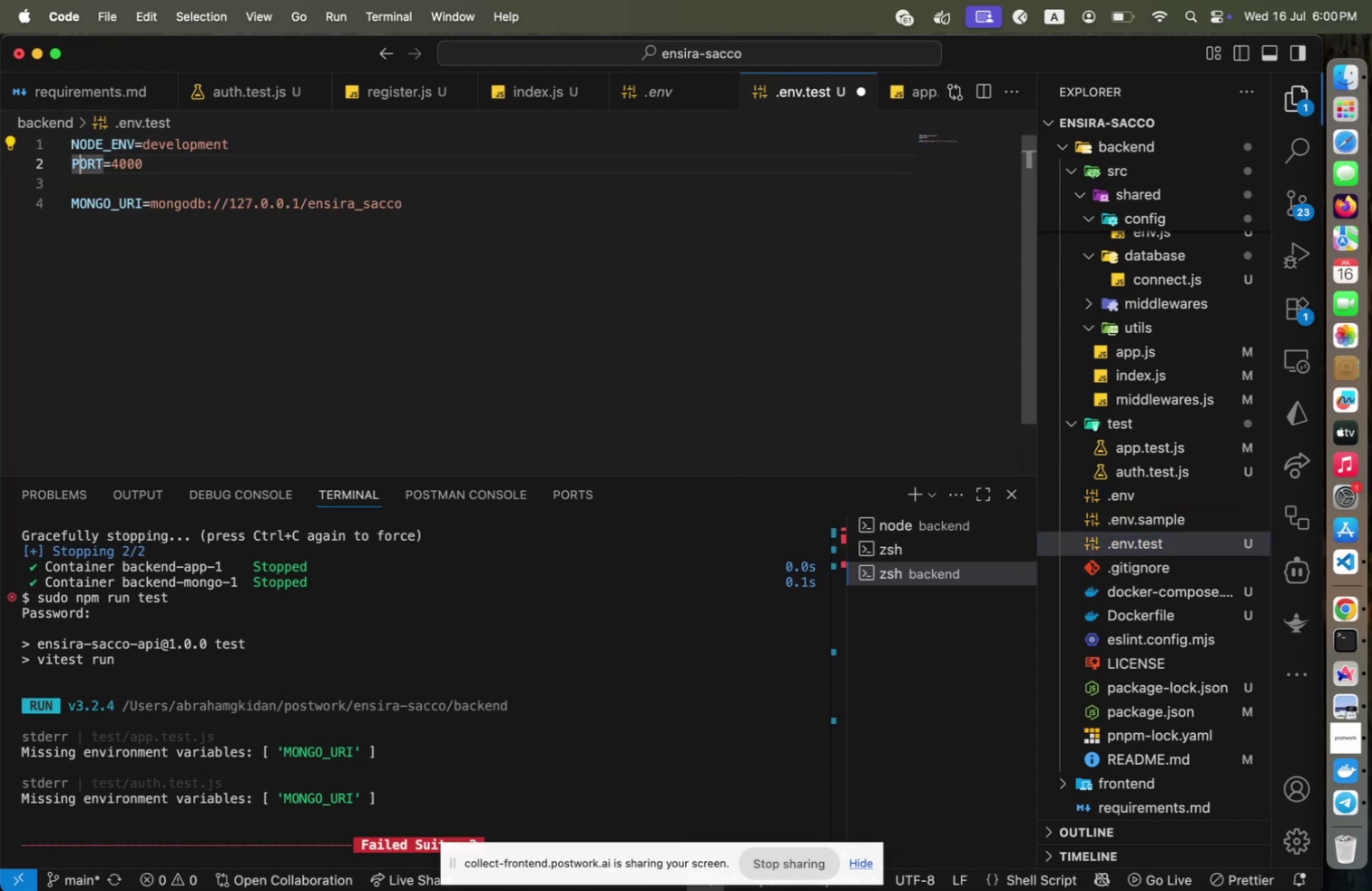 
key(ArrowDown)
 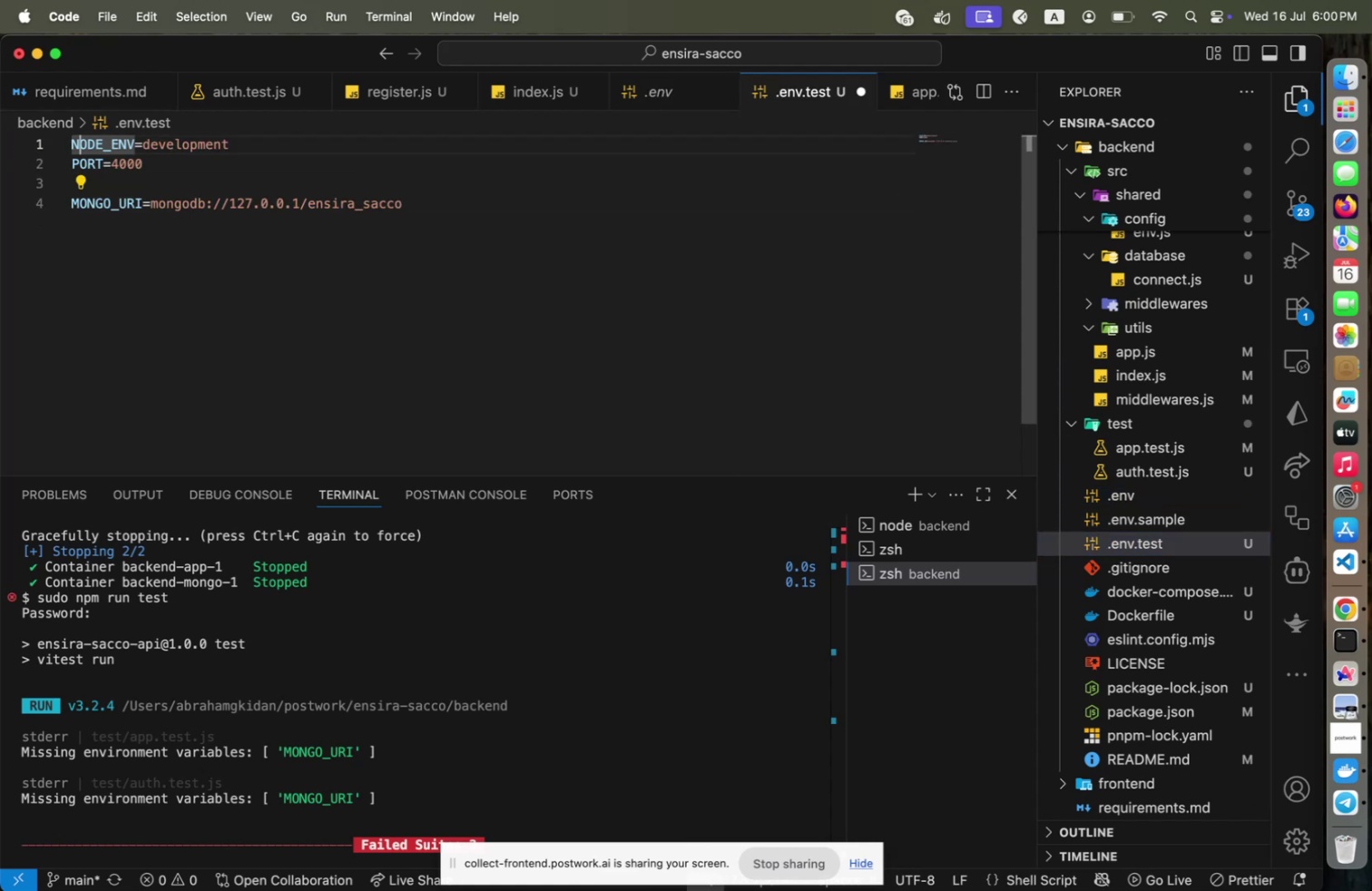 
key(ArrowUp)
 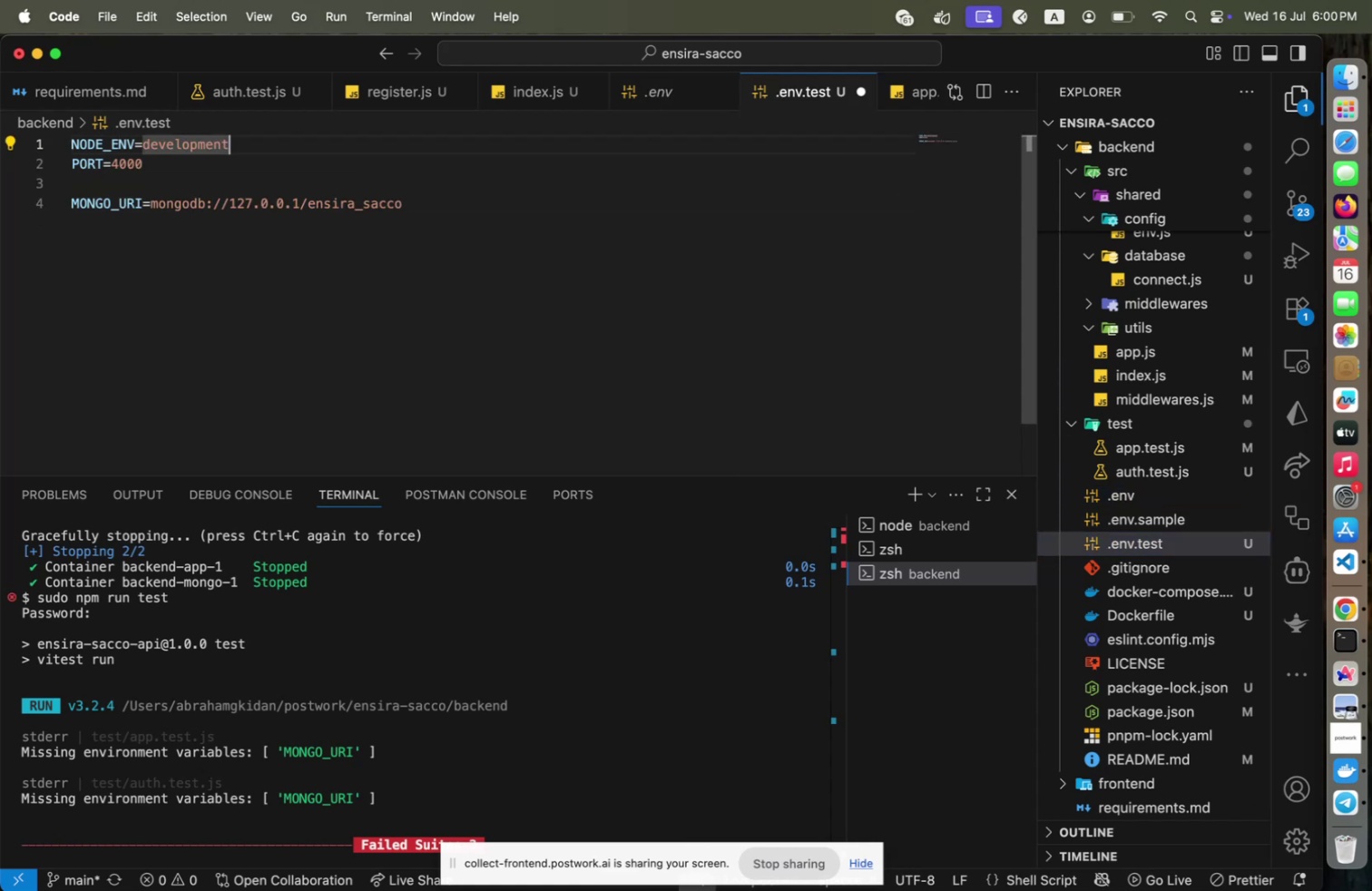 
key(End)
 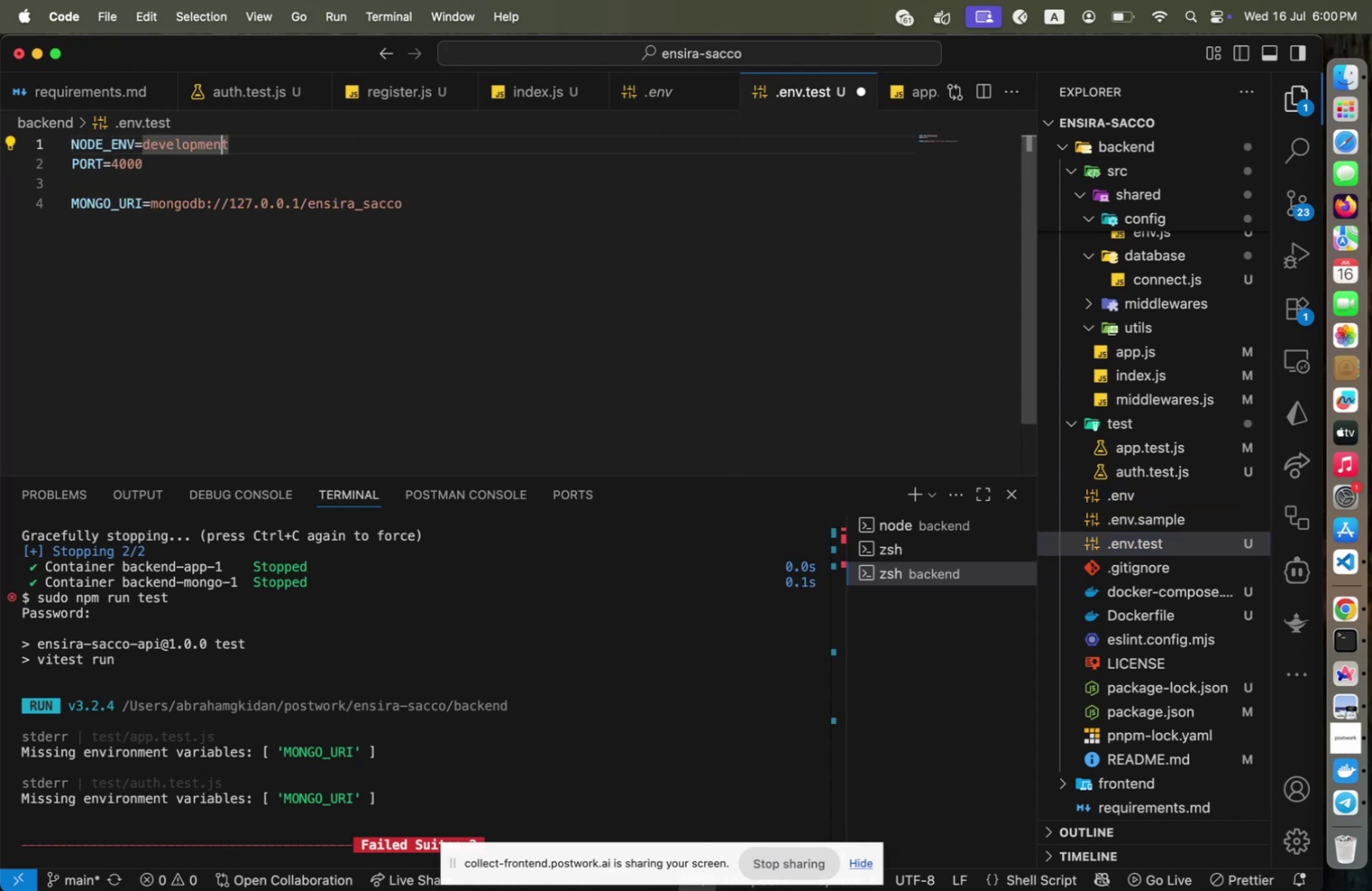 
key(ArrowLeft)
 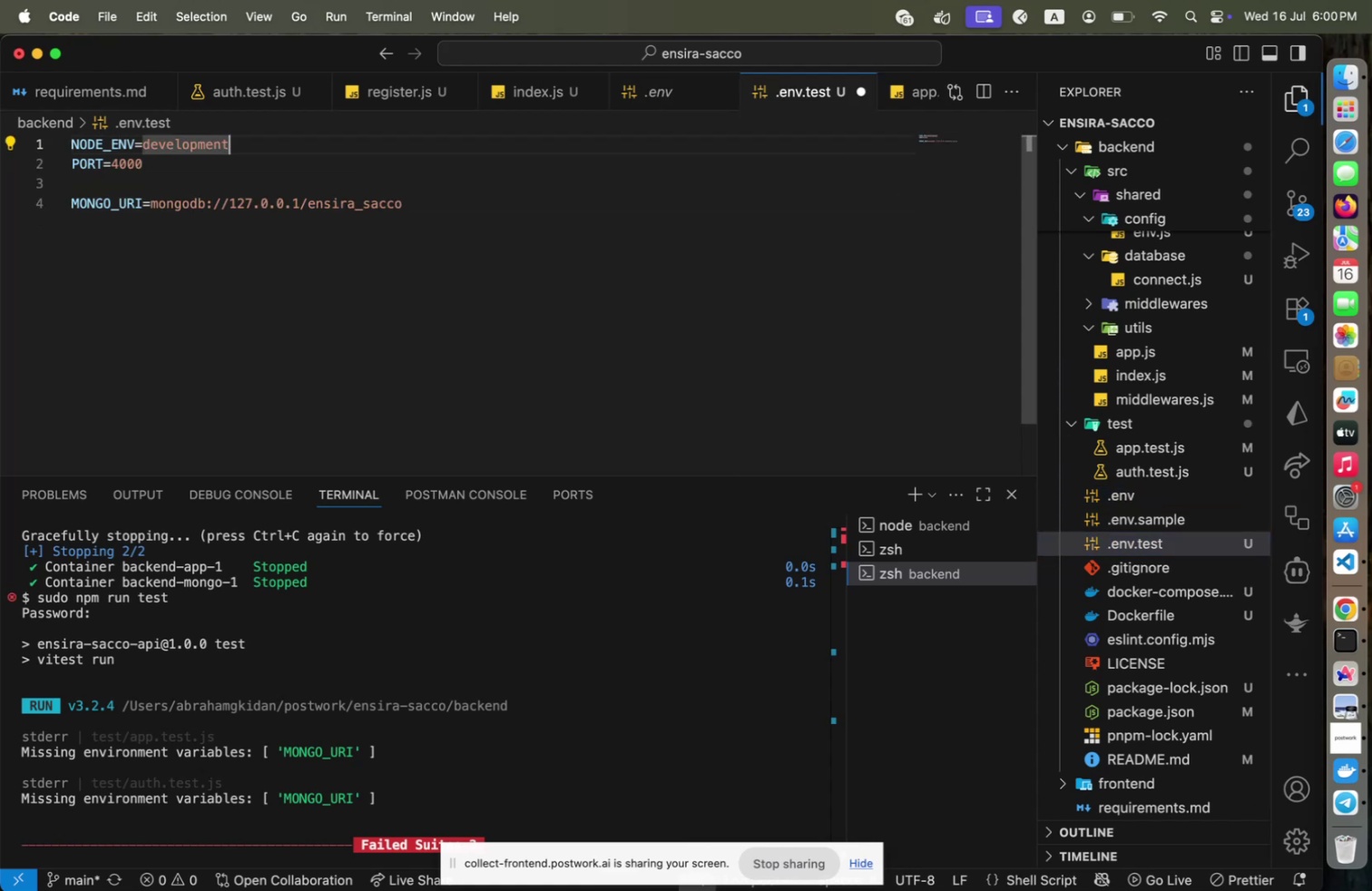 
key(ArrowRight)
 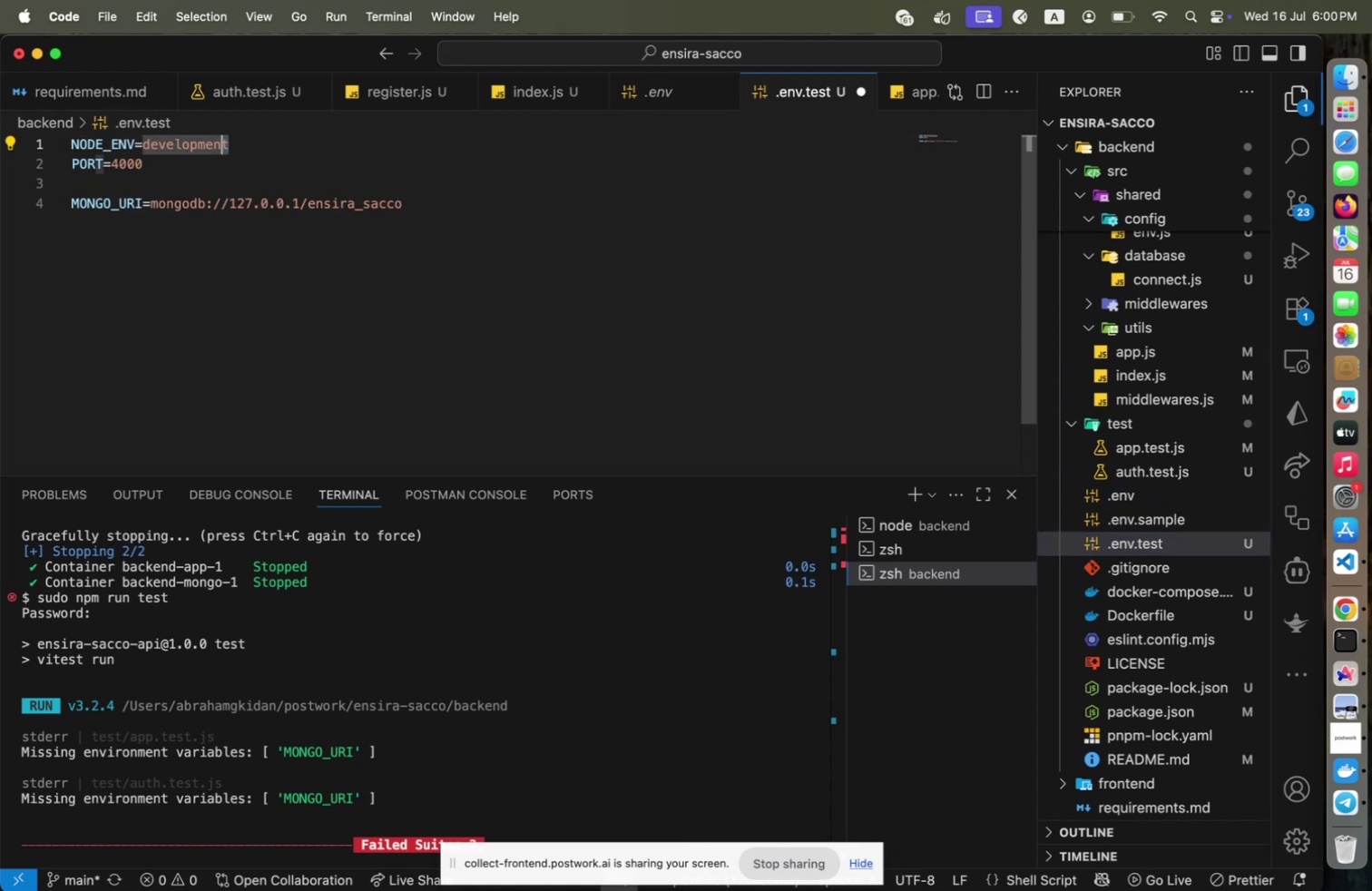 
hold_key(key=ArrowLeft, duration=1.11)
 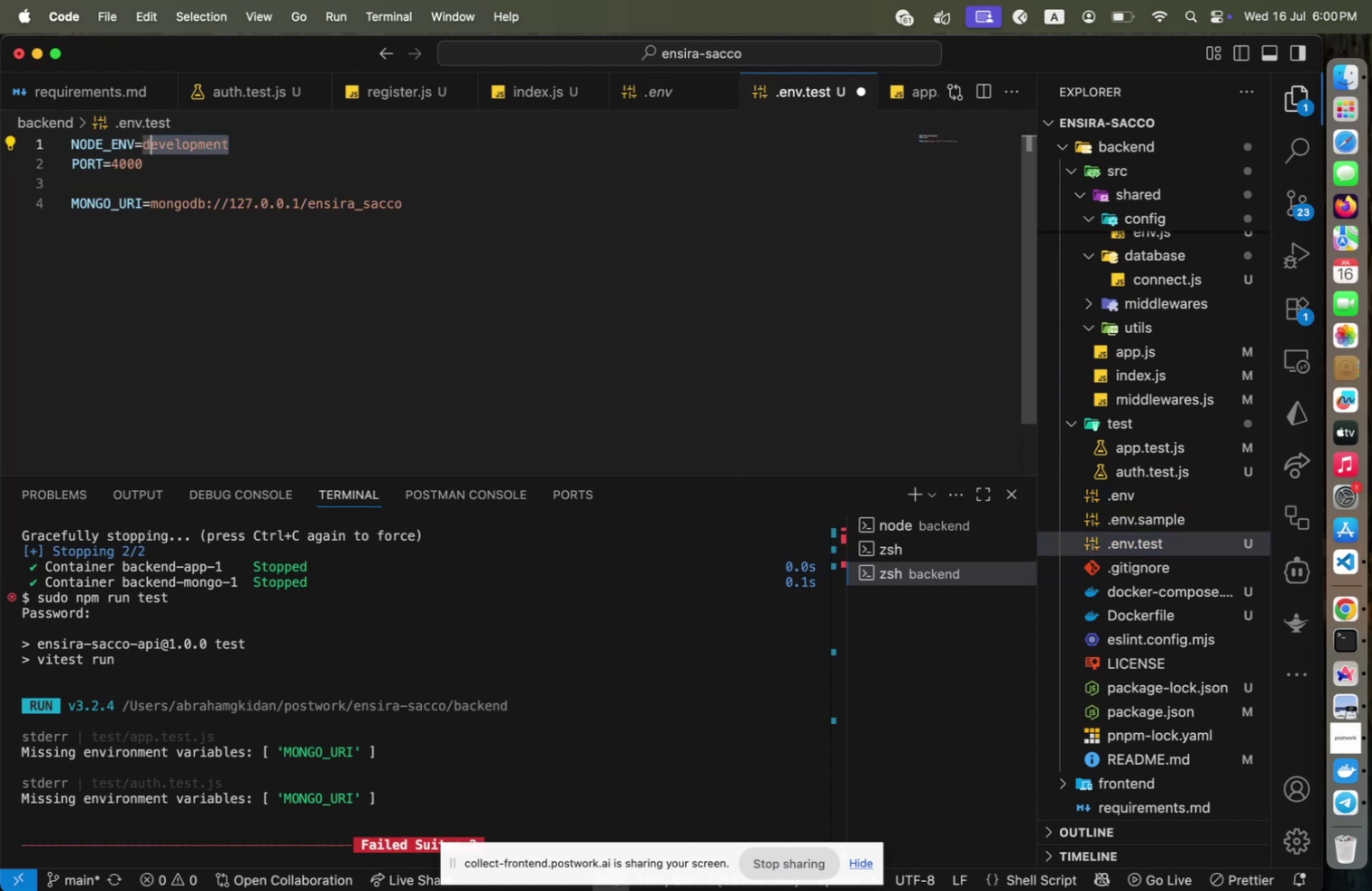 
key(Shift+ArrowLeft)
 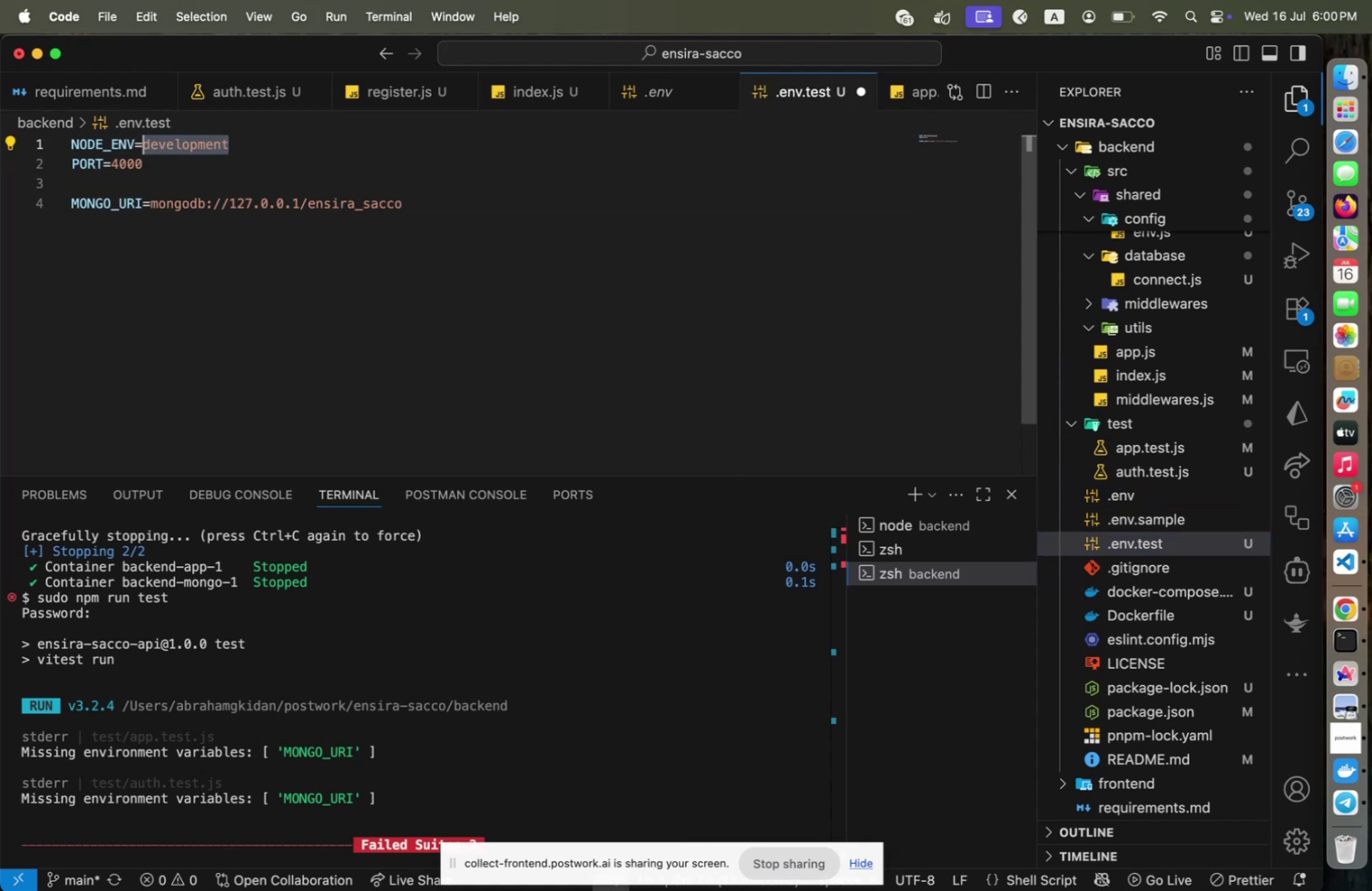 
key(Shift+ArrowLeft)
 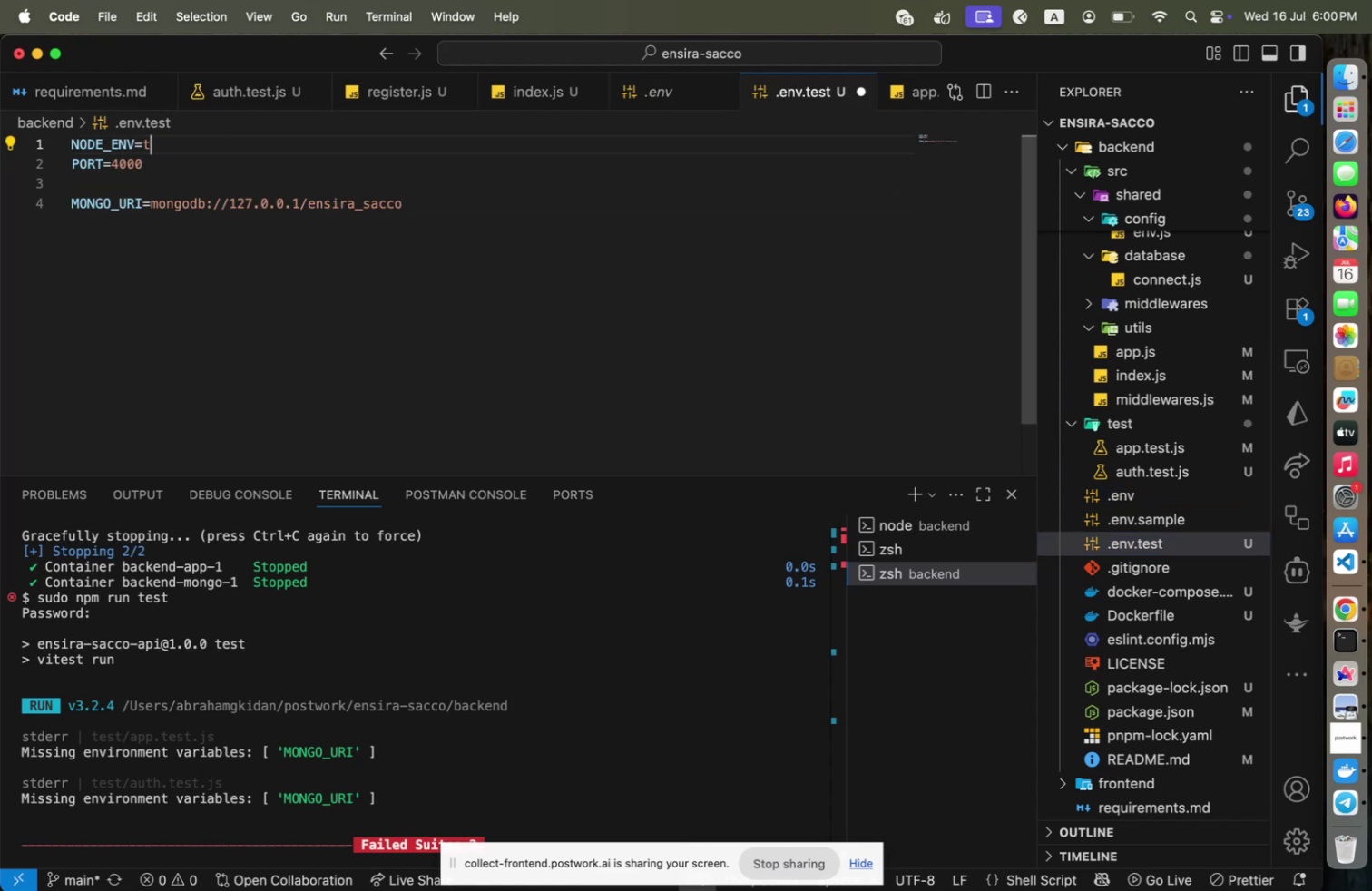 
type(test)
 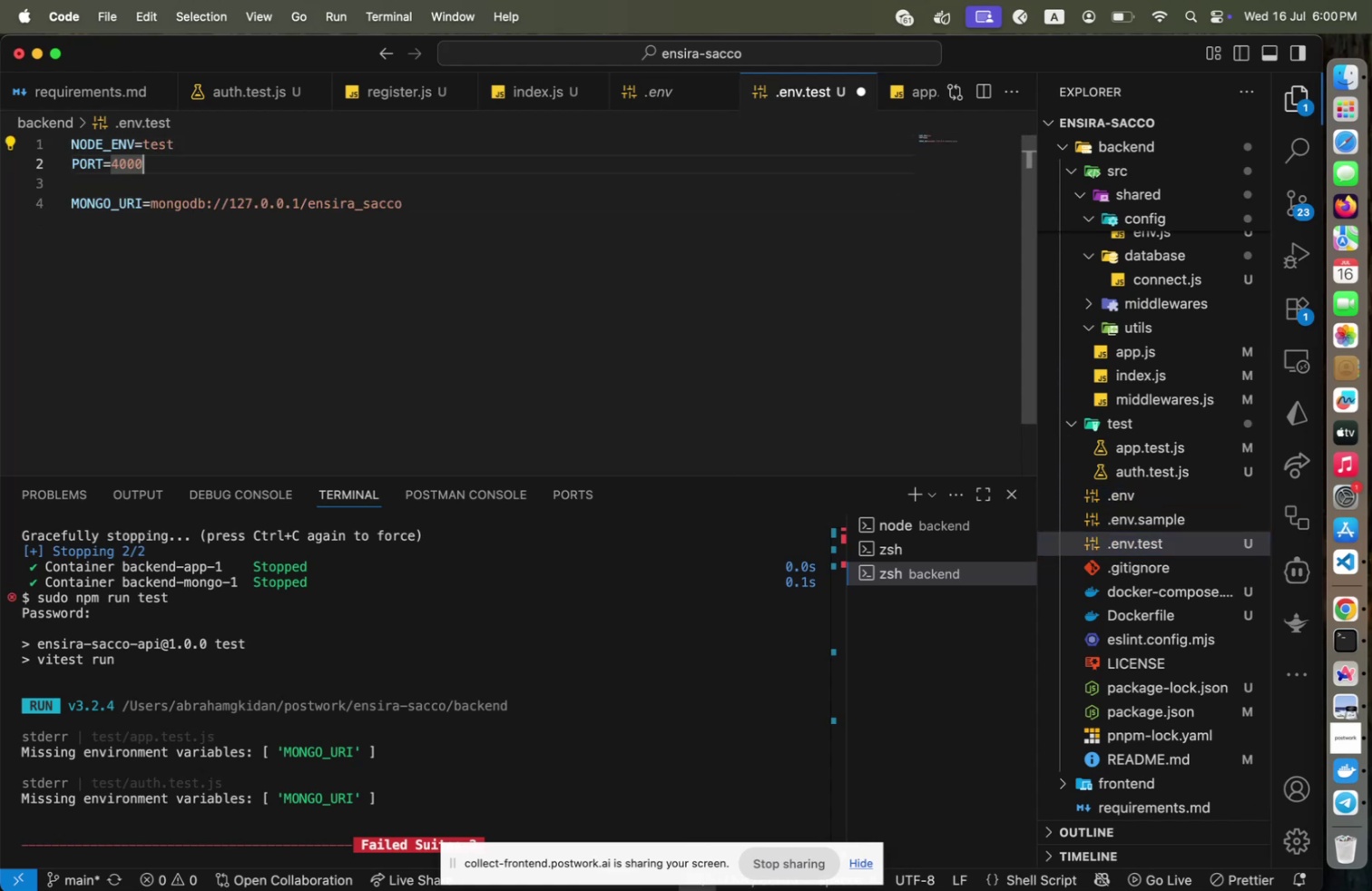 
key(ArrowDown)
 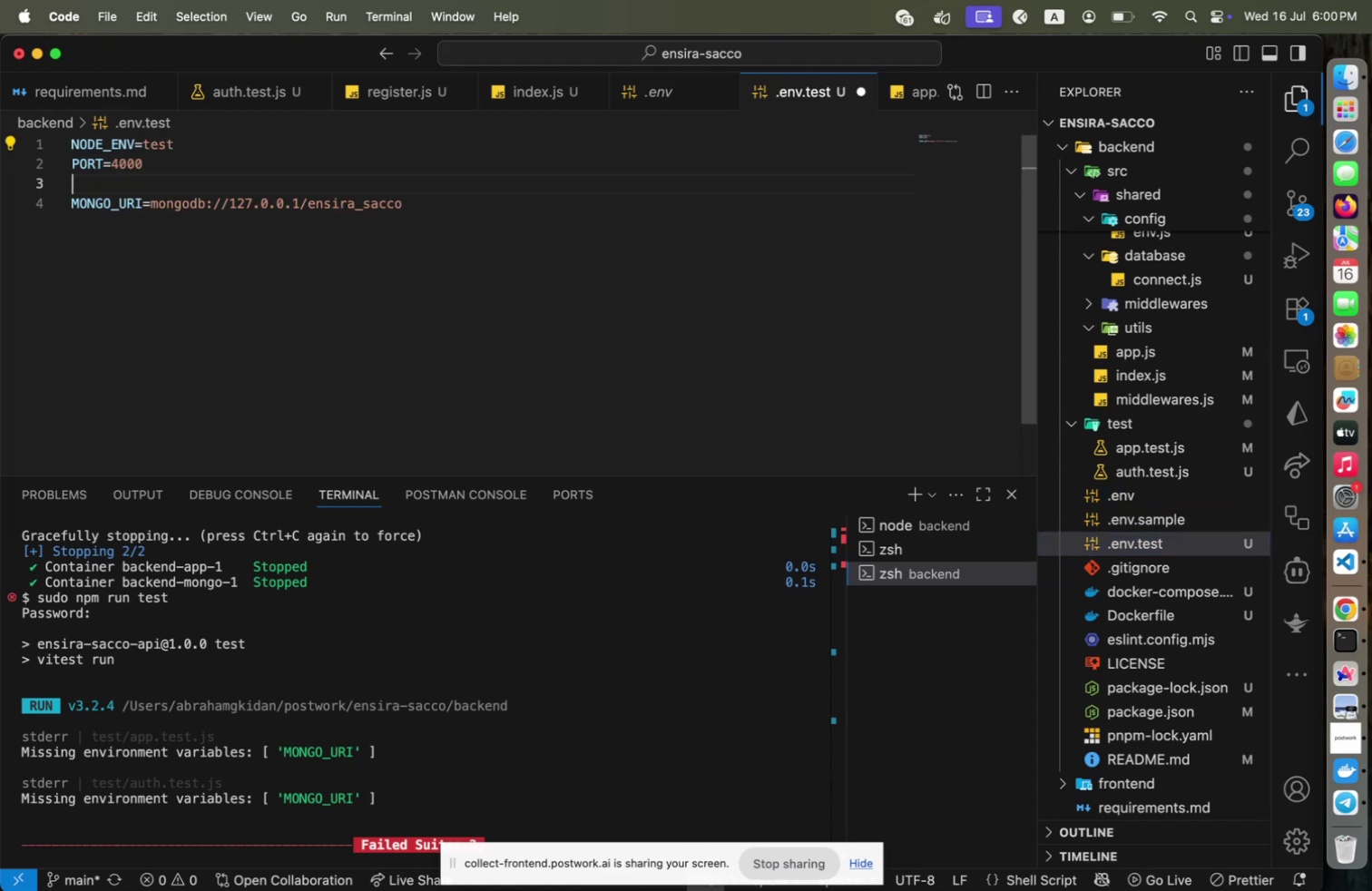 
key(ArrowDown)
 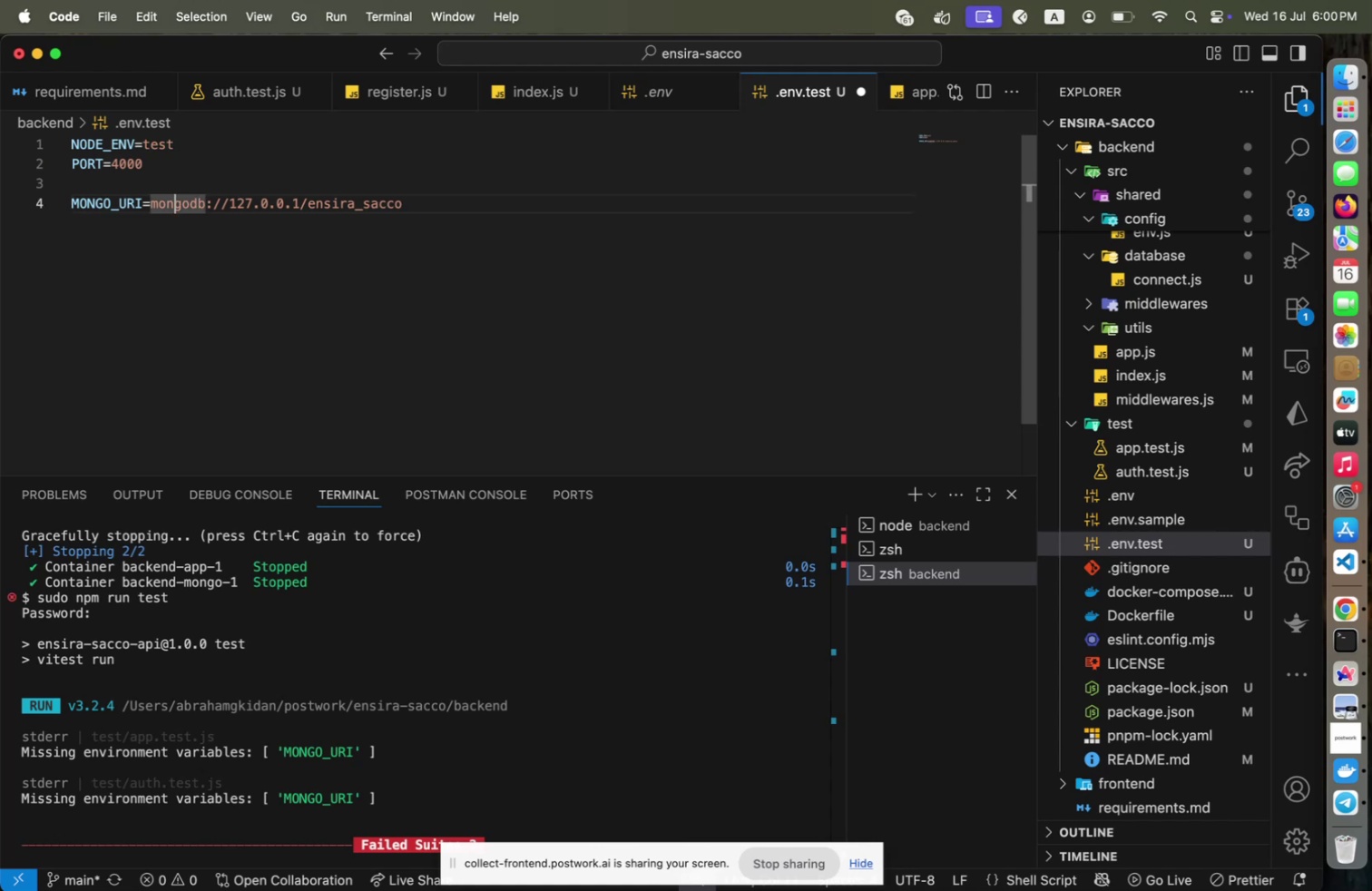 
key(ArrowDown)
 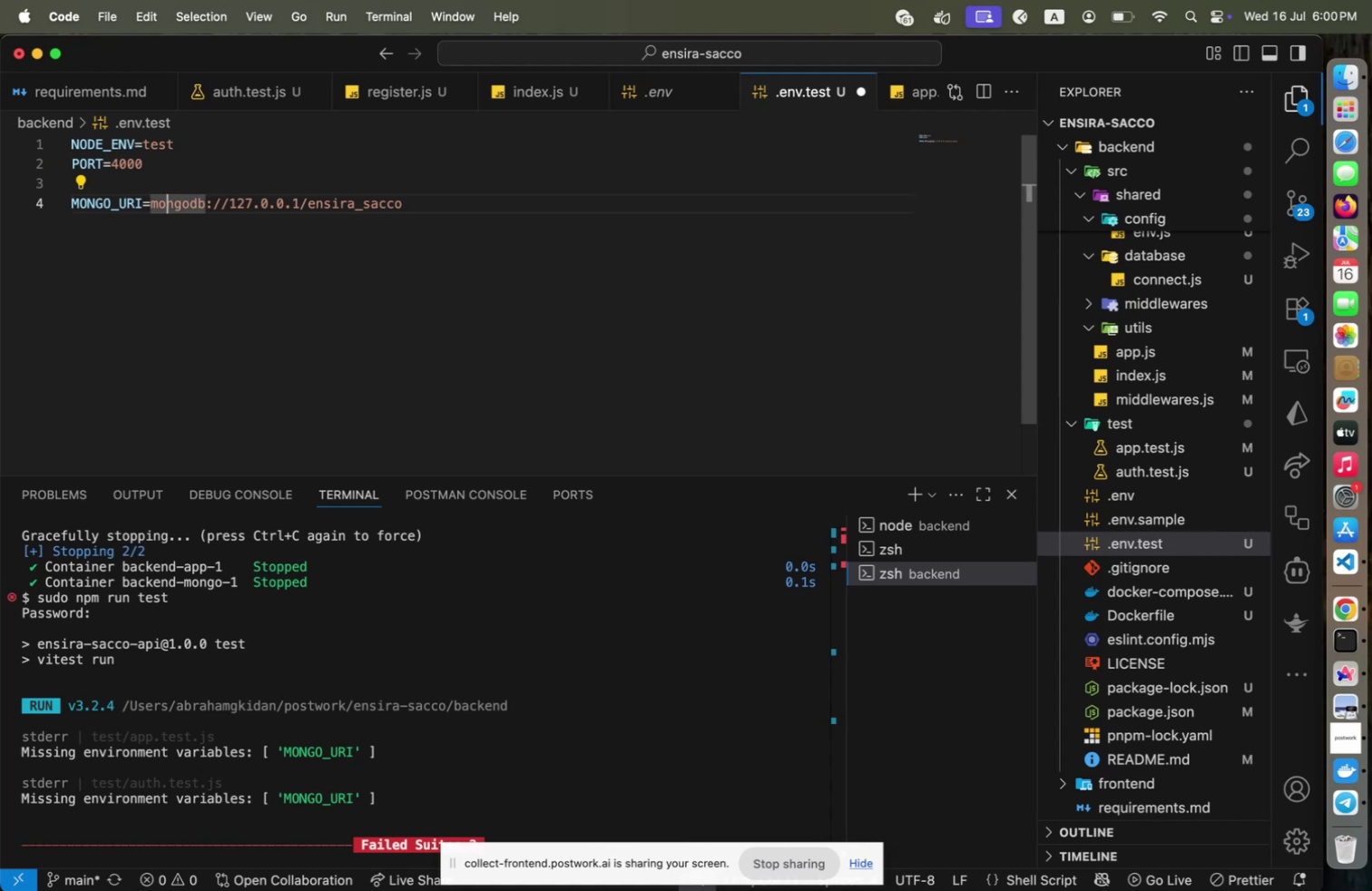 
key(ArrowLeft)
 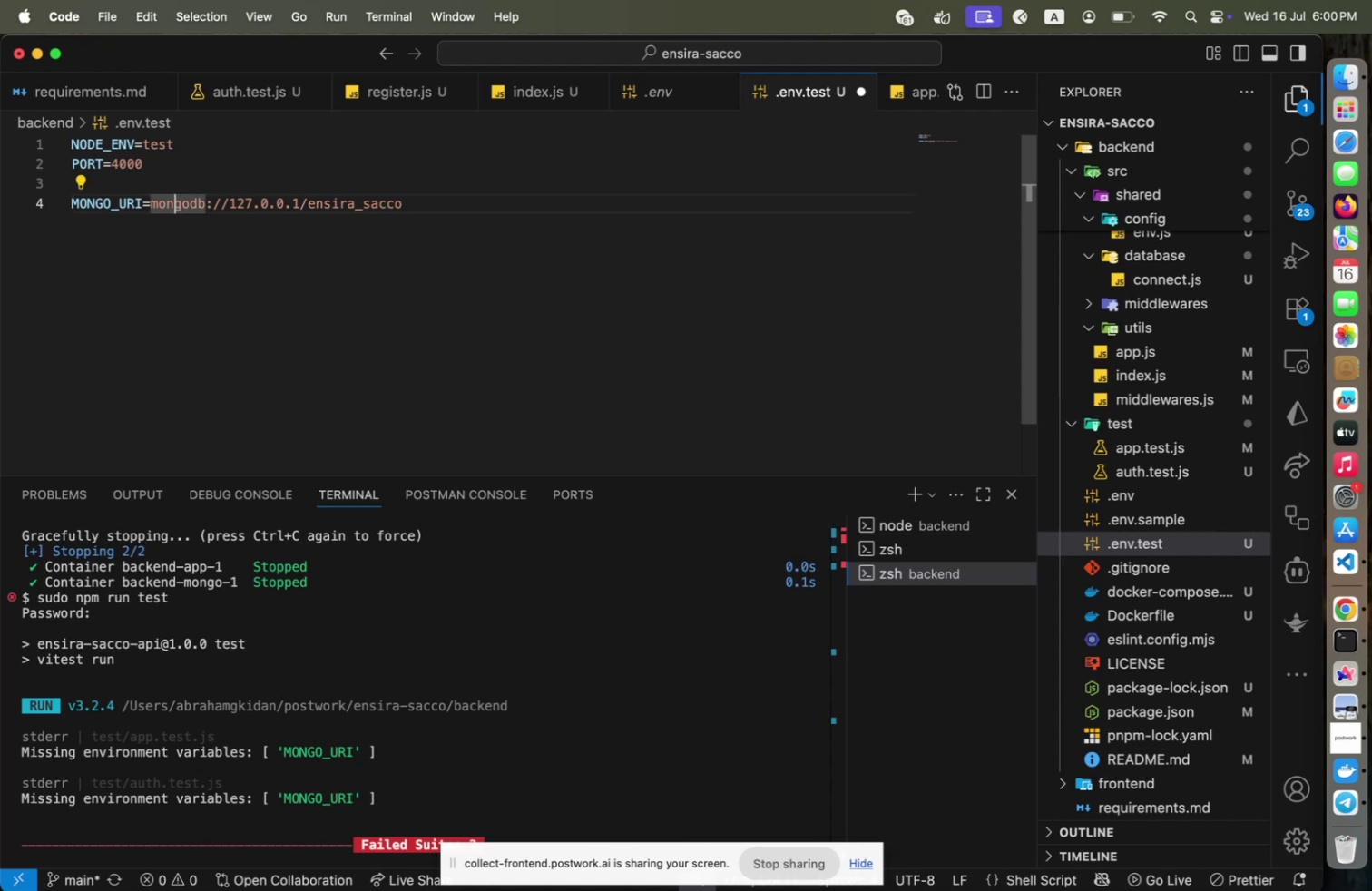 
hold_key(key=ArrowRight, duration=0.84)
 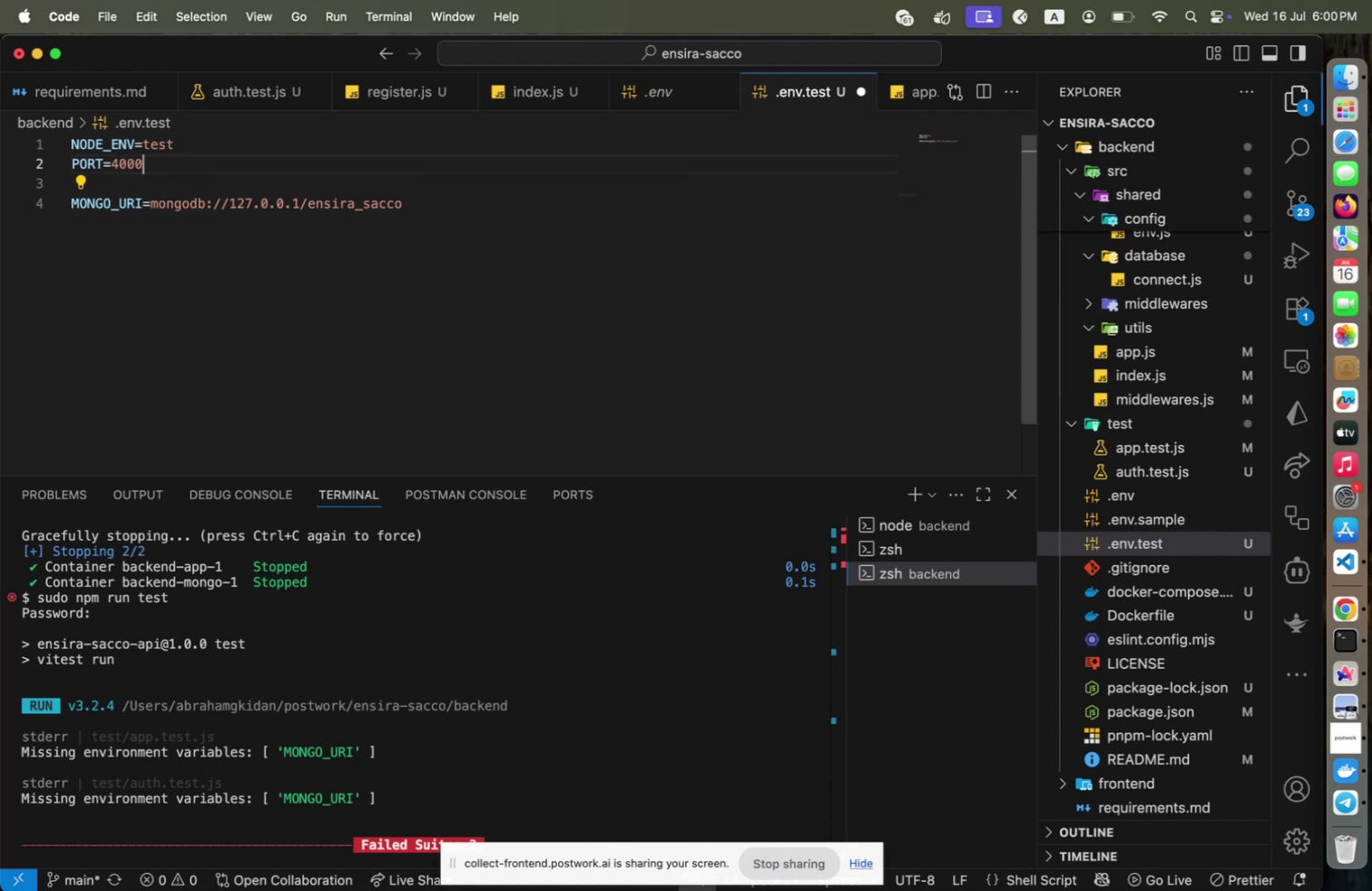 
key(ArrowUp)
 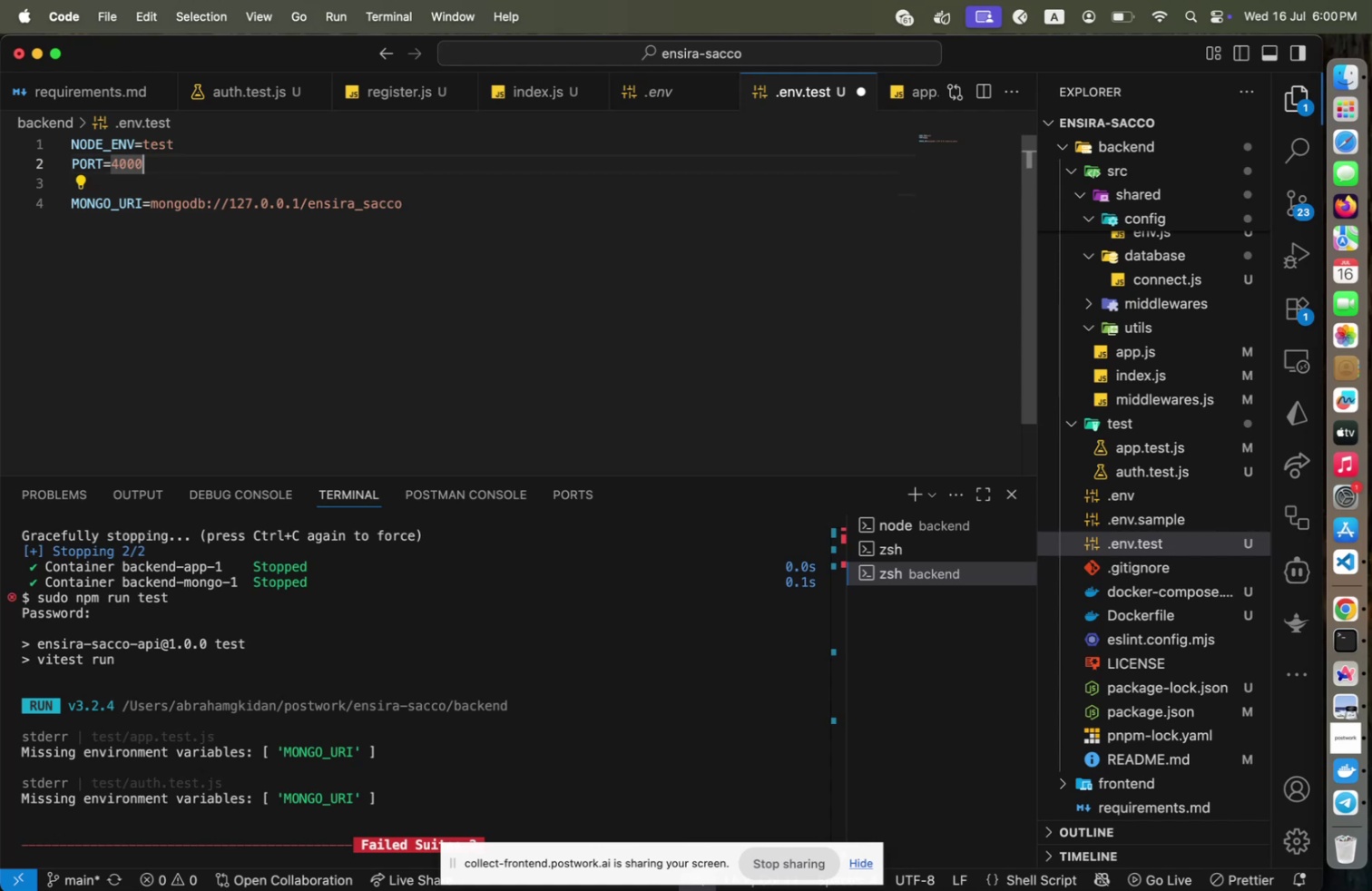 
key(ArrowUp)
 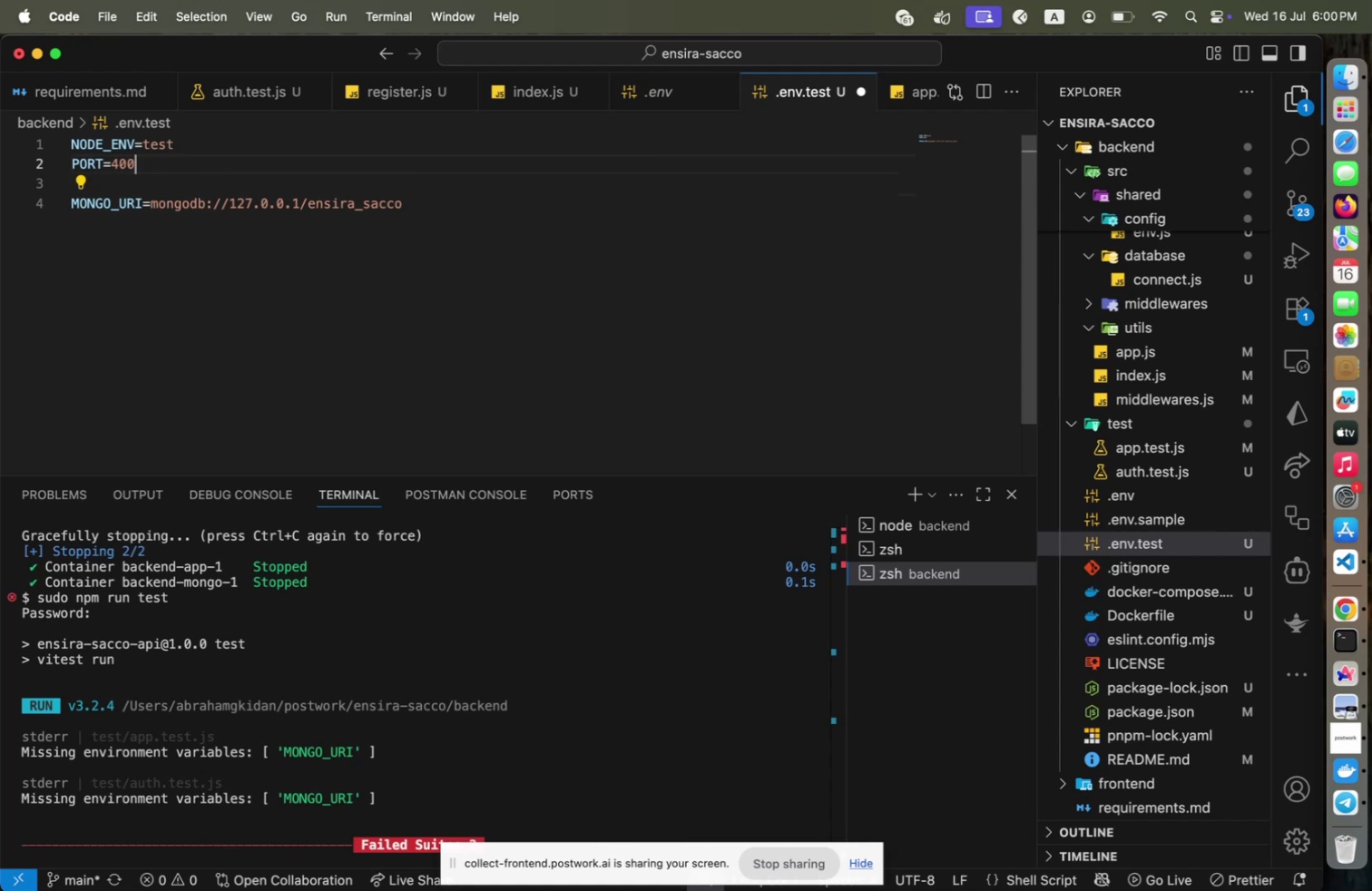 
key(Backspace)
 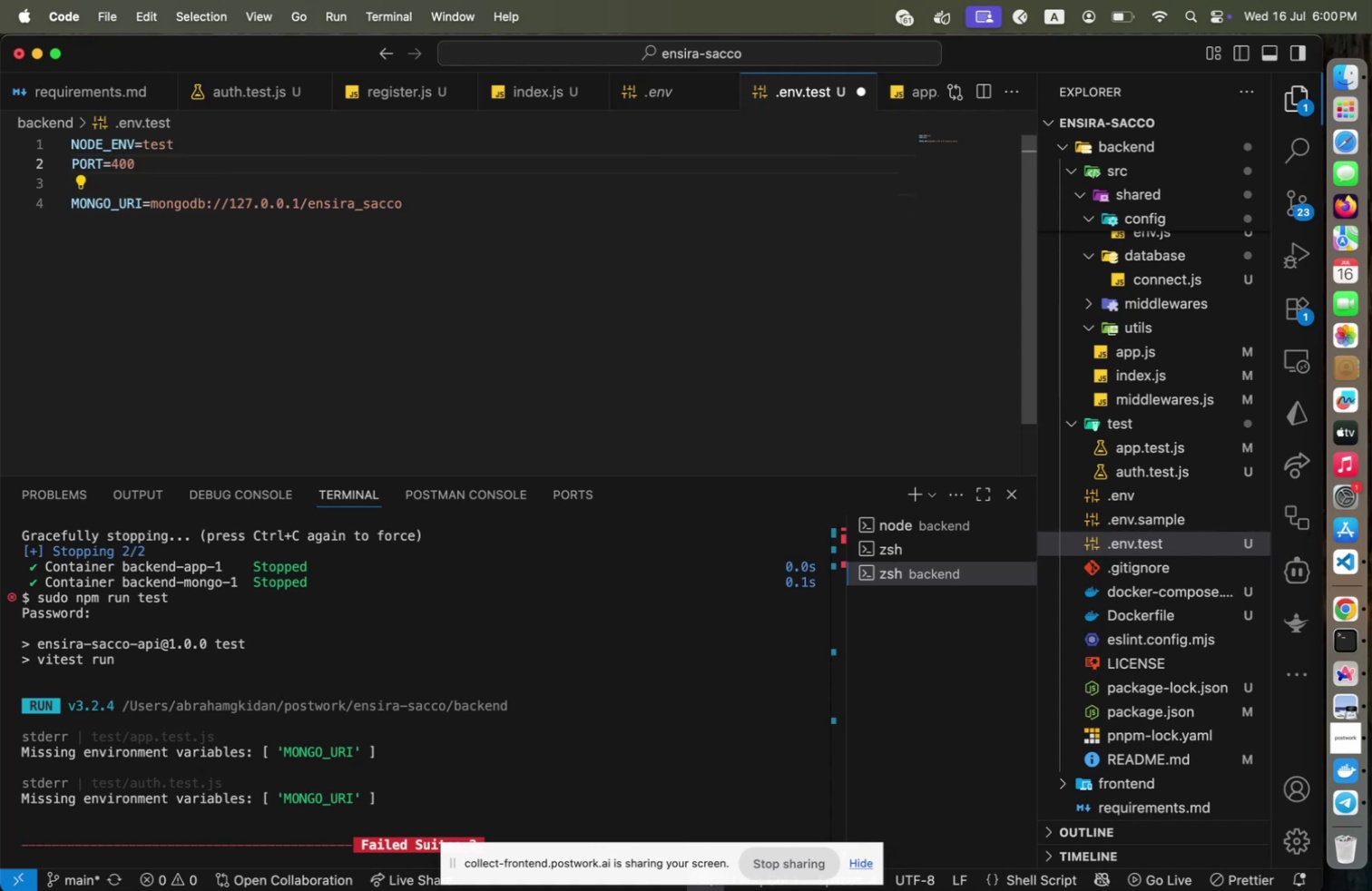 
key(2)
 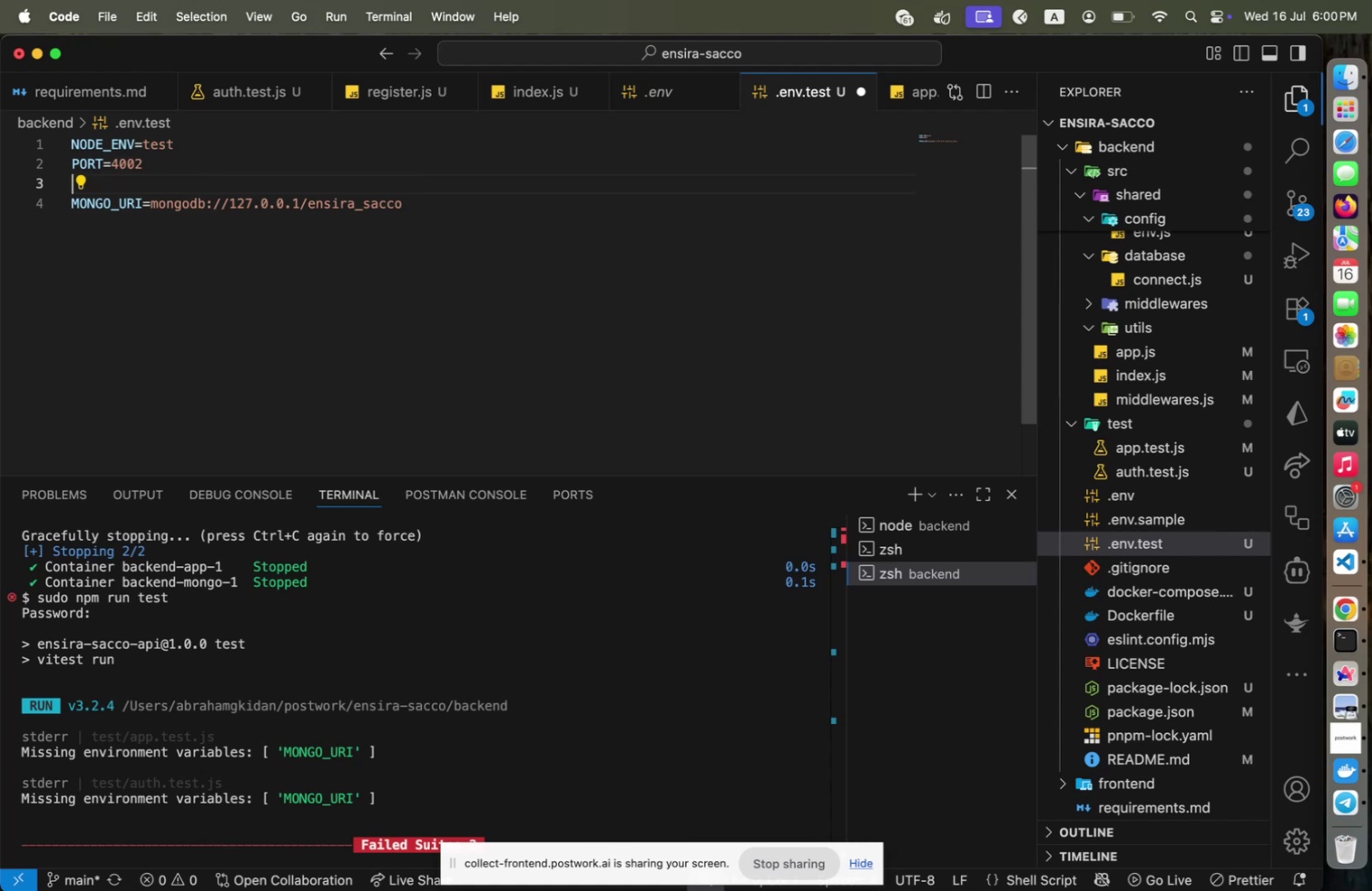 
key(ArrowDown)
 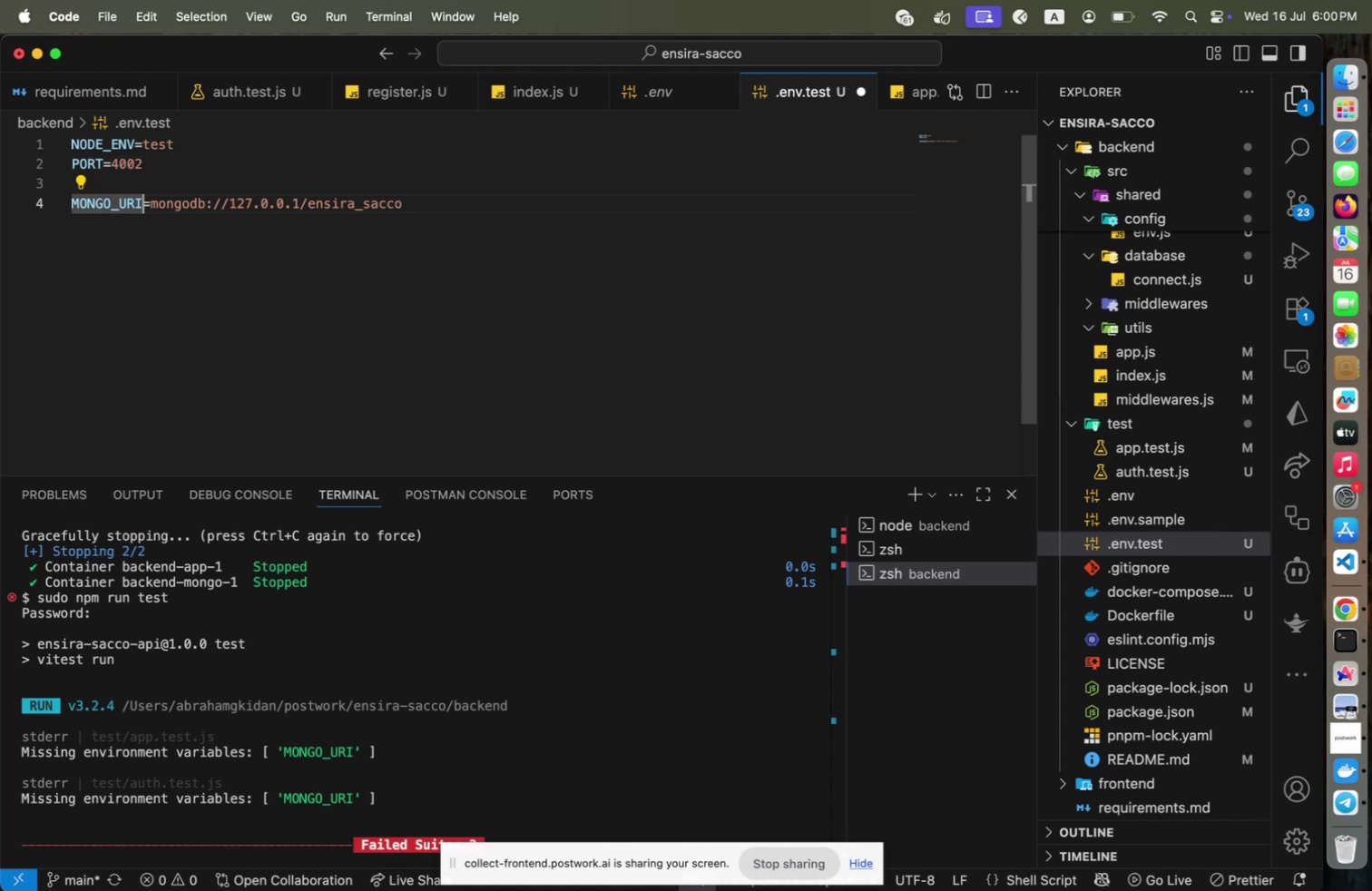 
key(ArrowDown)
 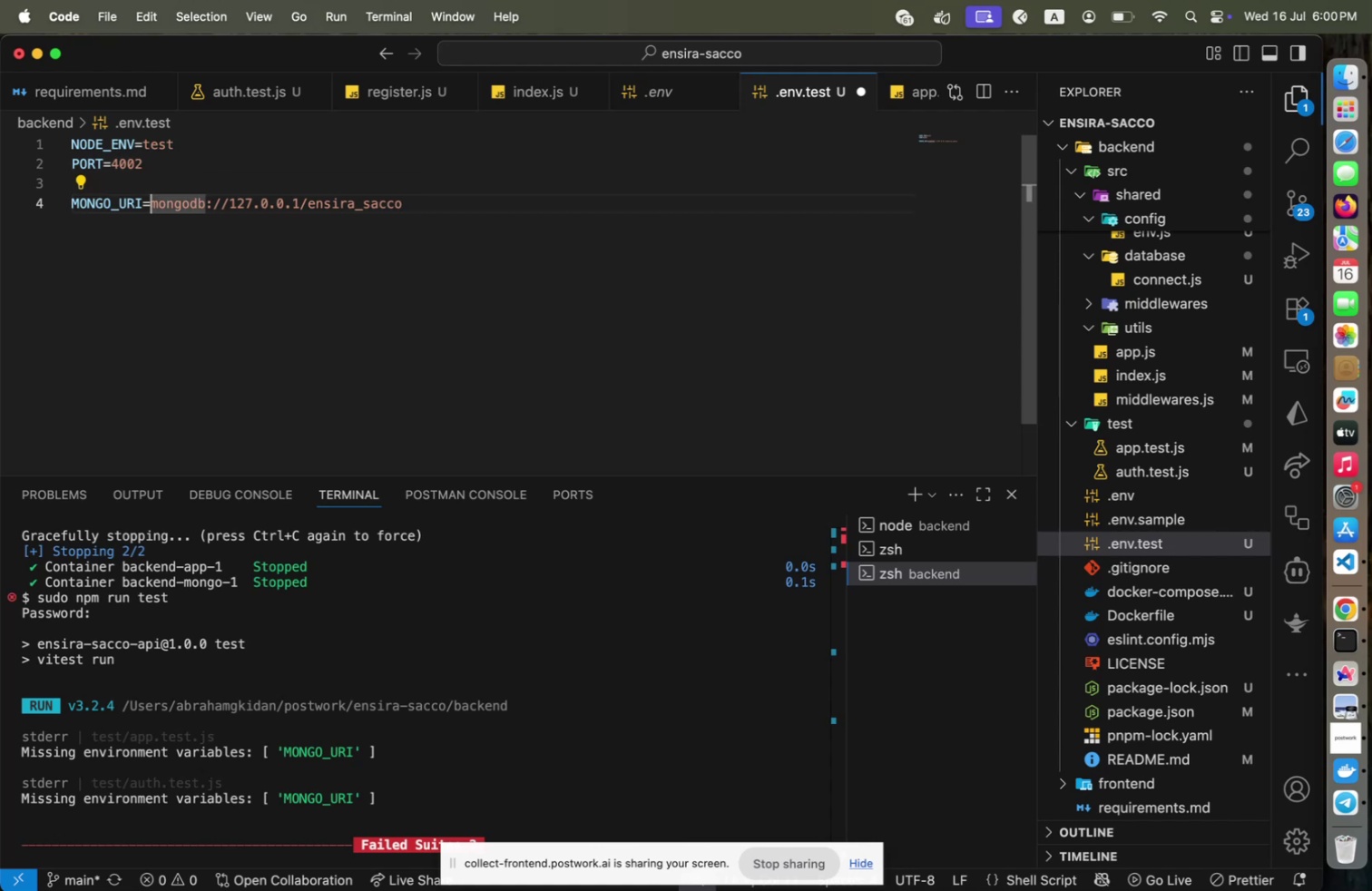 
hold_key(key=ArrowRight, duration=1.5)
 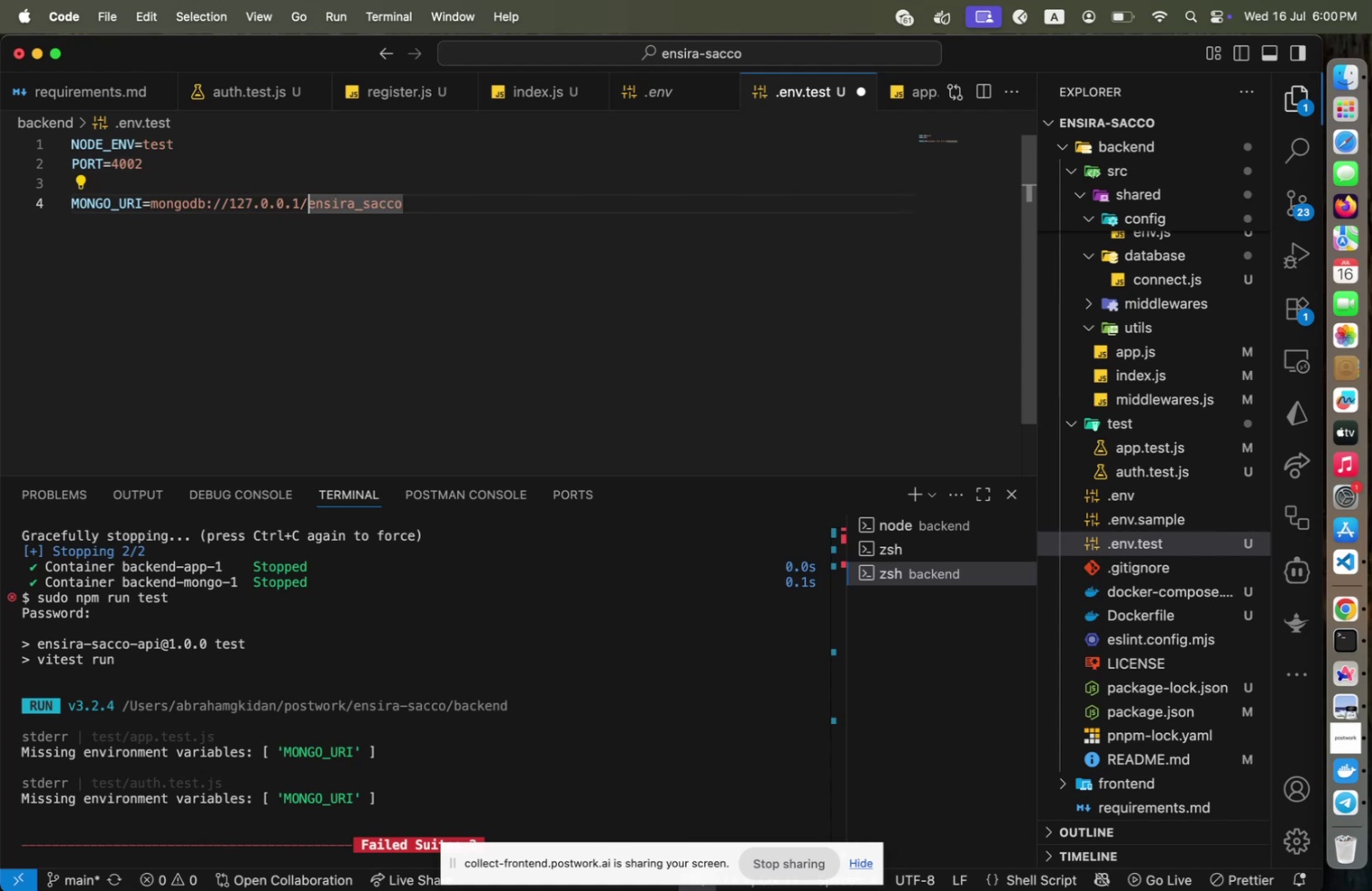 
hold_key(key=ArrowRight, duration=0.61)
 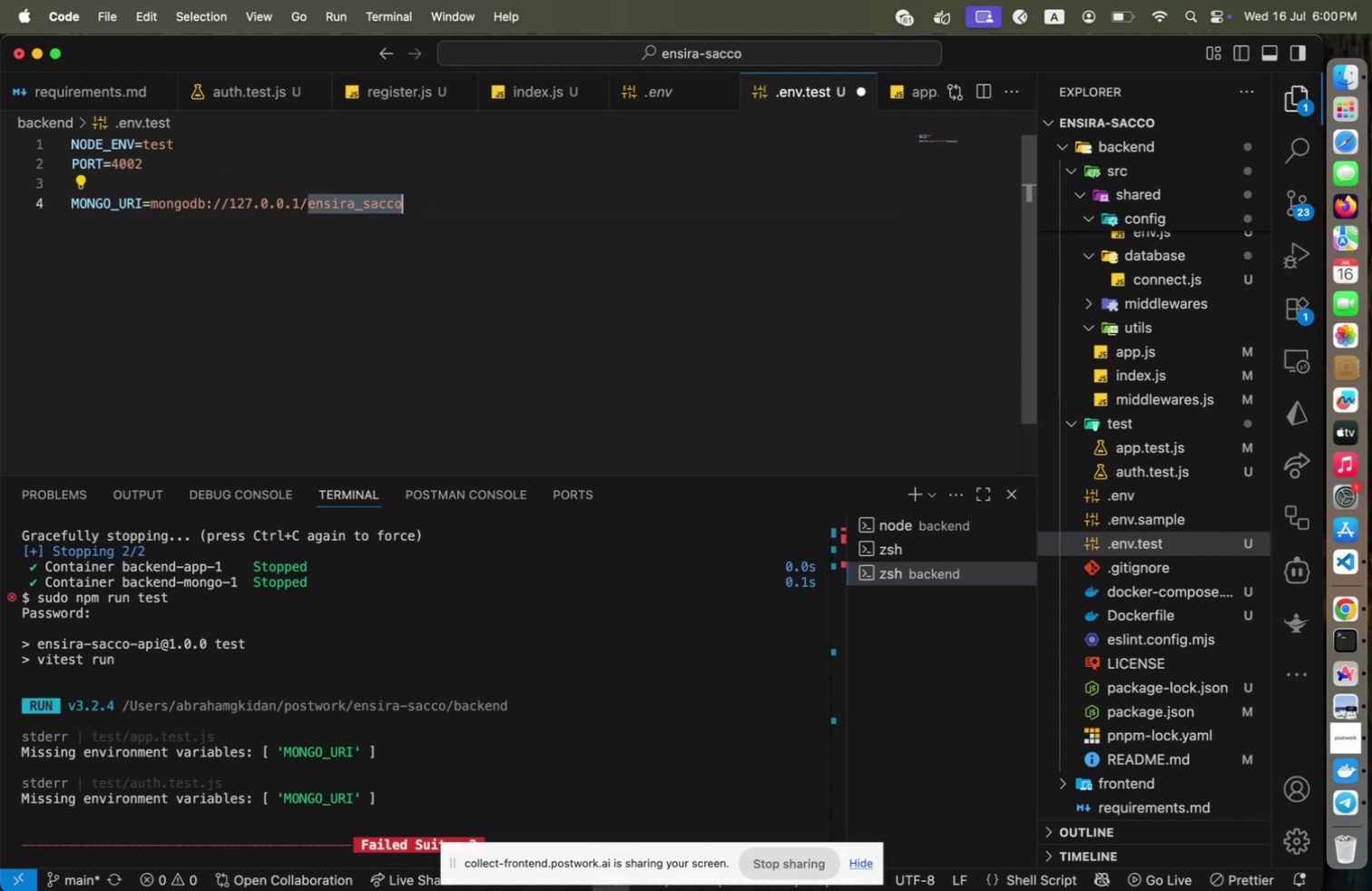 
type([End]test)
 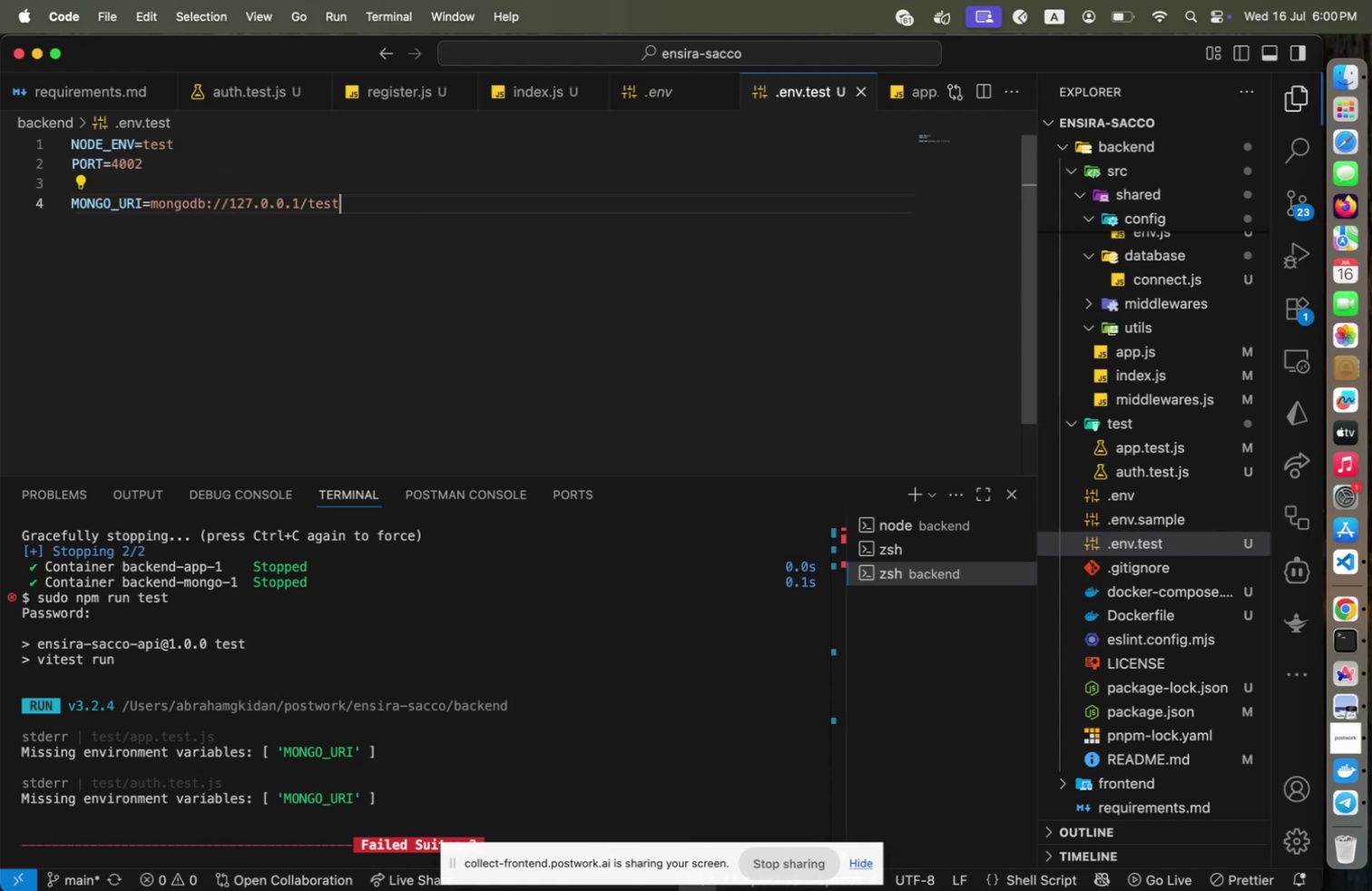 
key(Meta+CommandLeft)
 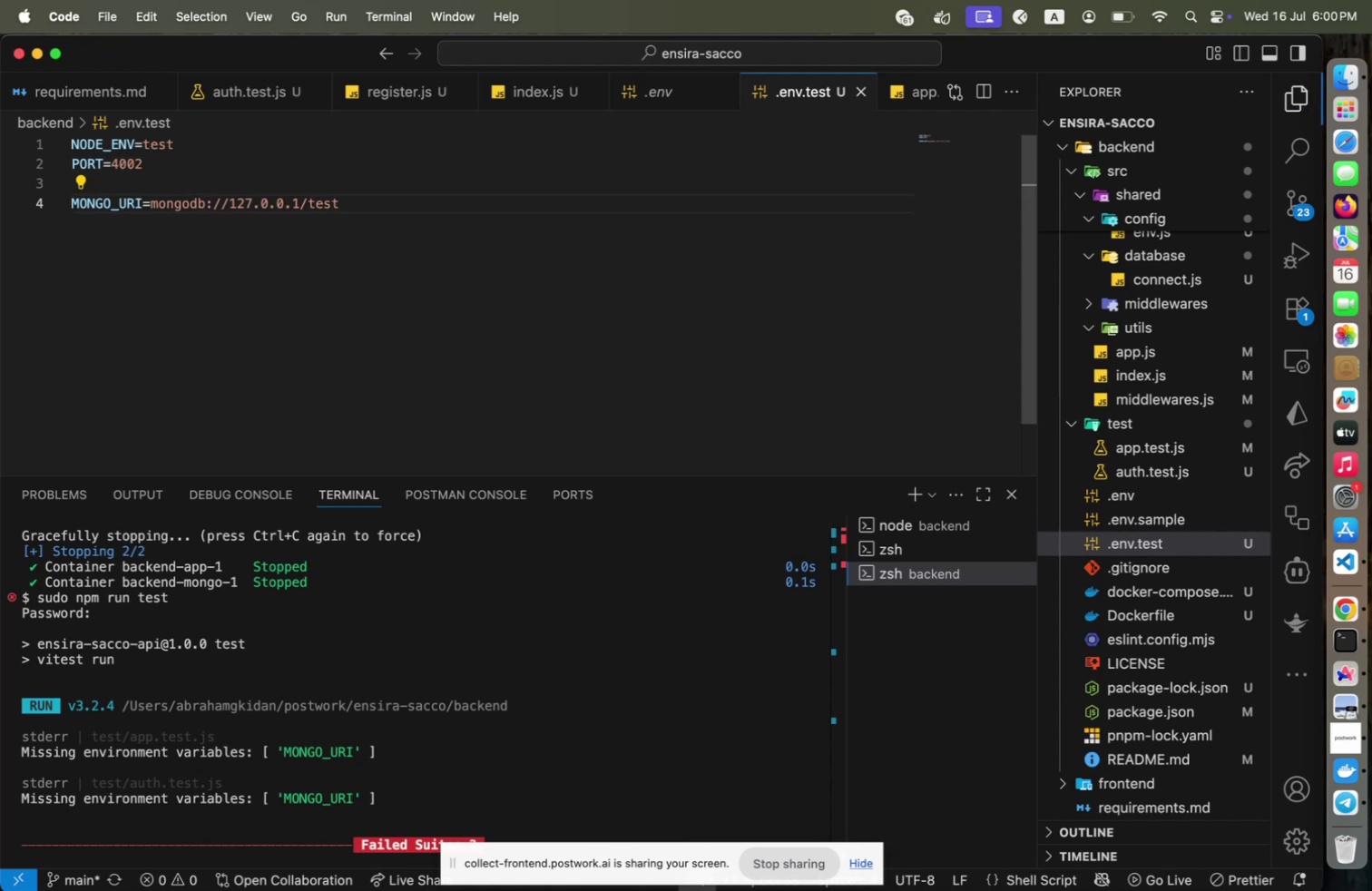 
key(Meta+S)
 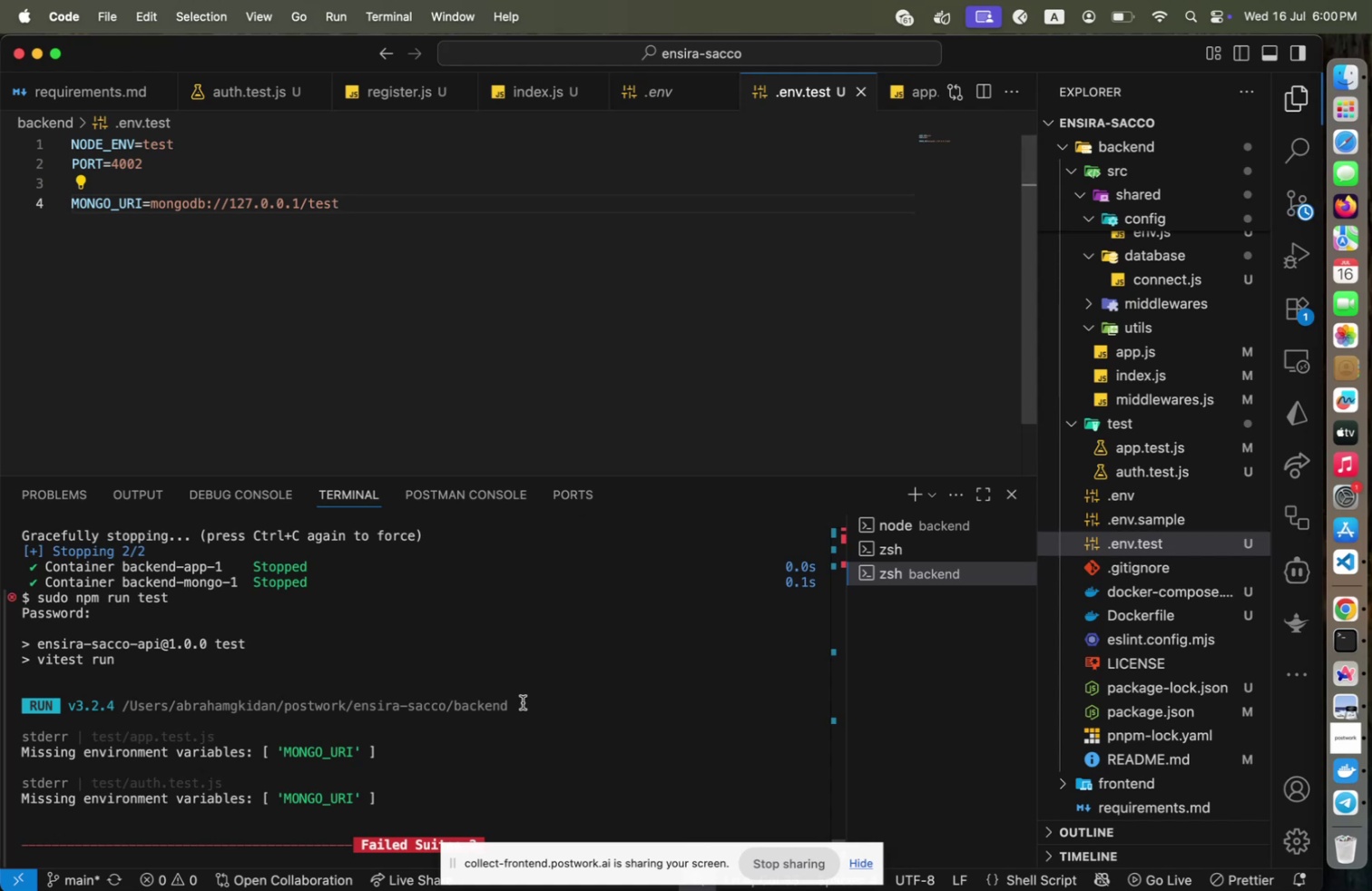 
scroll: coordinate [523, 702], scroll_direction: down, amount: 55.0
 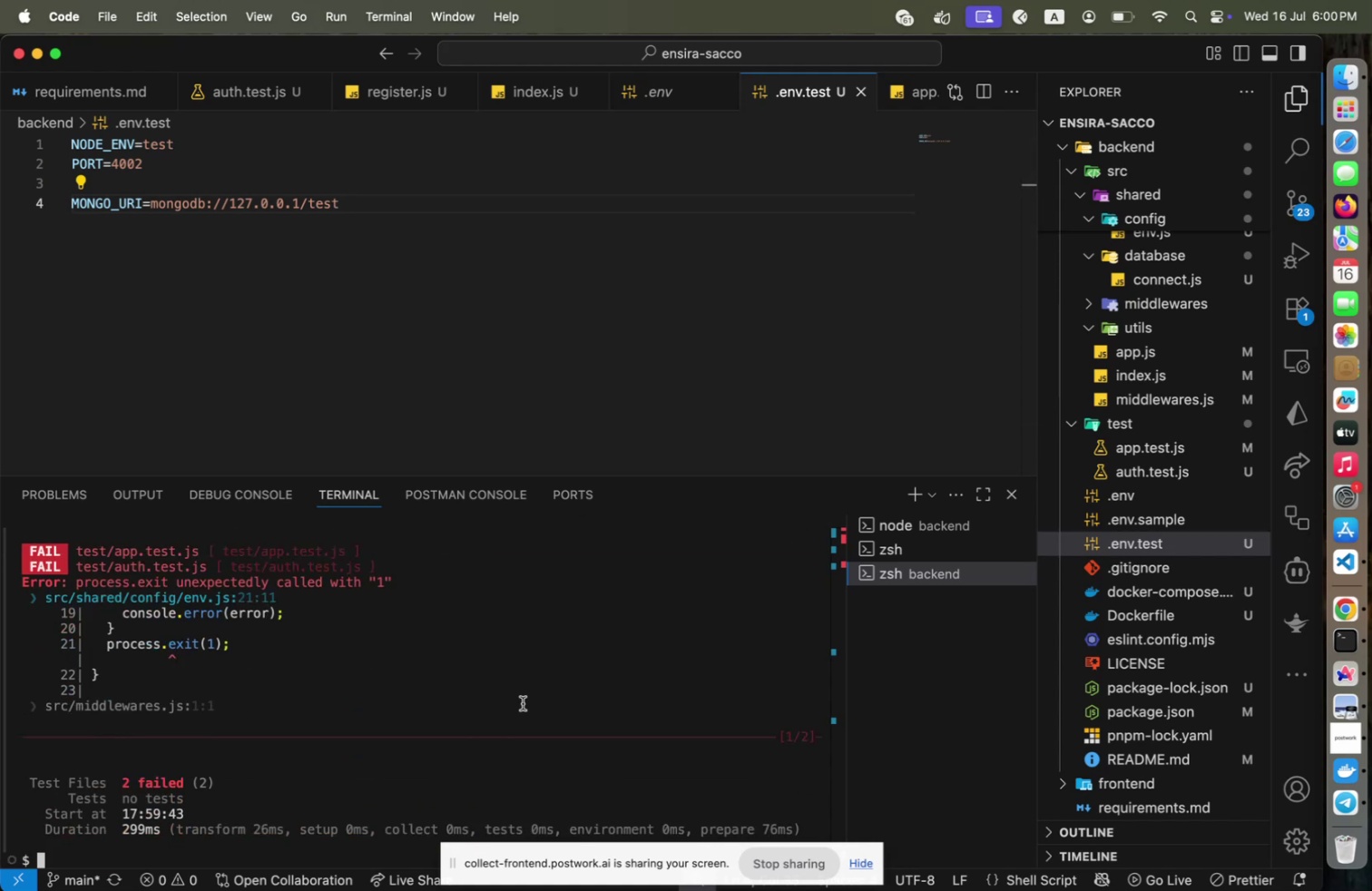 
left_click([523, 702])
 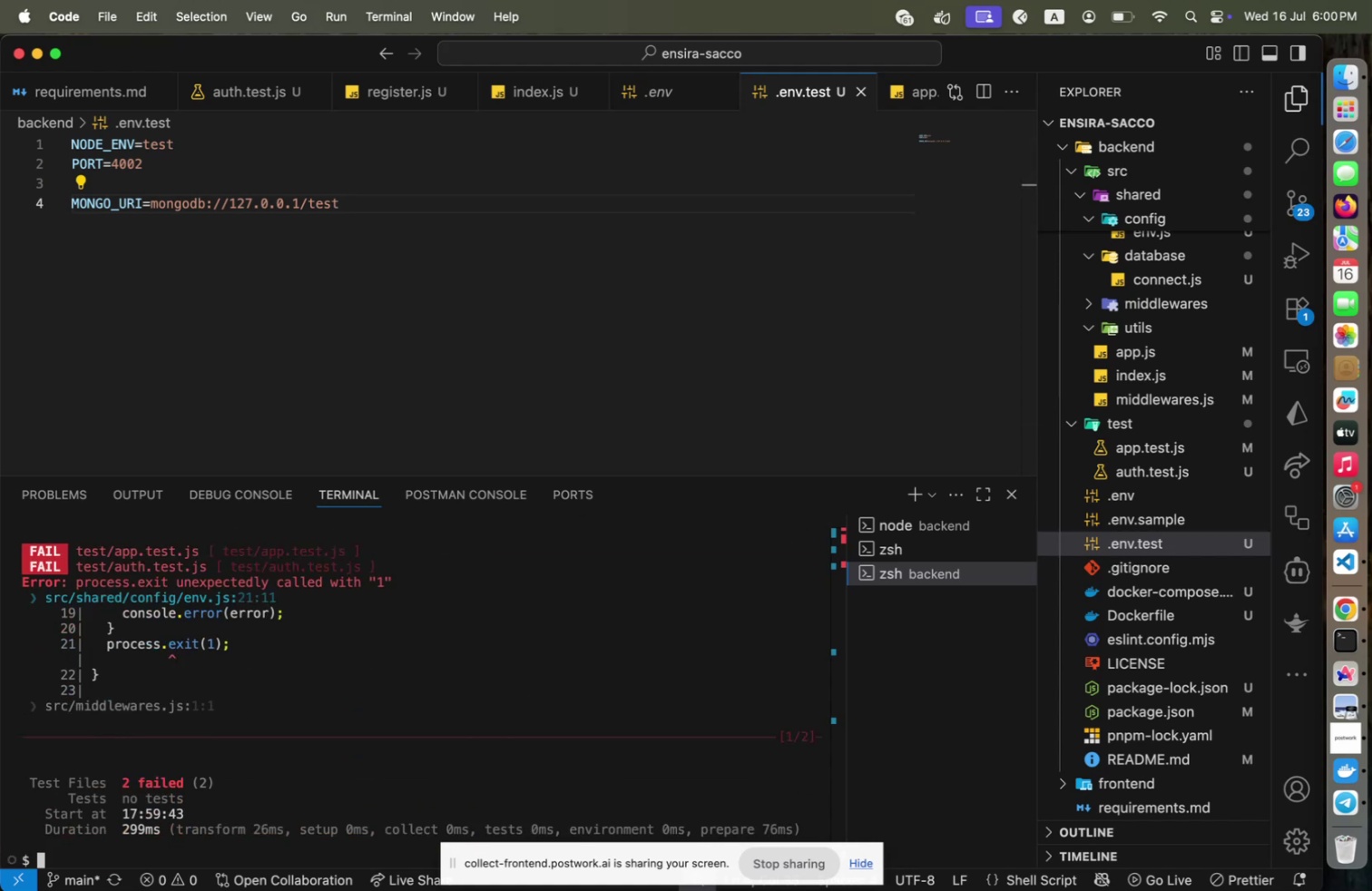 
key(Control+ControlLeft)
 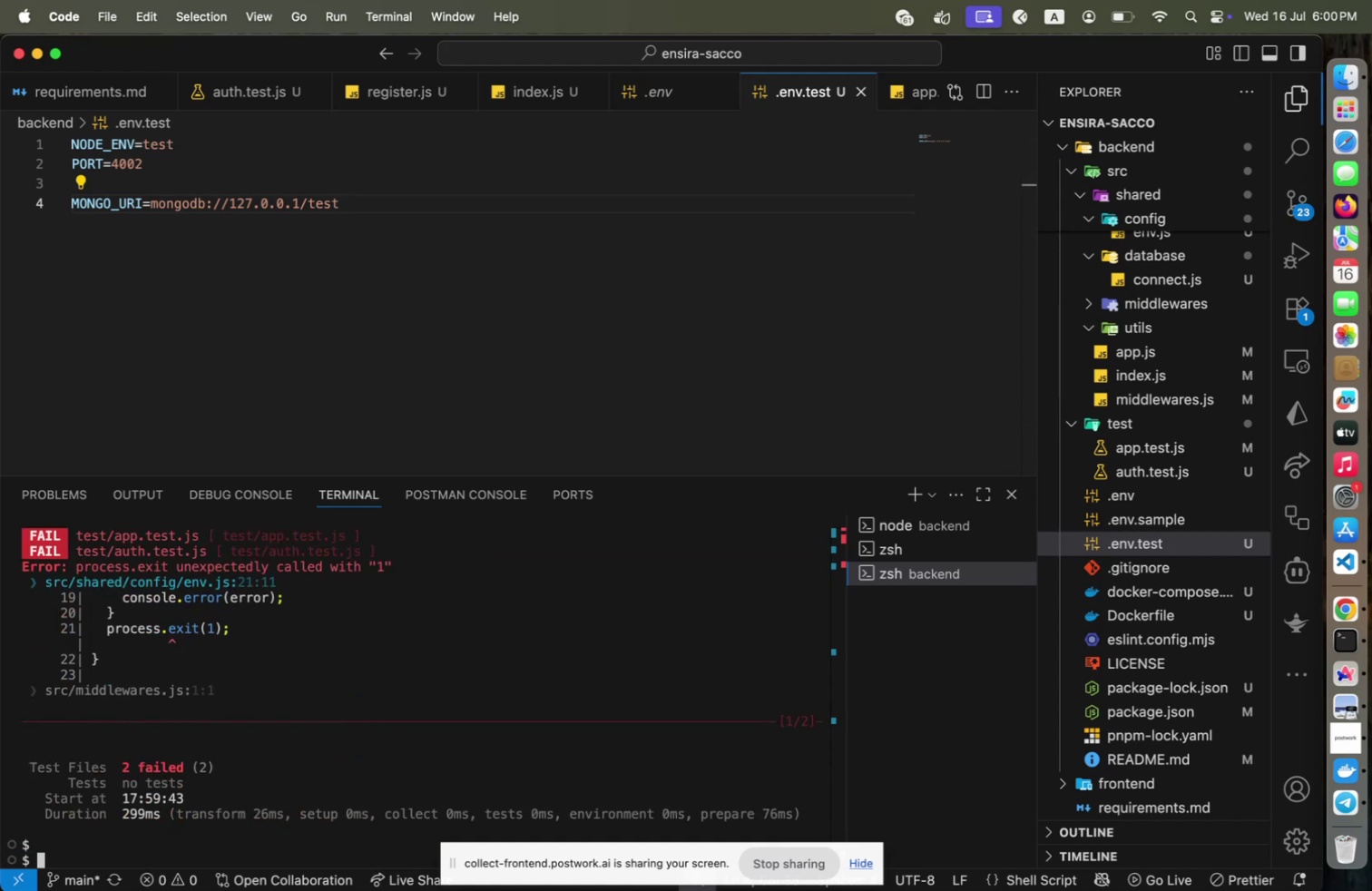 
key(Control+C)
 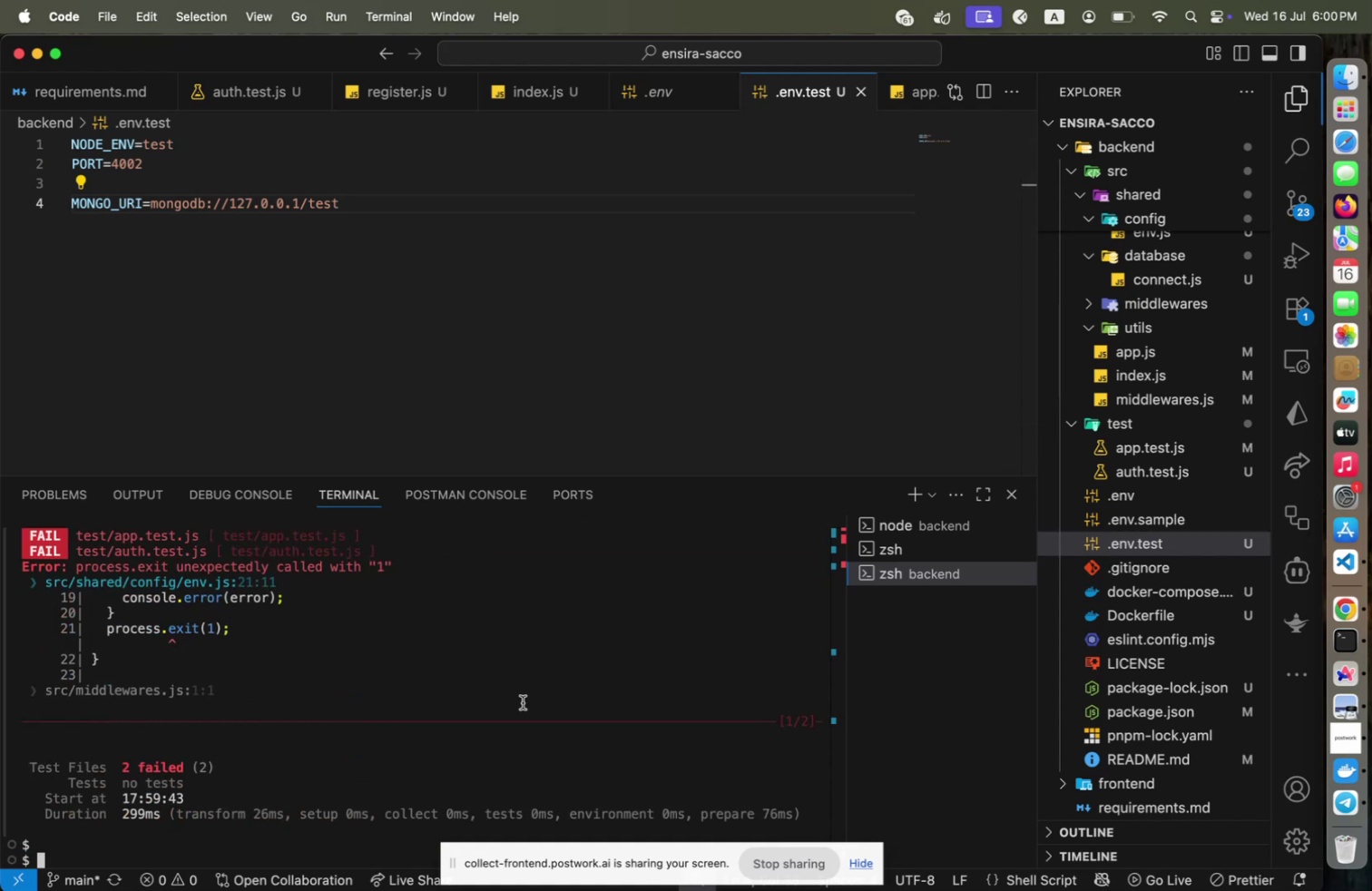 
key(ArrowUp)
 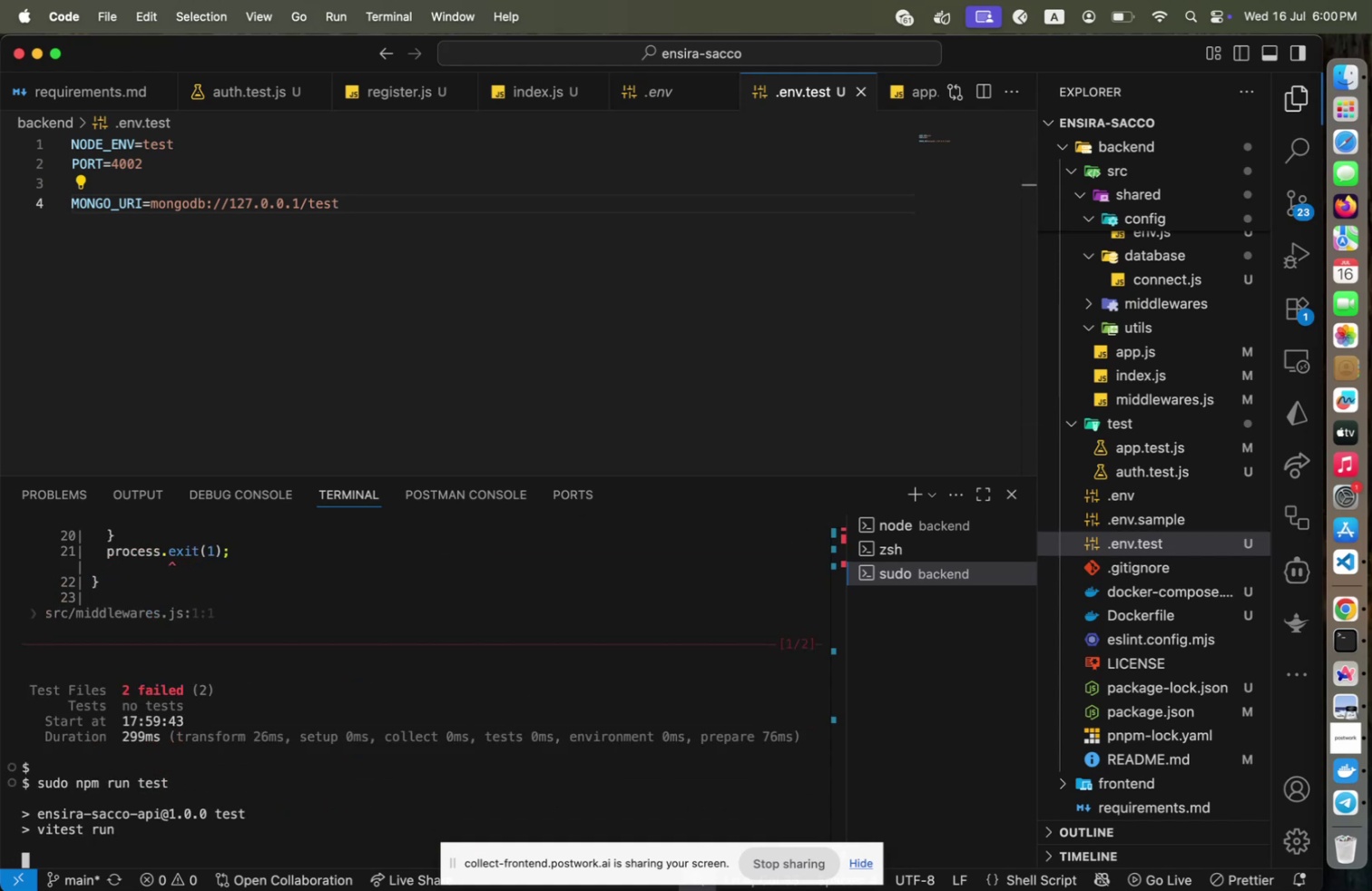 
key(Enter)
 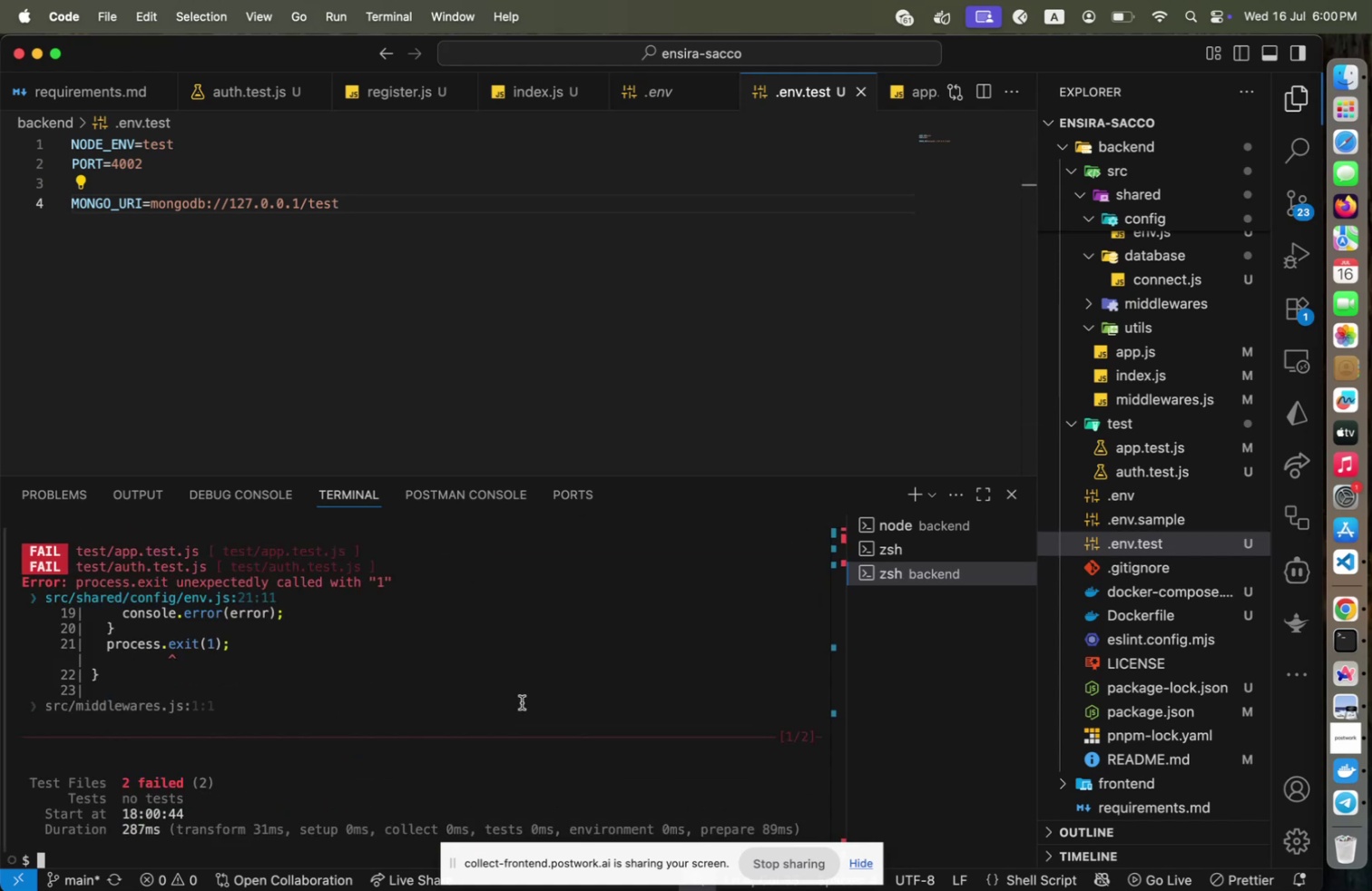 
scroll: coordinate [522, 700], scroll_direction: up, amount: 5.0
 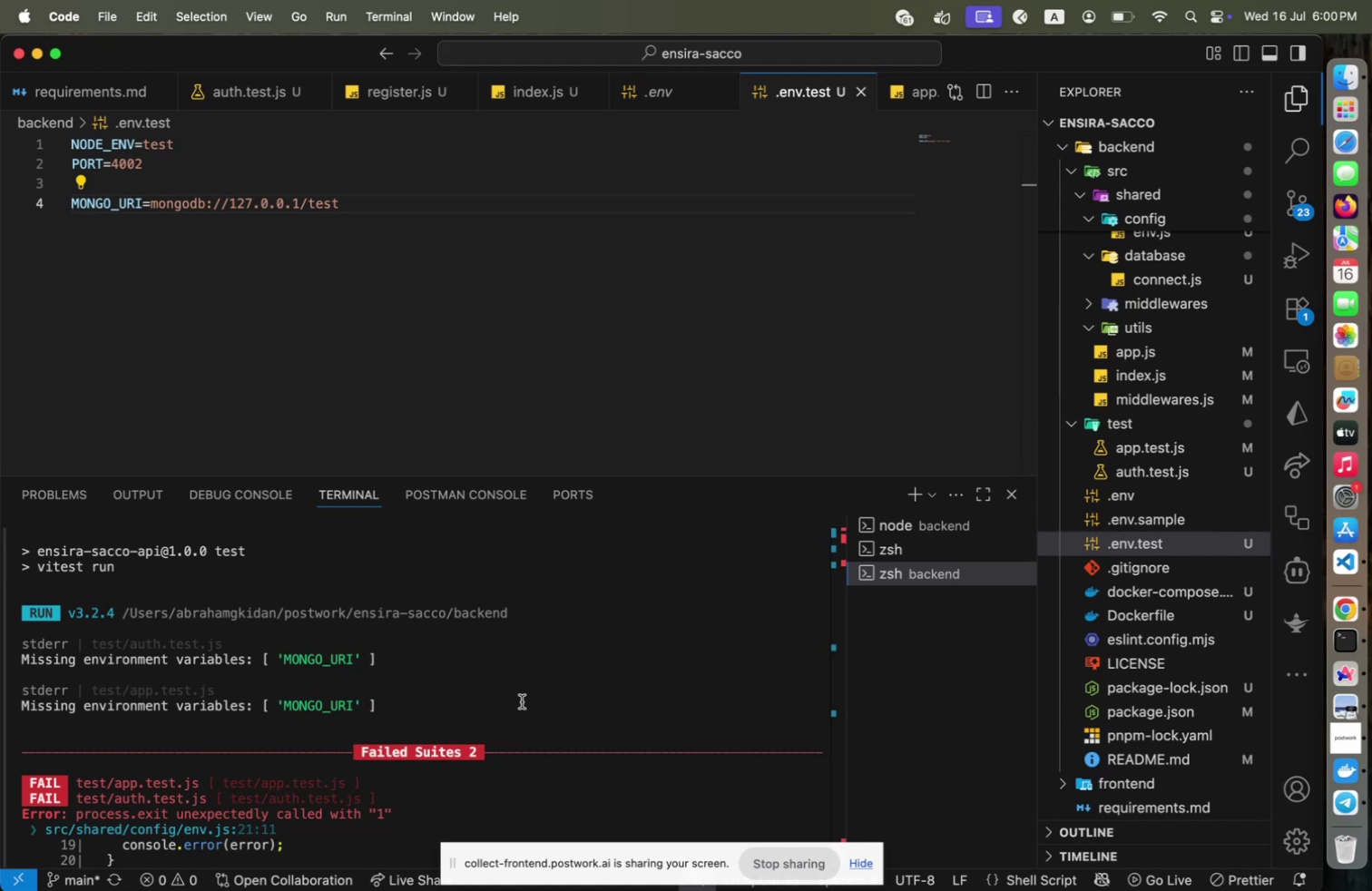 
wait(5.68)
 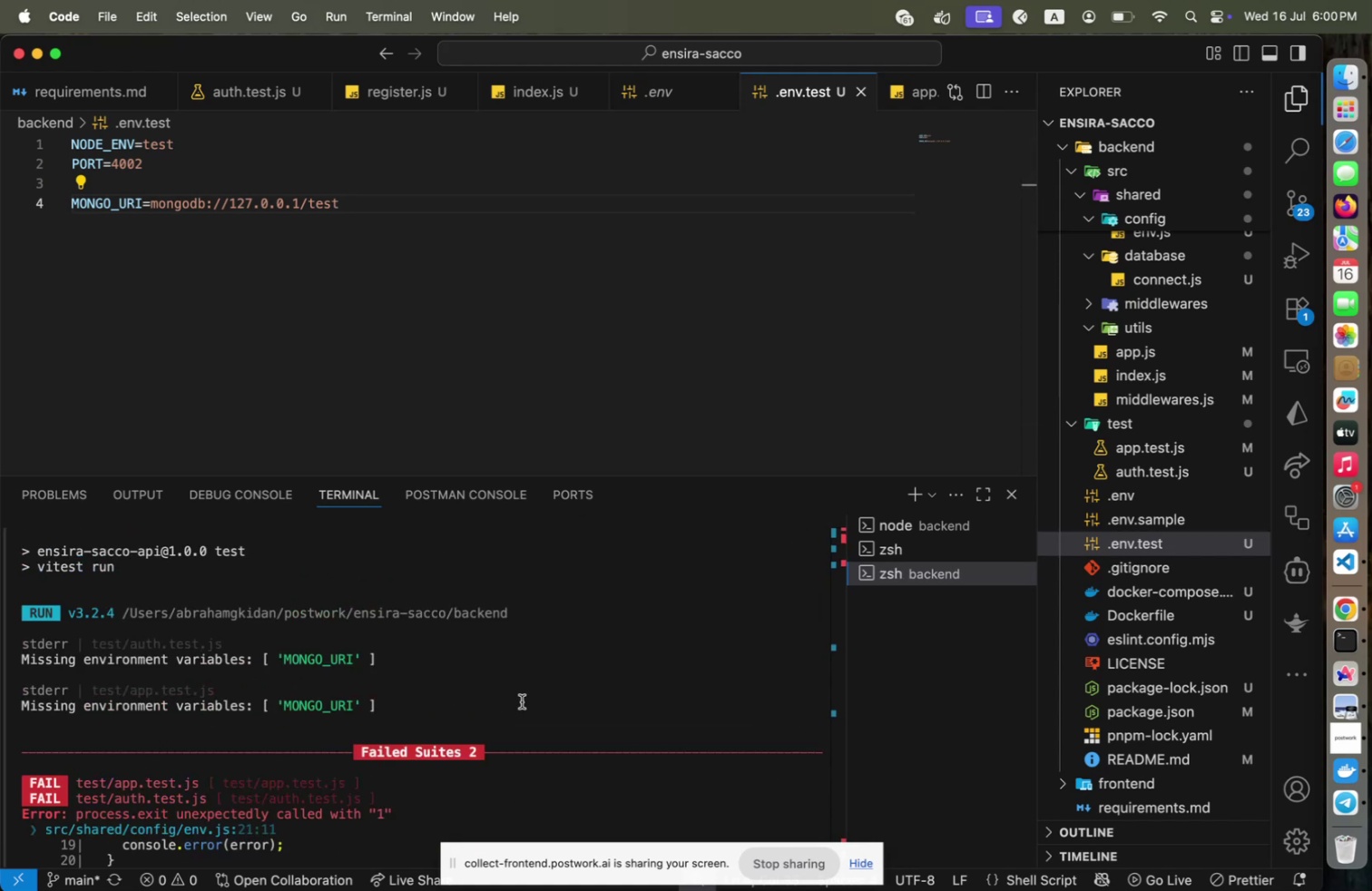 
scroll: coordinate [606, 686], scroll_direction: up, amount: 9.0
 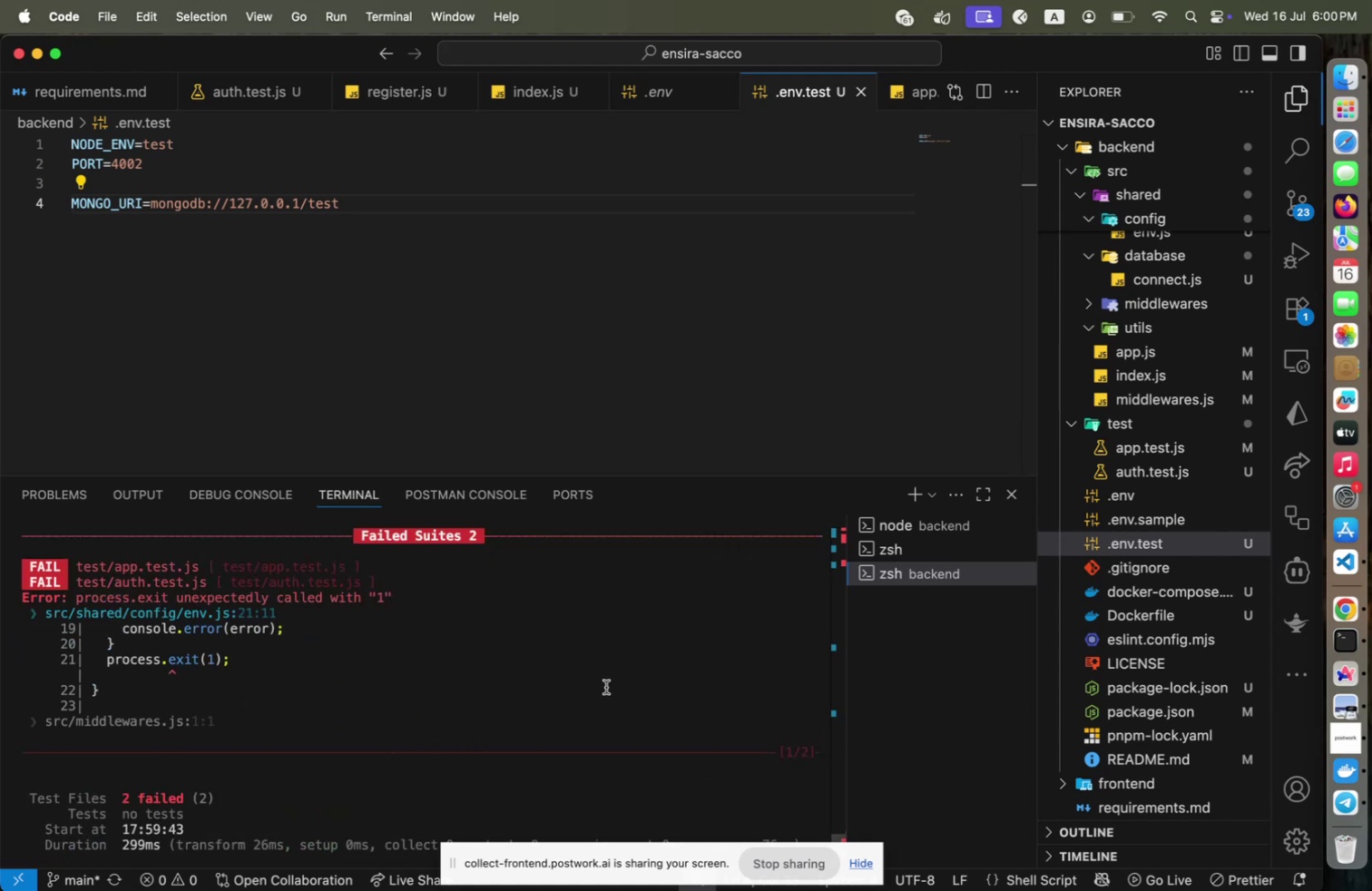 
scroll: coordinate [606, 686], scroll_direction: down, amount: 32.0
 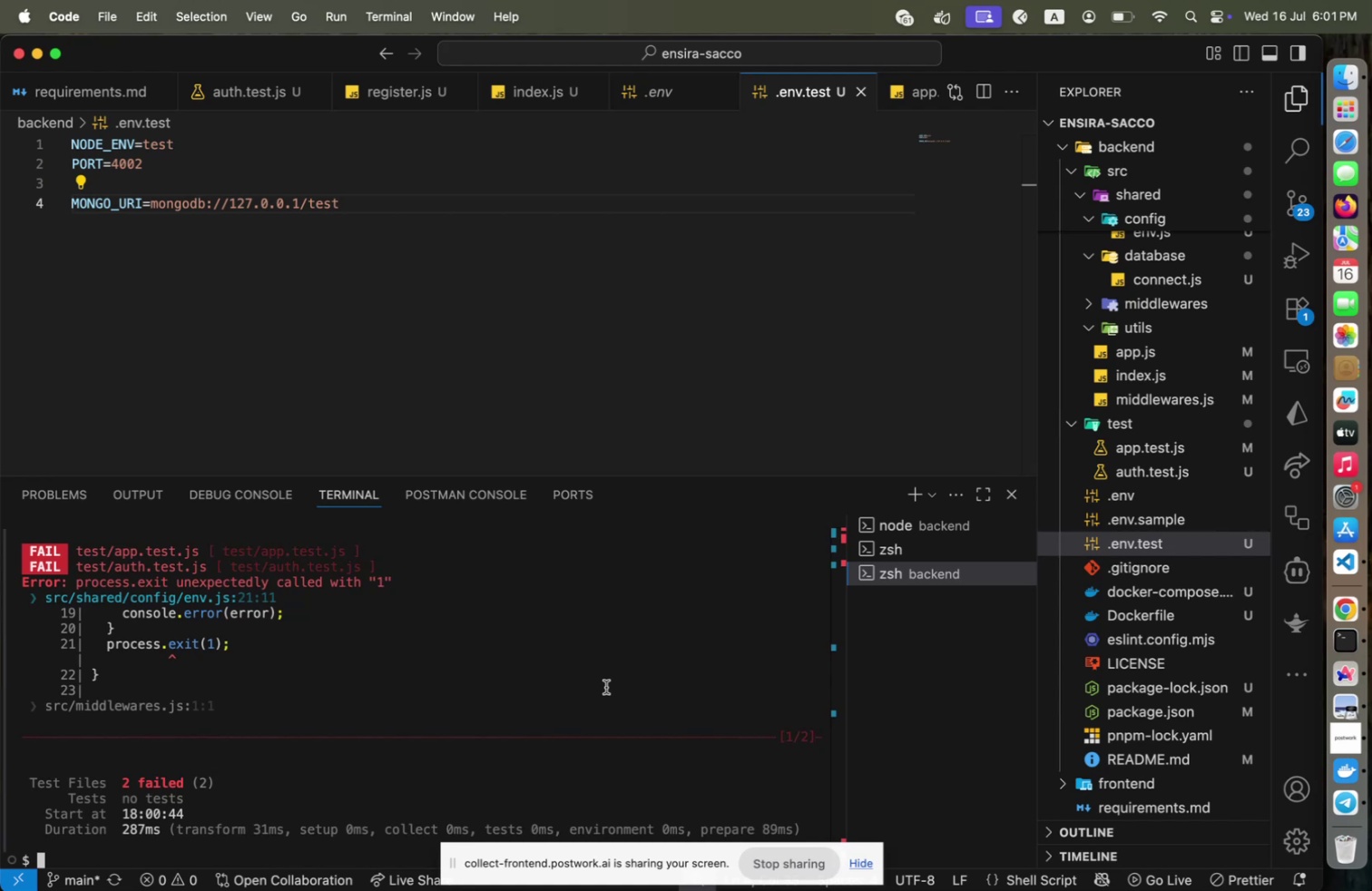 
wait(5.91)
 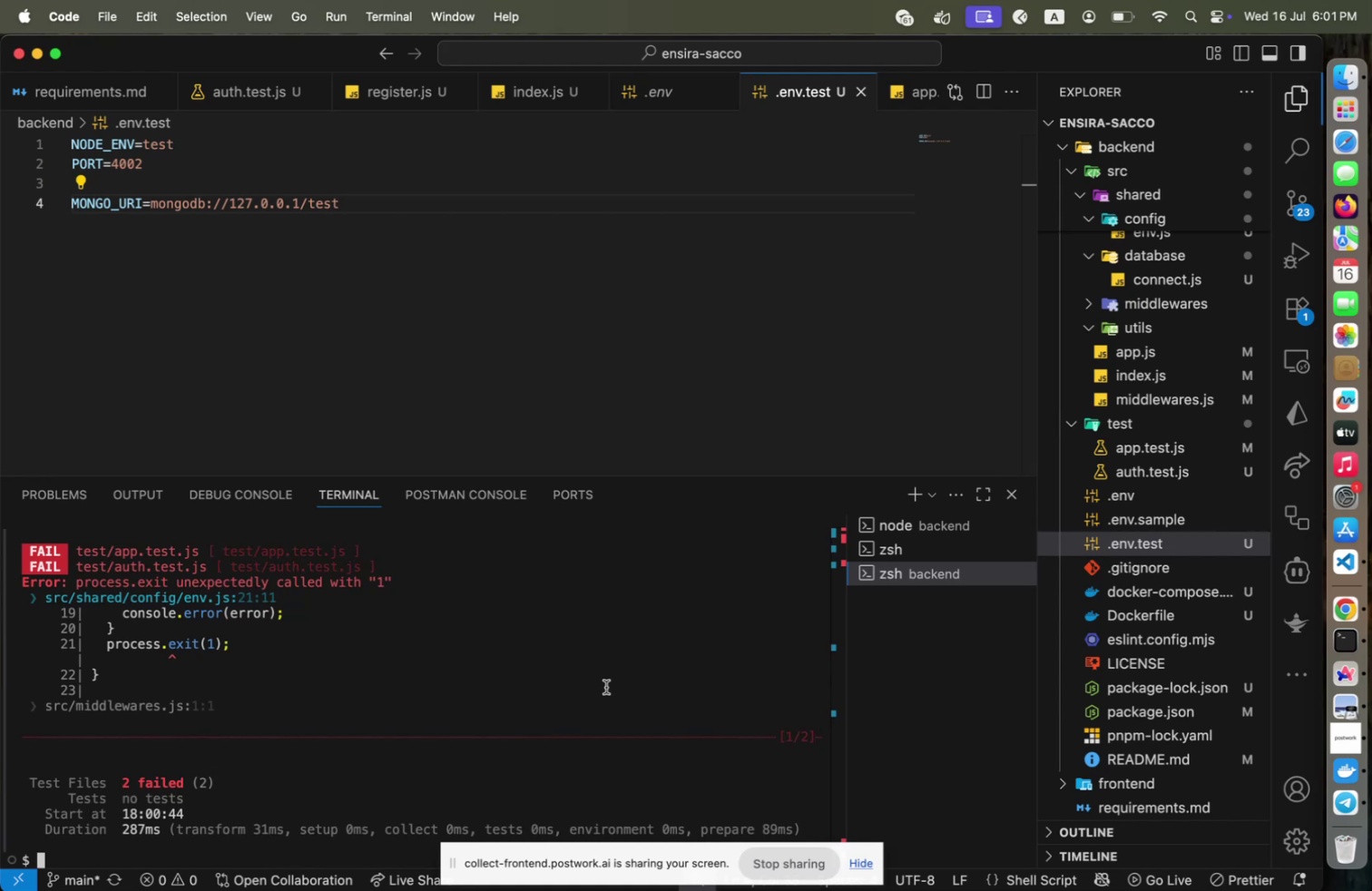 
scroll: coordinate [606, 686], scroll_direction: up, amount: 1.0
 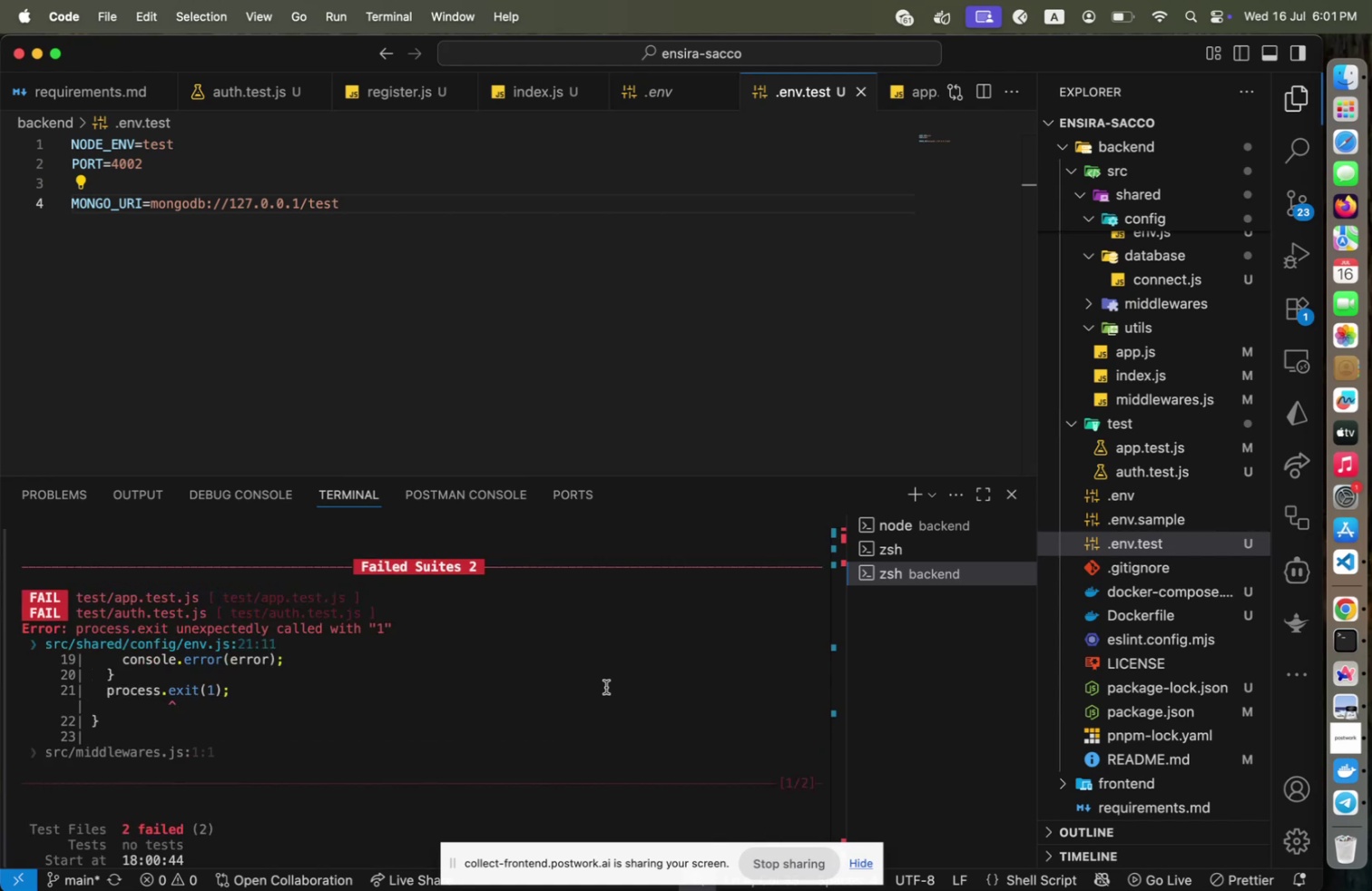 
wait(9.03)
 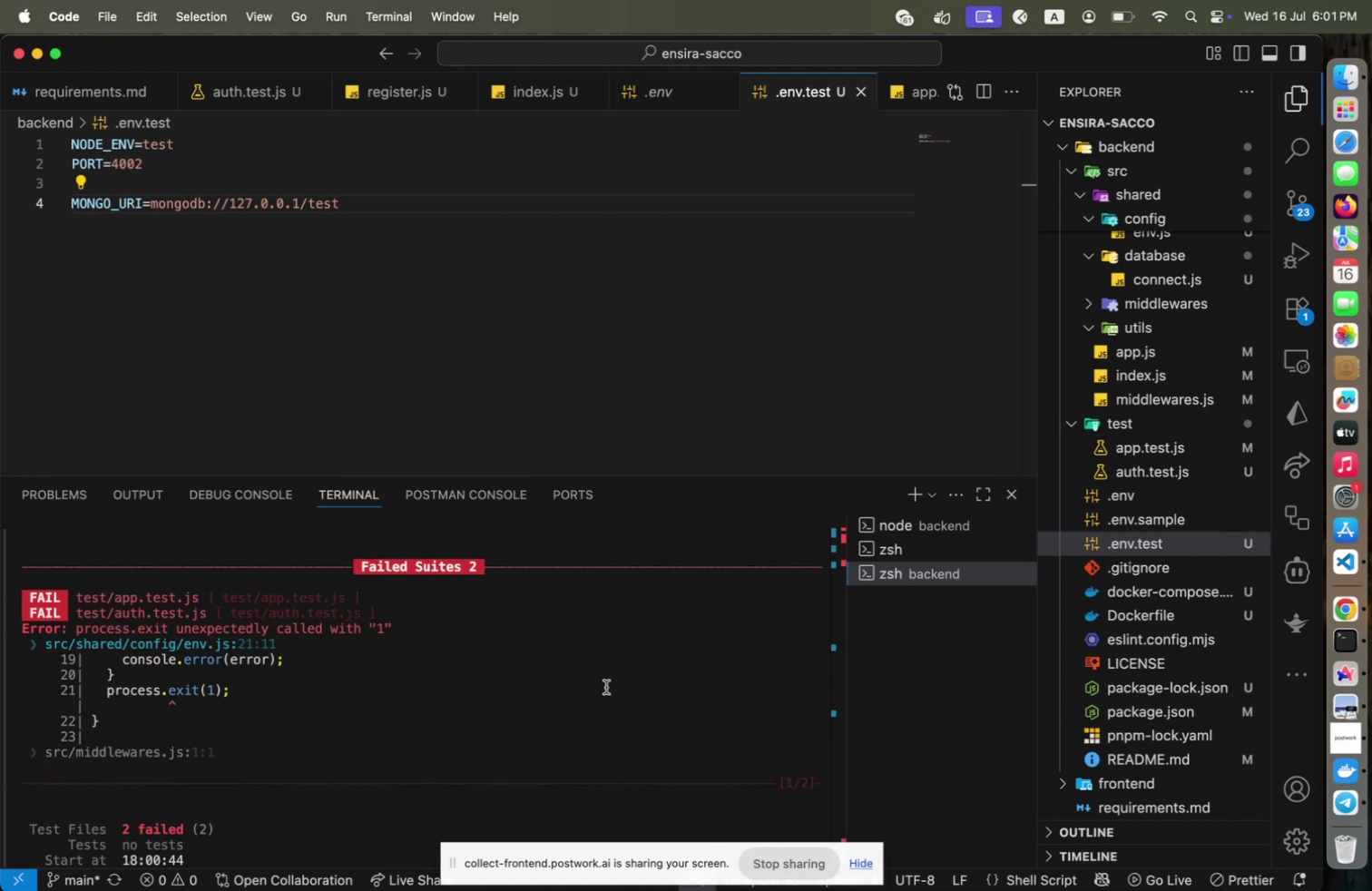 
scroll: coordinate [649, 663], scroll_direction: up, amount: 4.0
 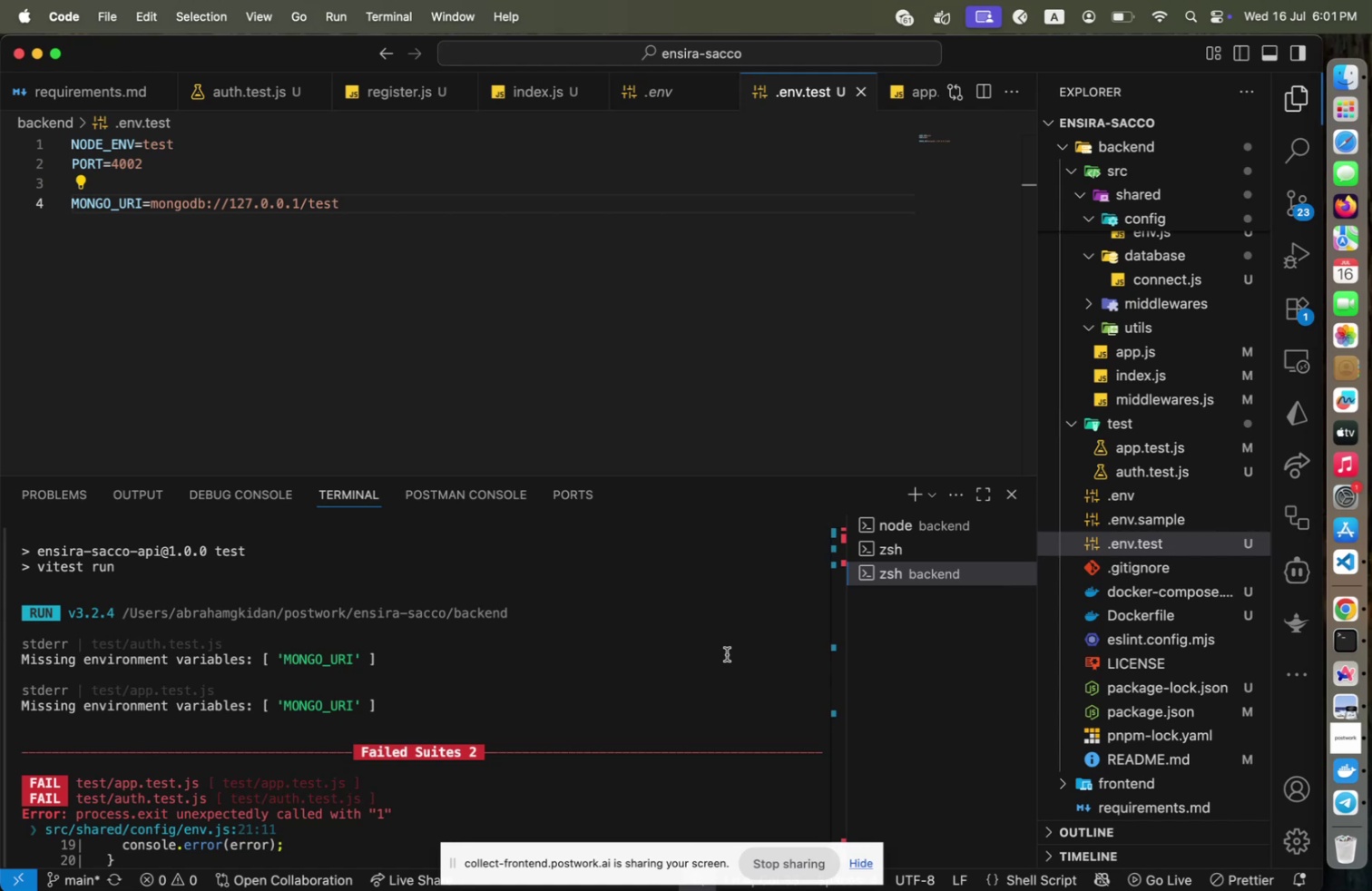 
wait(6.36)
 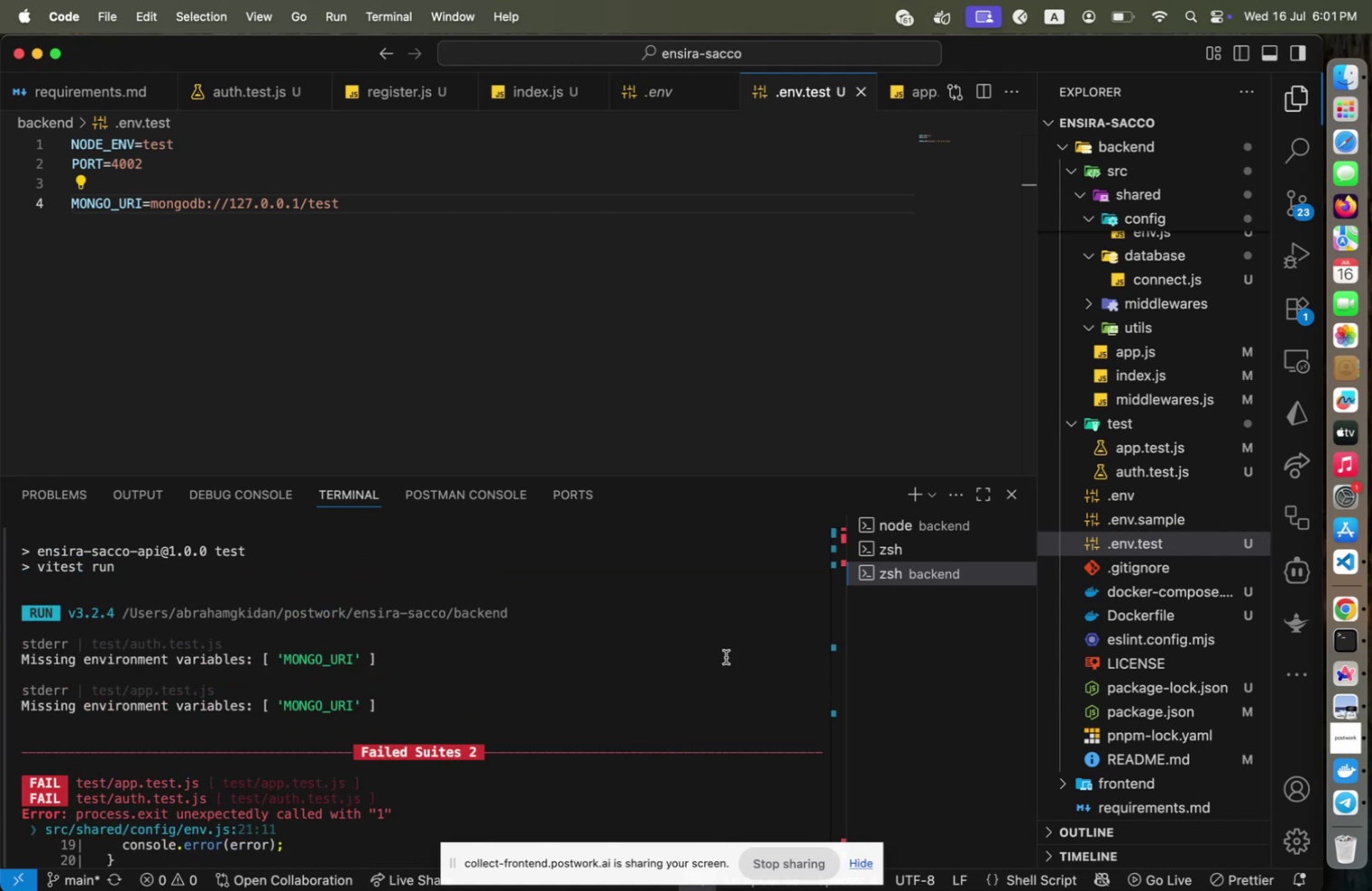 
scroll: coordinate [762, 643], scroll_direction: up, amount: 2.0
 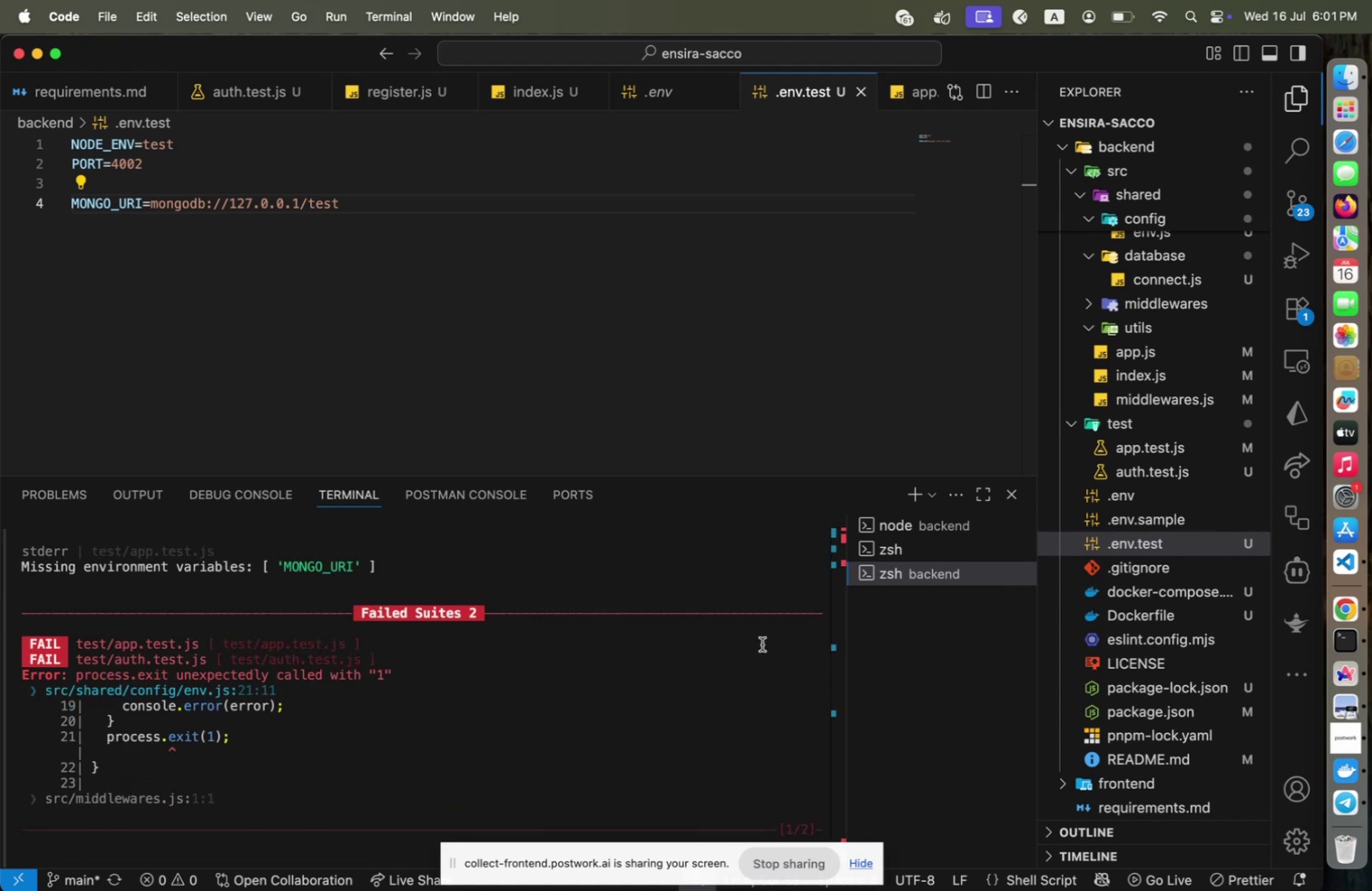 
scroll: coordinate [762, 643], scroll_direction: down, amount: 9.0
 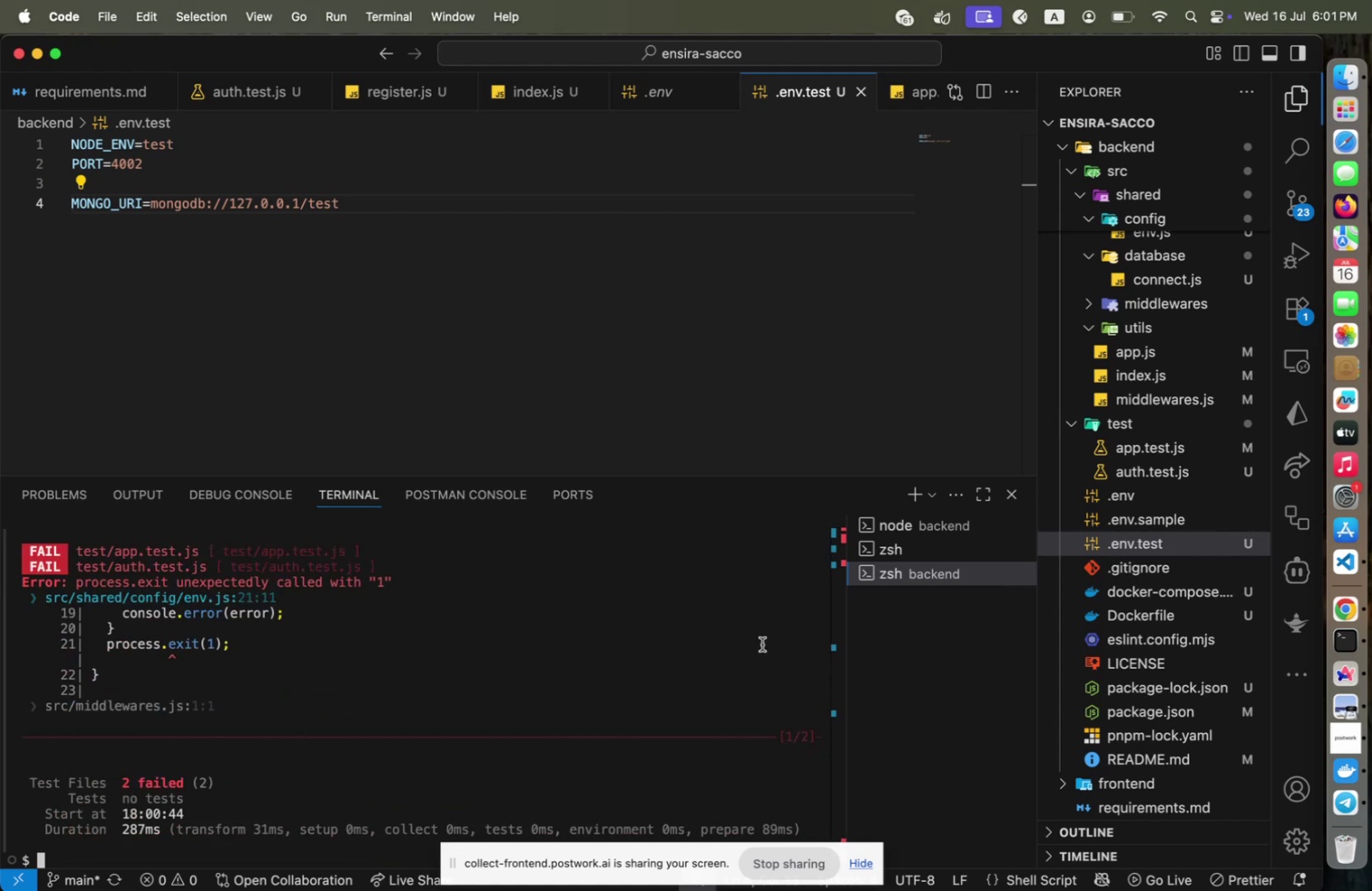 
scroll: coordinate [762, 643], scroll_direction: up, amount: 5.0
 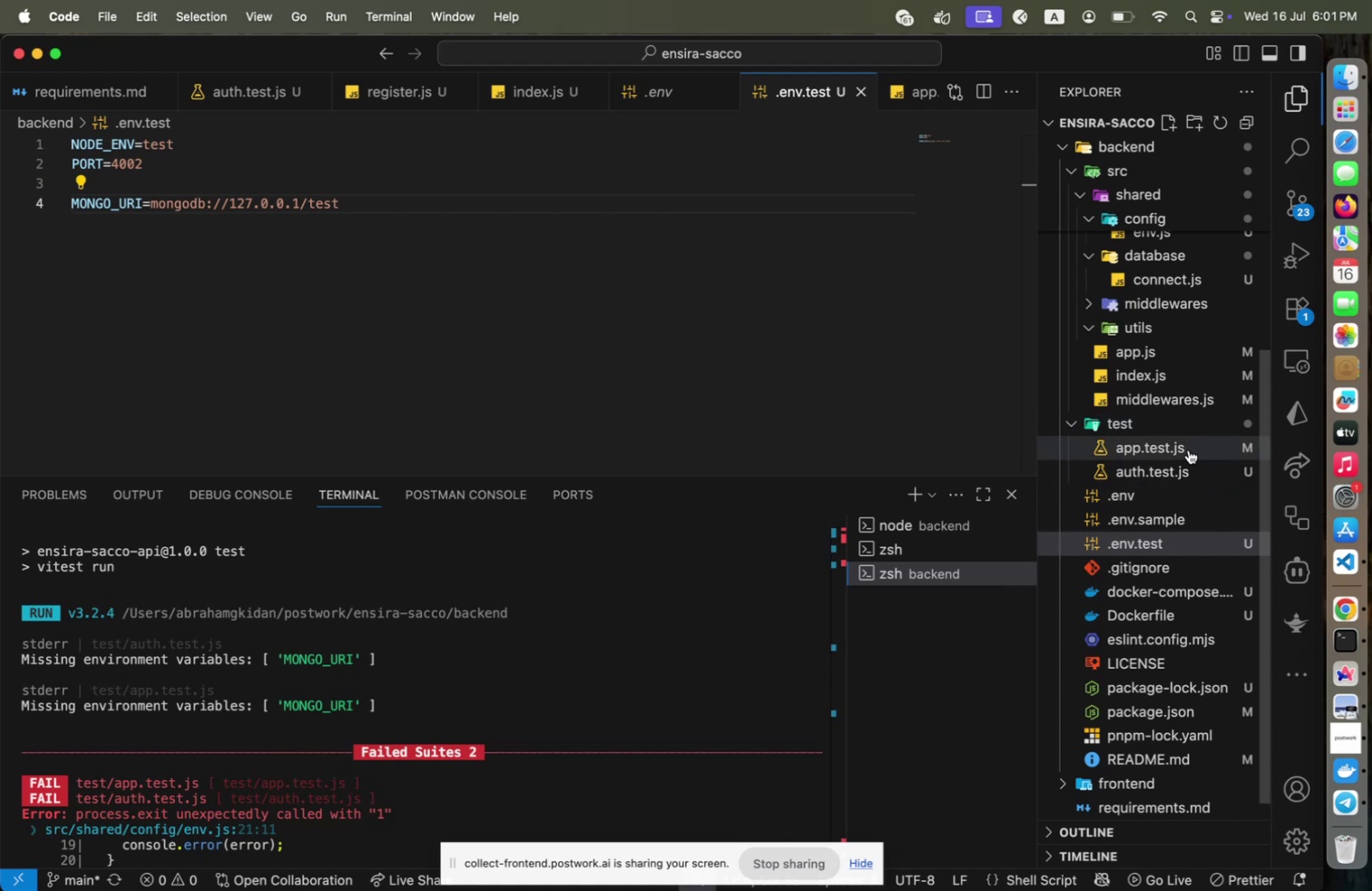 
left_click([1189, 449])
 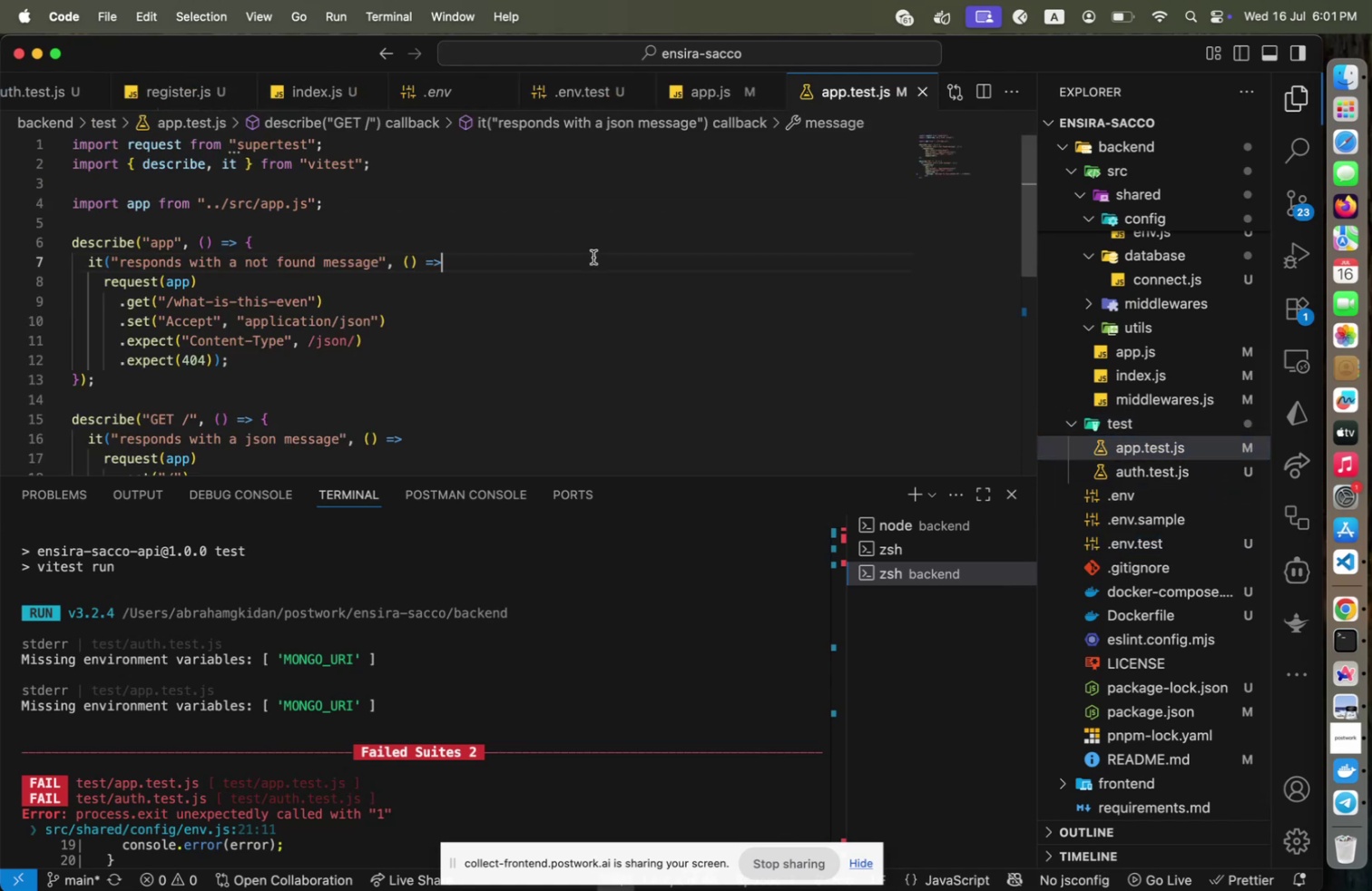 
left_click([593, 257])
 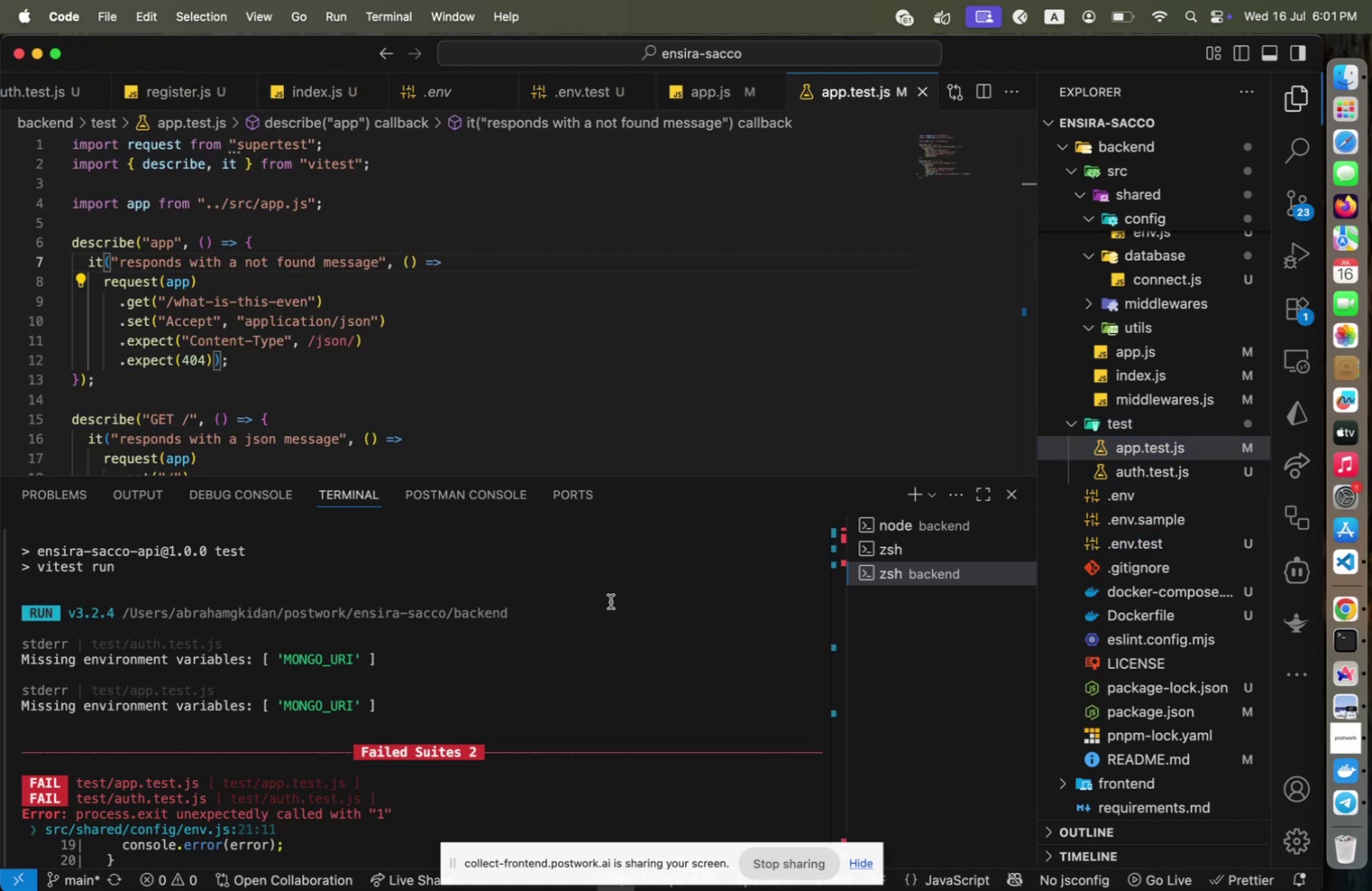 
wait(6.91)
 